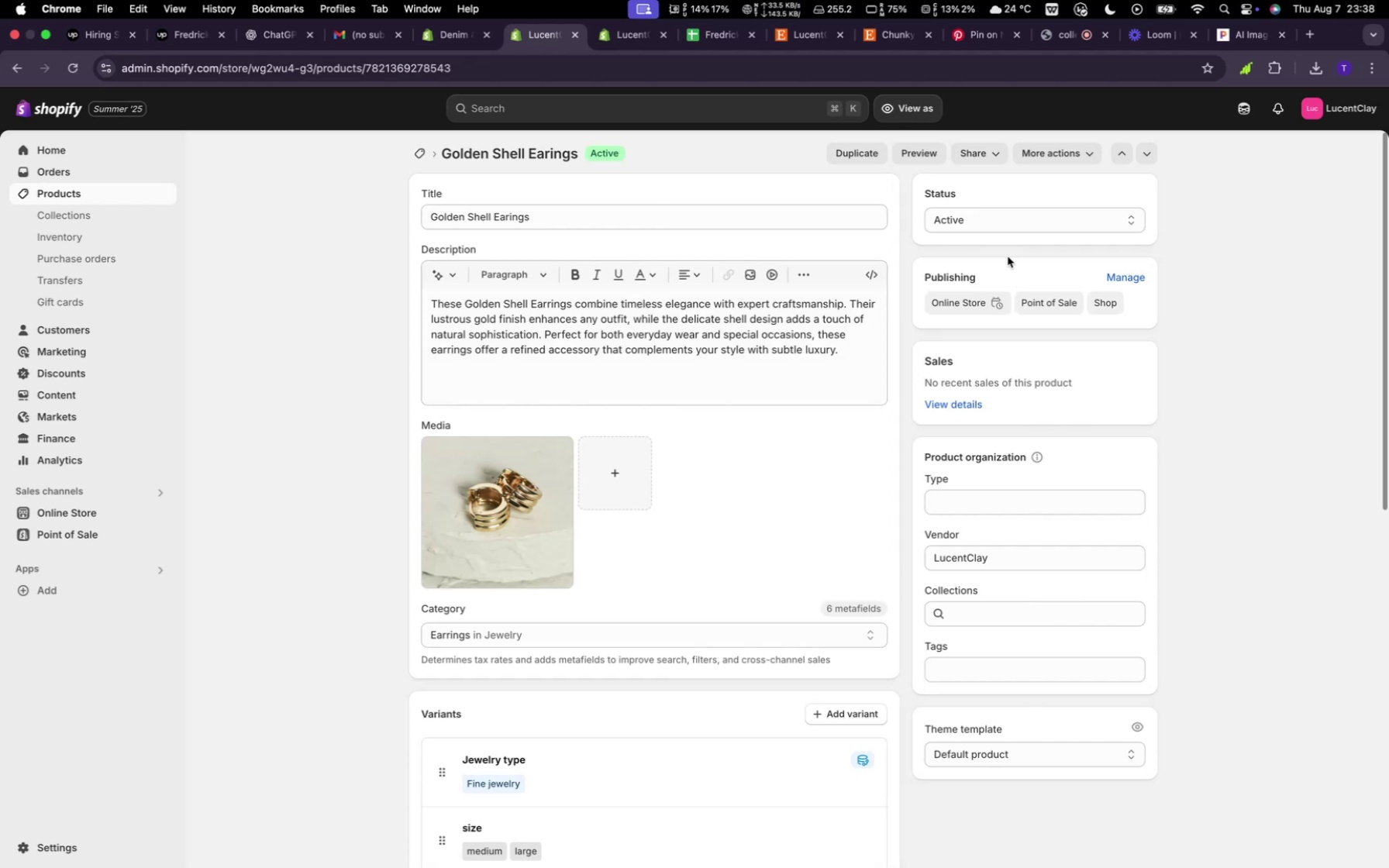 
wait(7.92)
 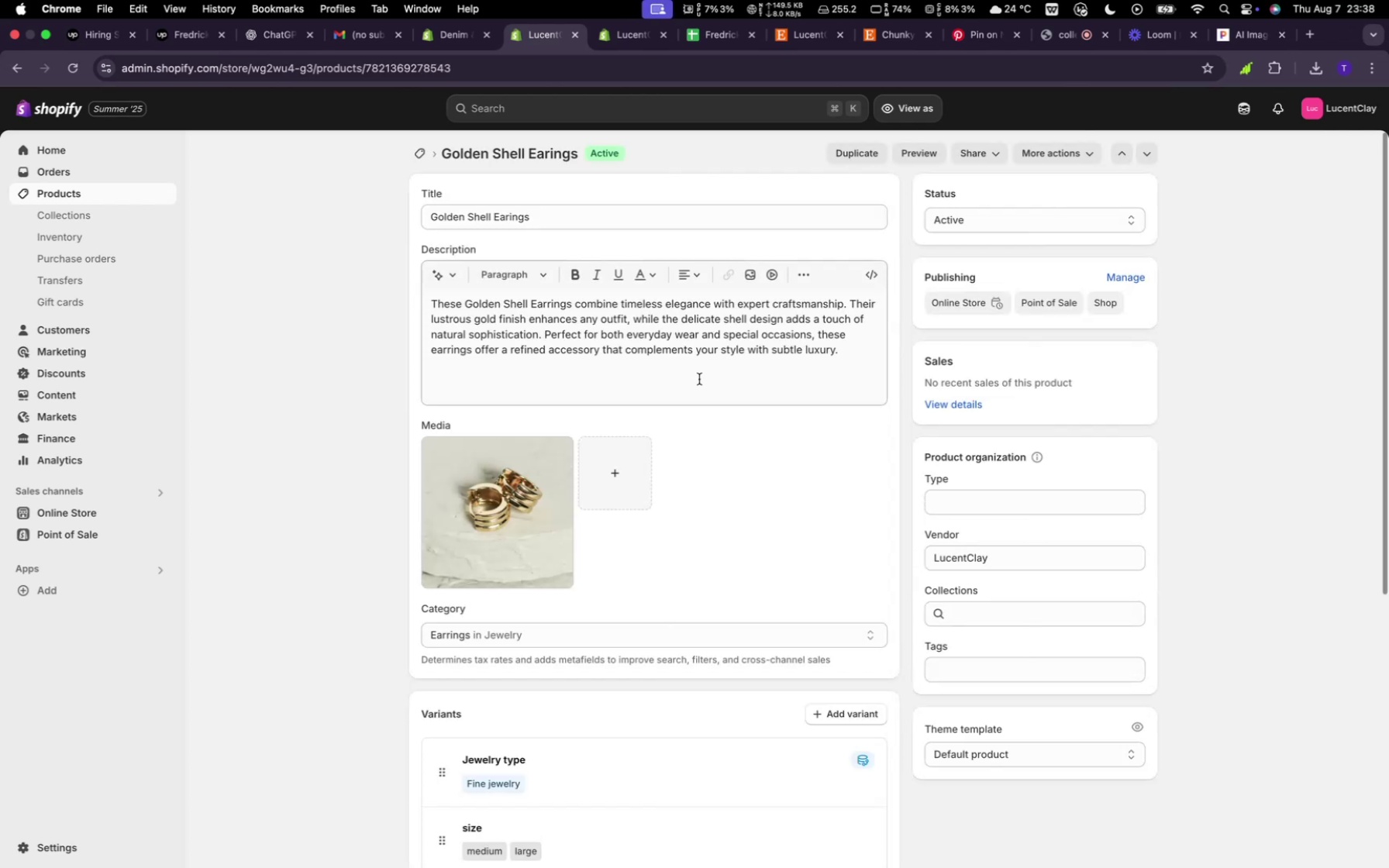 
scroll: coordinate [789, 622], scroll_direction: up, amount: 5.0
 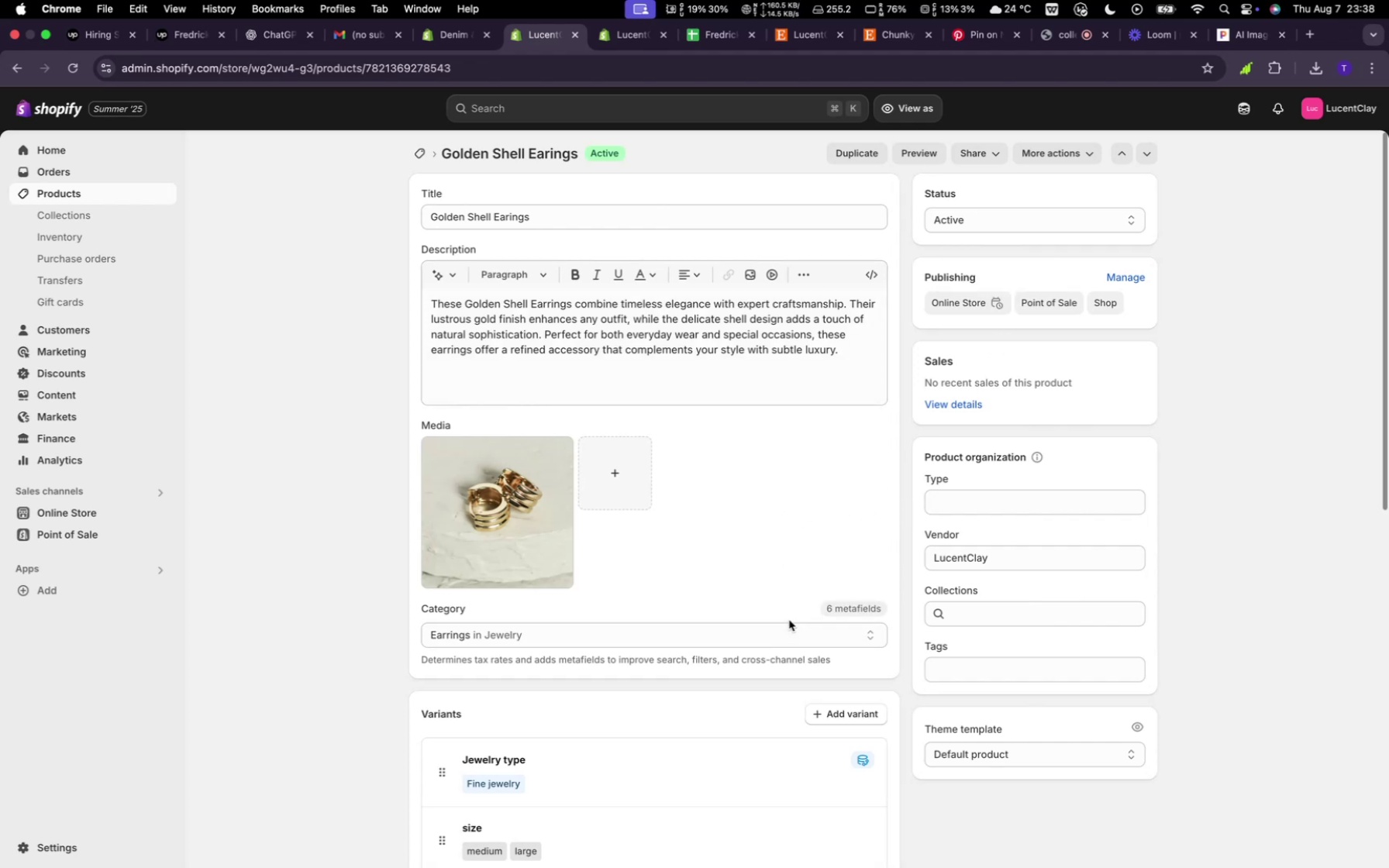 
scroll: coordinate [788, 612], scroll_direction: down, amount: 16.0
 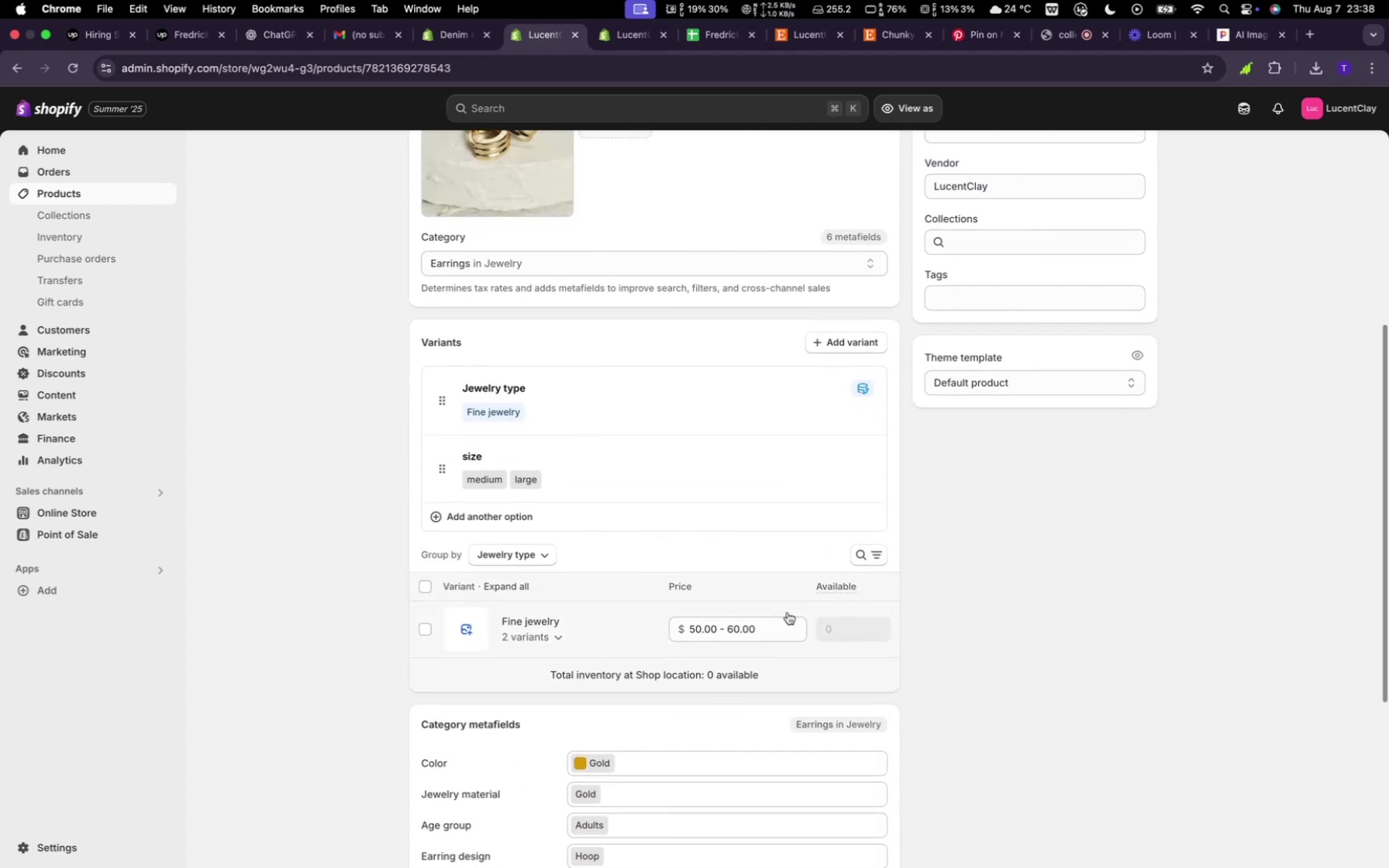 
mouse_move([832, 625])
 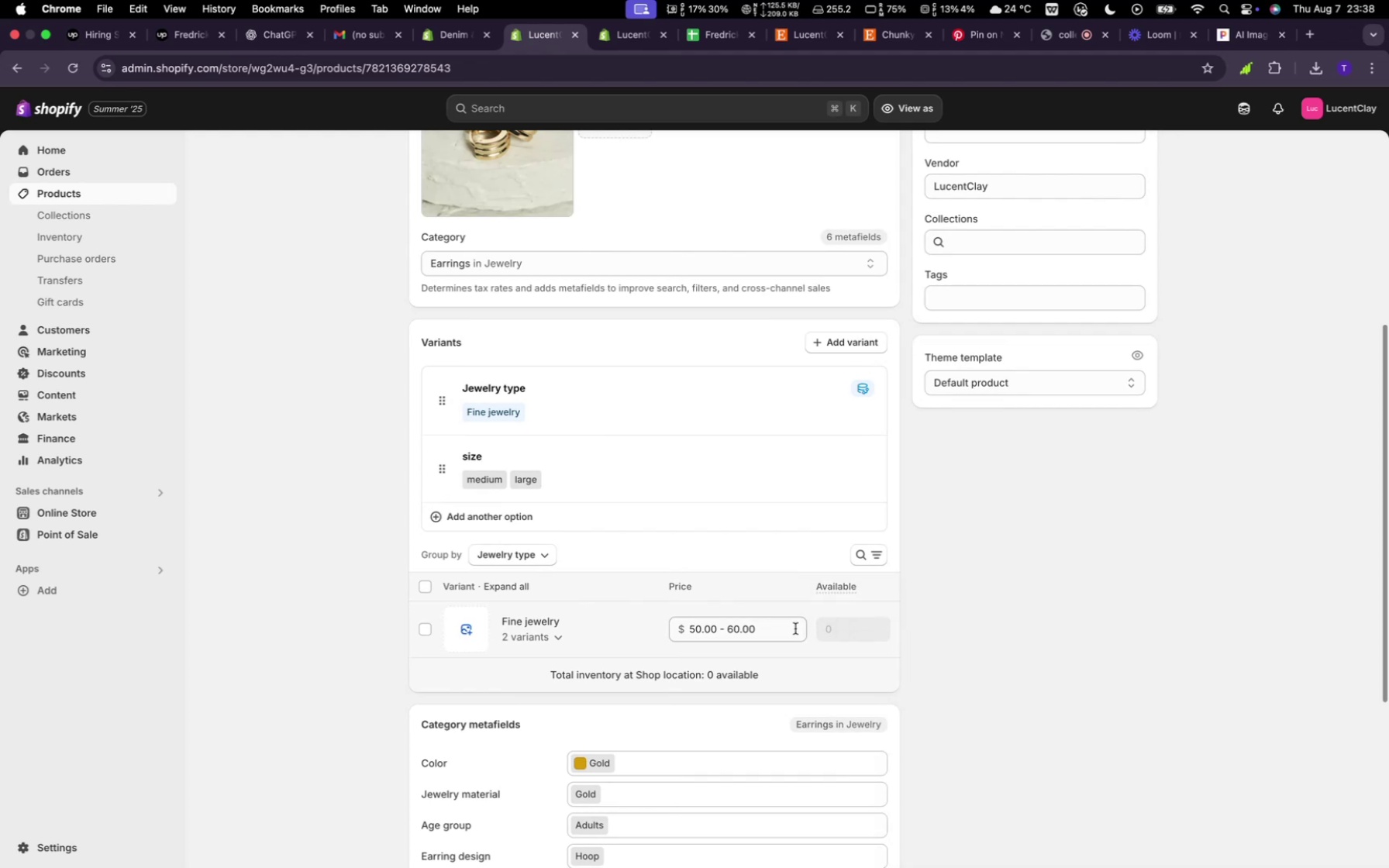 
scroll: coordinate [620, 598], scroll_direction: down, amount: 10.0
 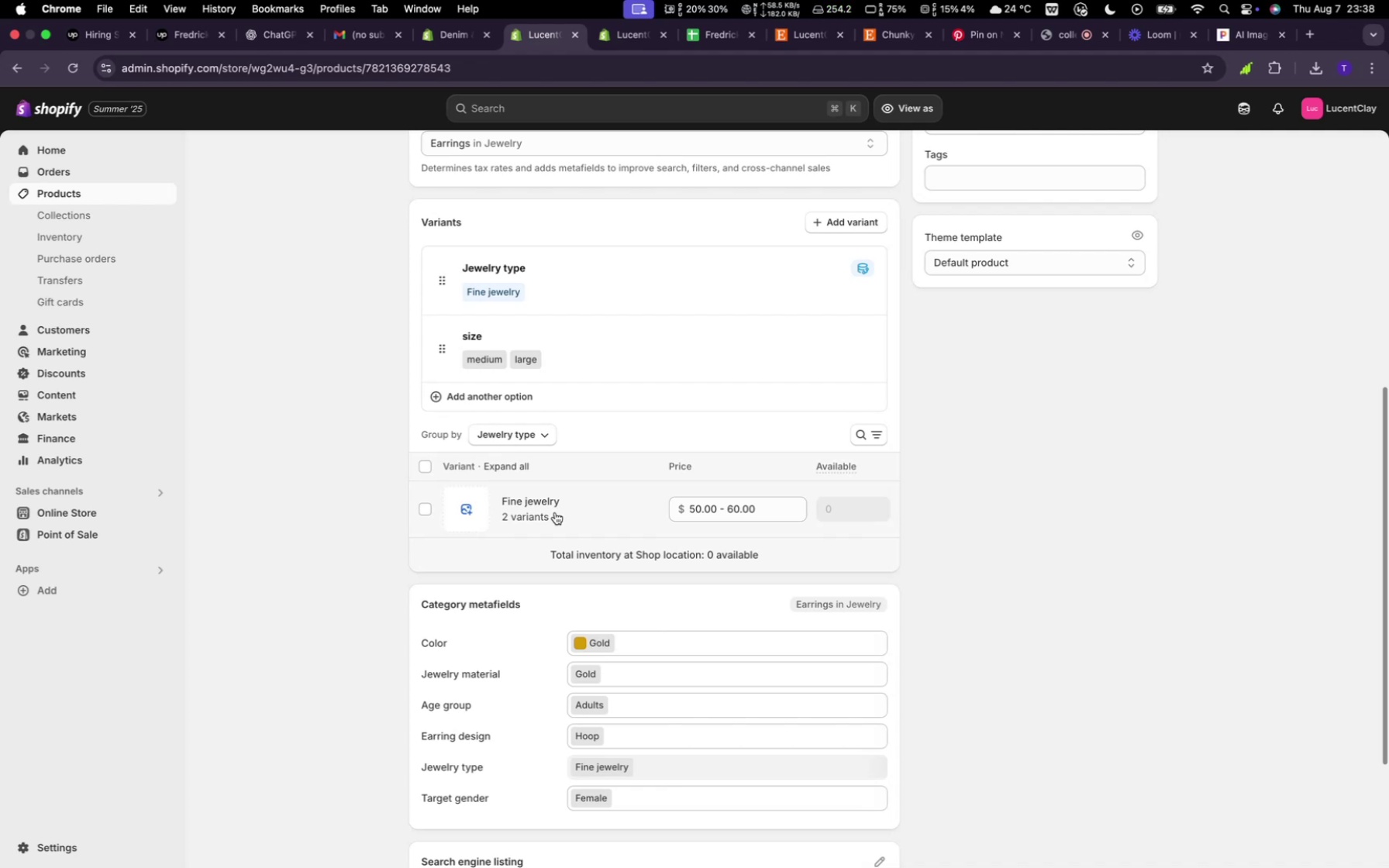 
wait(7.76)
 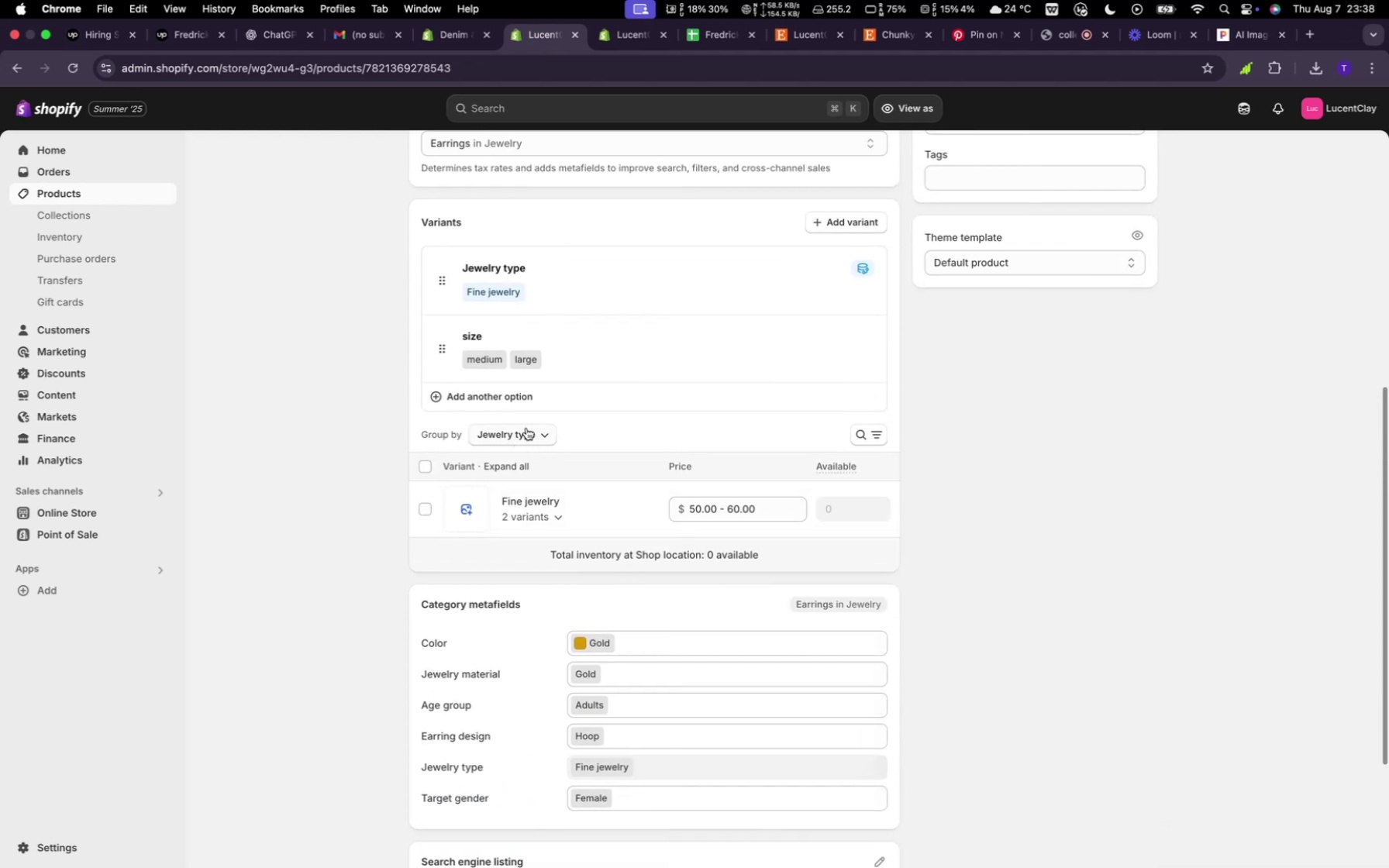 
left_click([850, 556])
 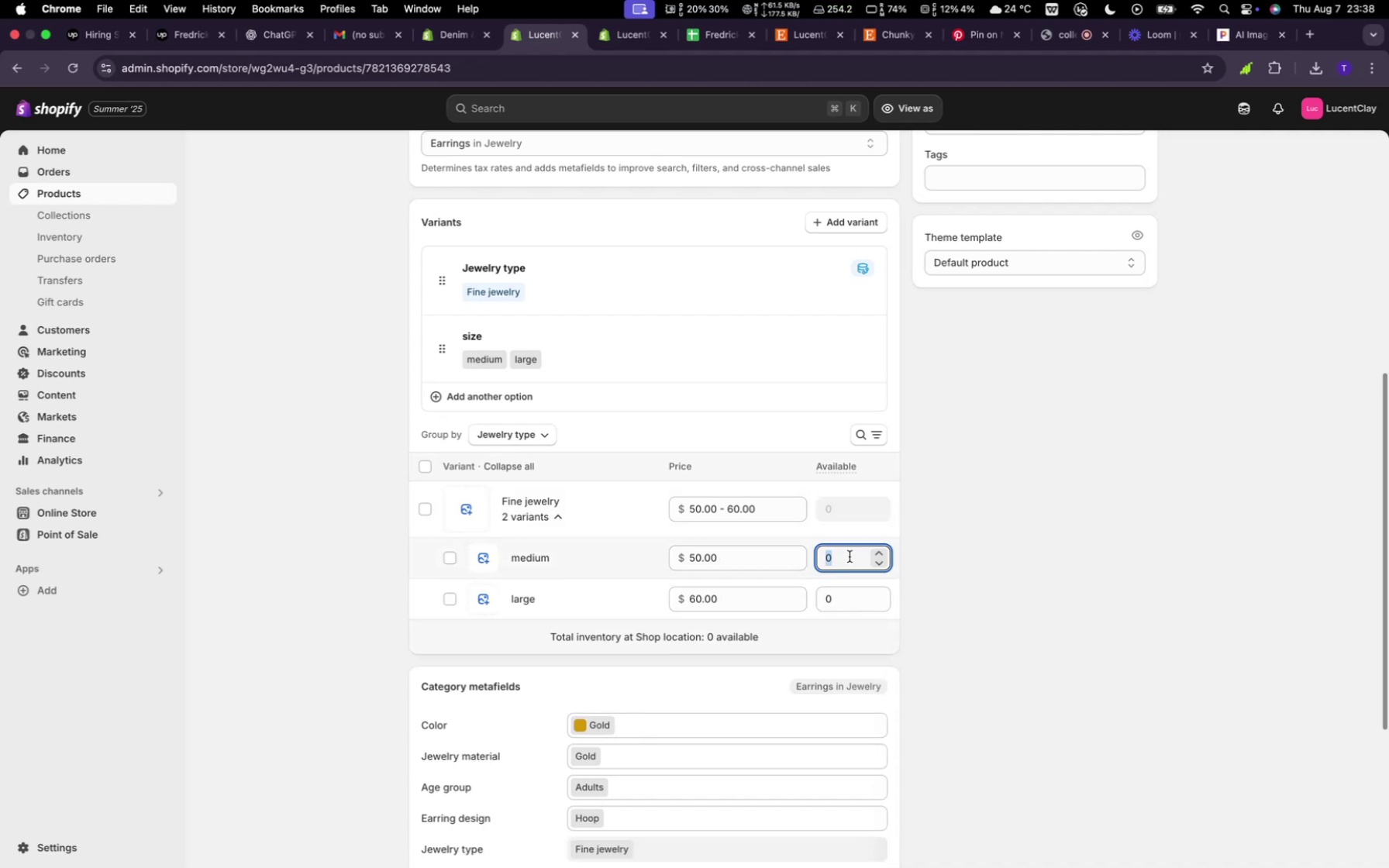 
type(105)
 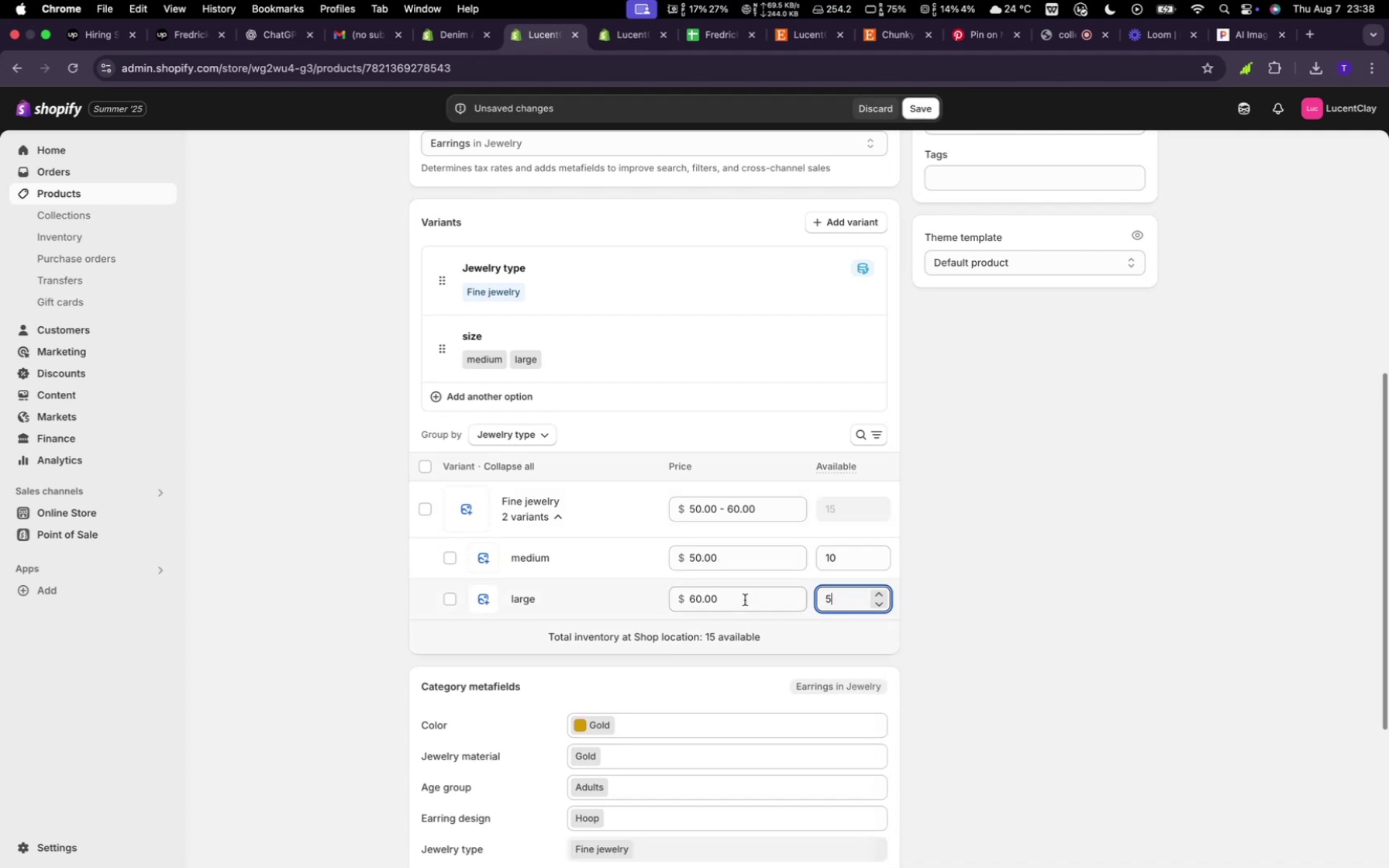 
scroll: coordinate [950, 772], scroll_direction: down, amount: 55.0
 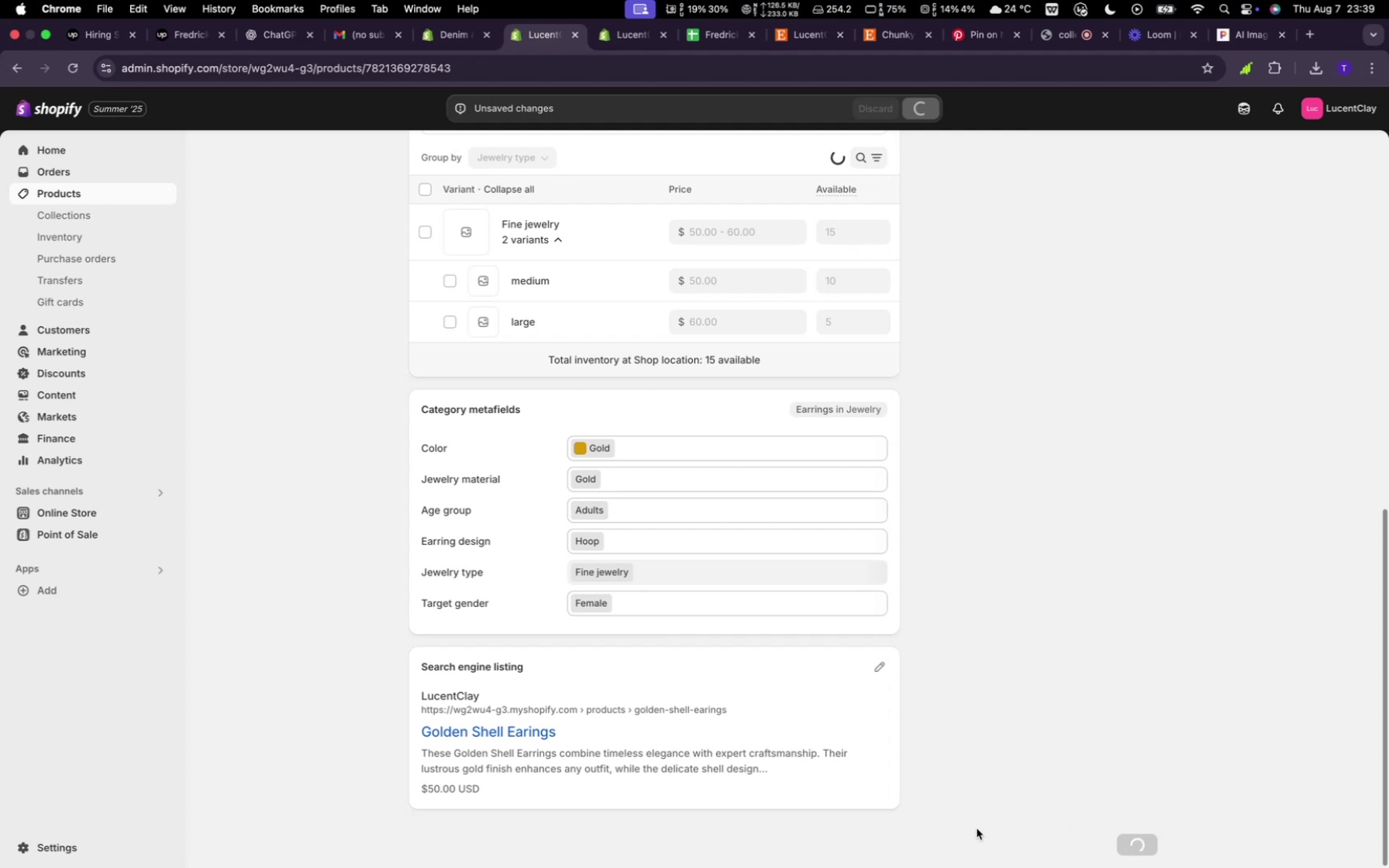 
wait(15.87)
 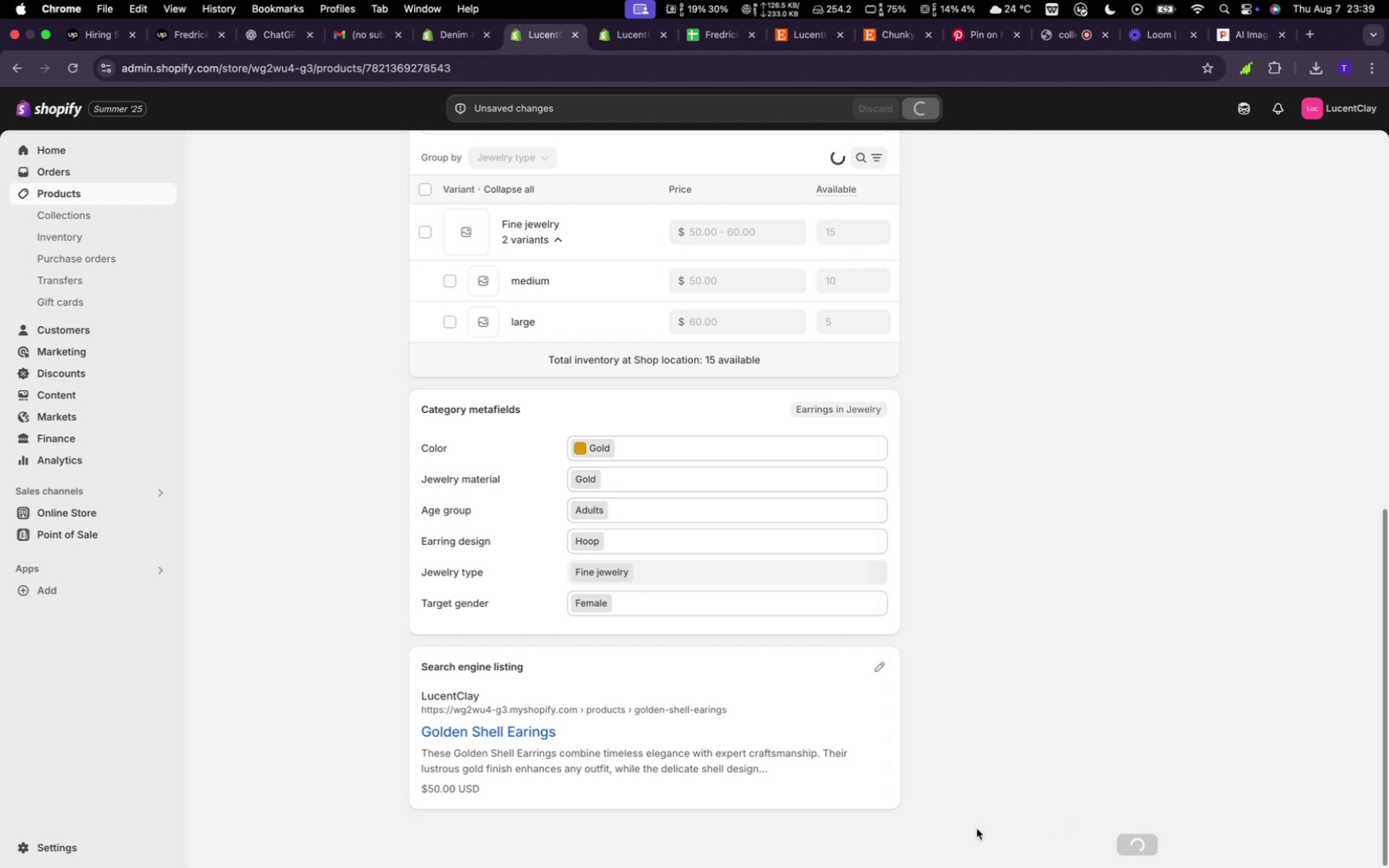 
scroll: coordinate [512, 308], scroll_direction: down, amount: 13.0
 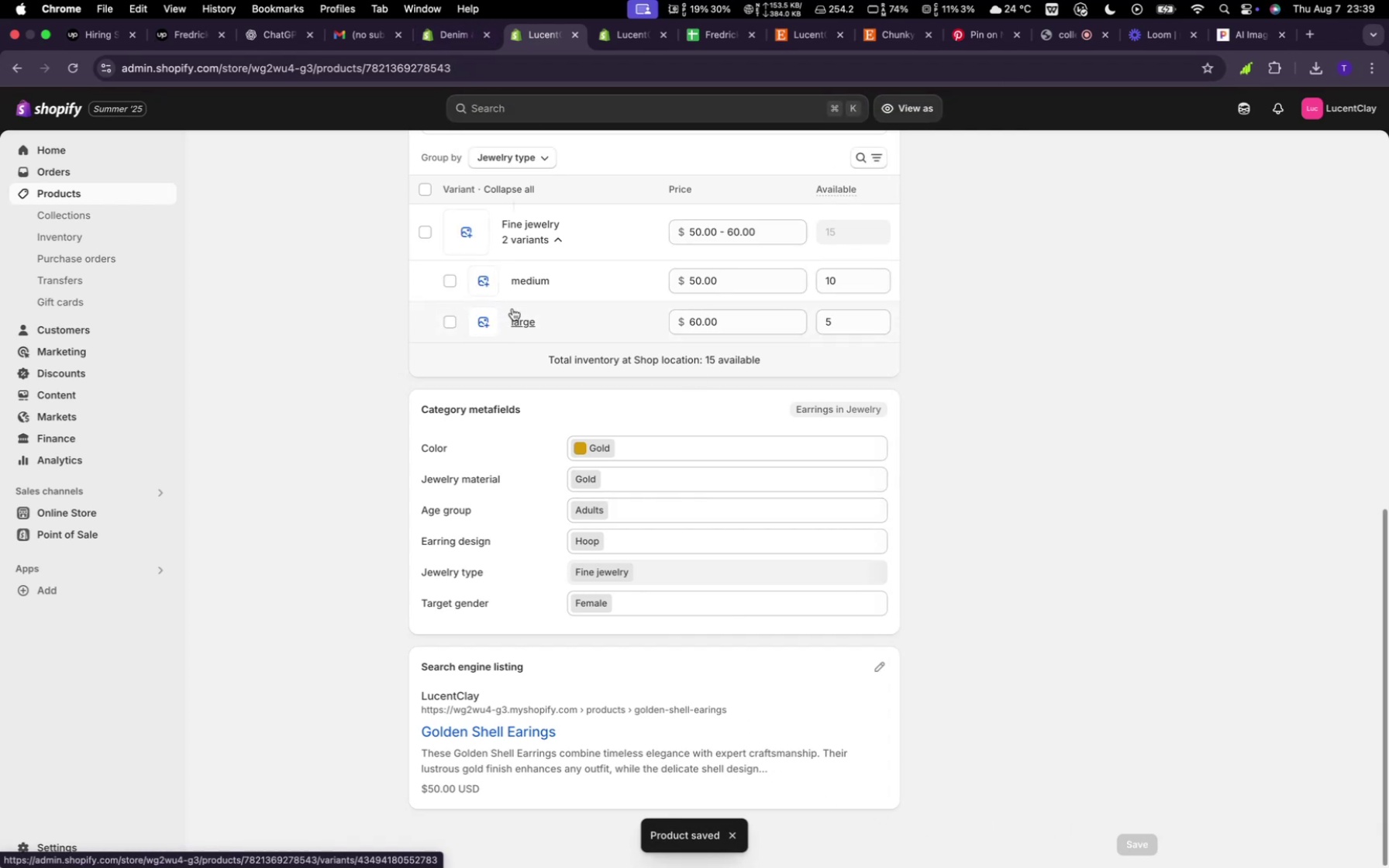 
scroll: coordinate [538, 382], scroll_direction: up, amount: 76.0
 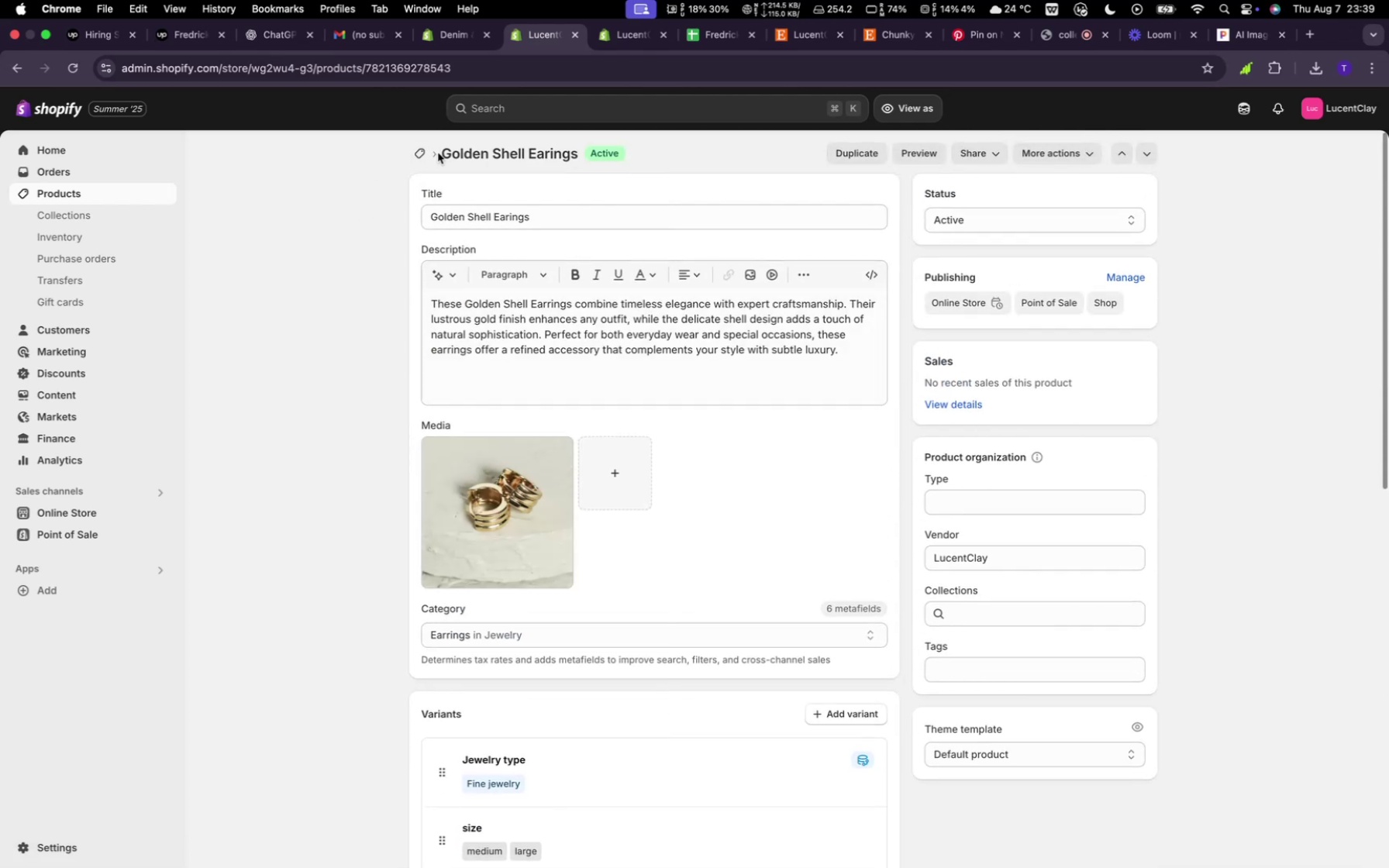 
left_click([429, 152])
 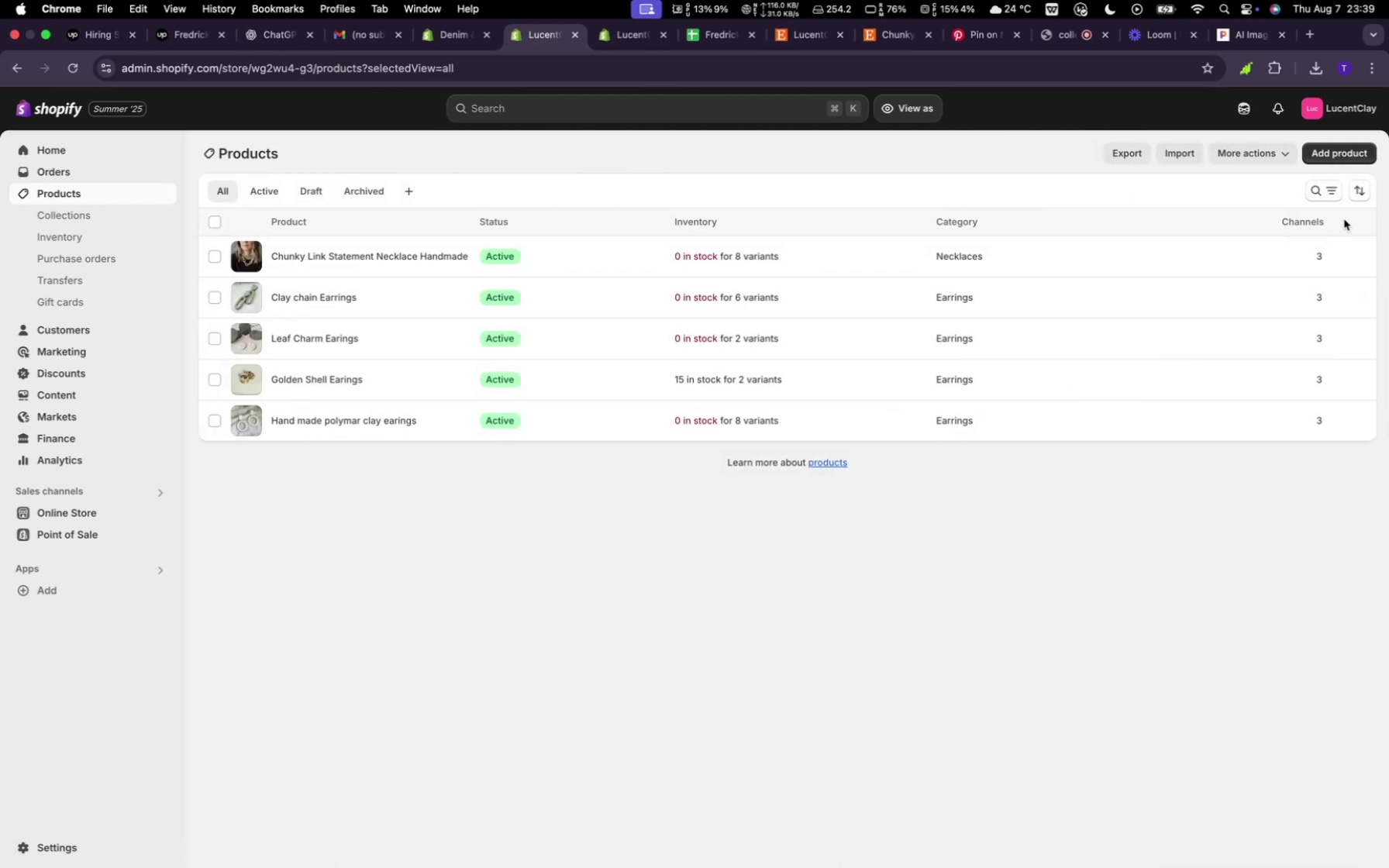 
wait(9.07)
 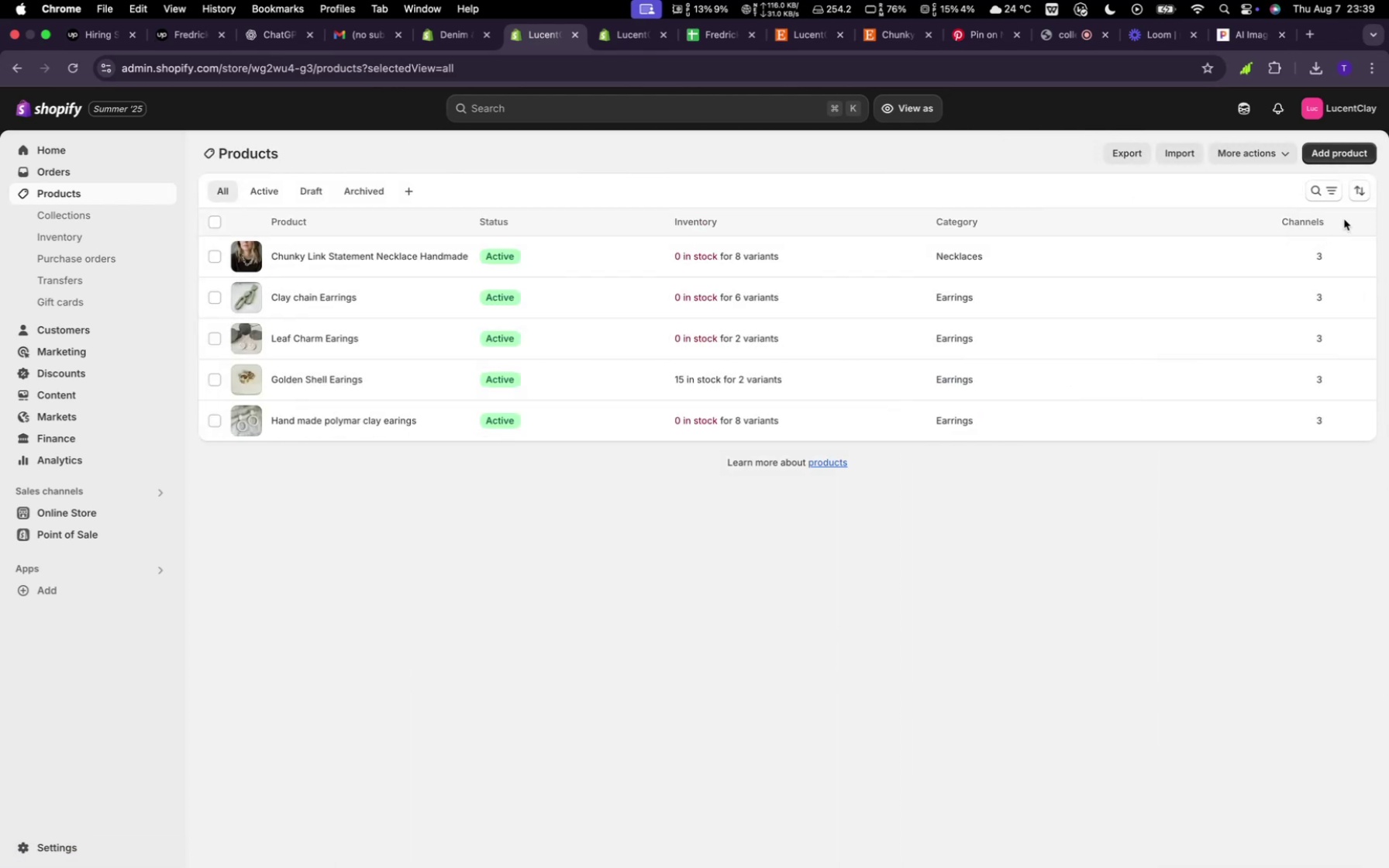 
left_click([618, 479])
 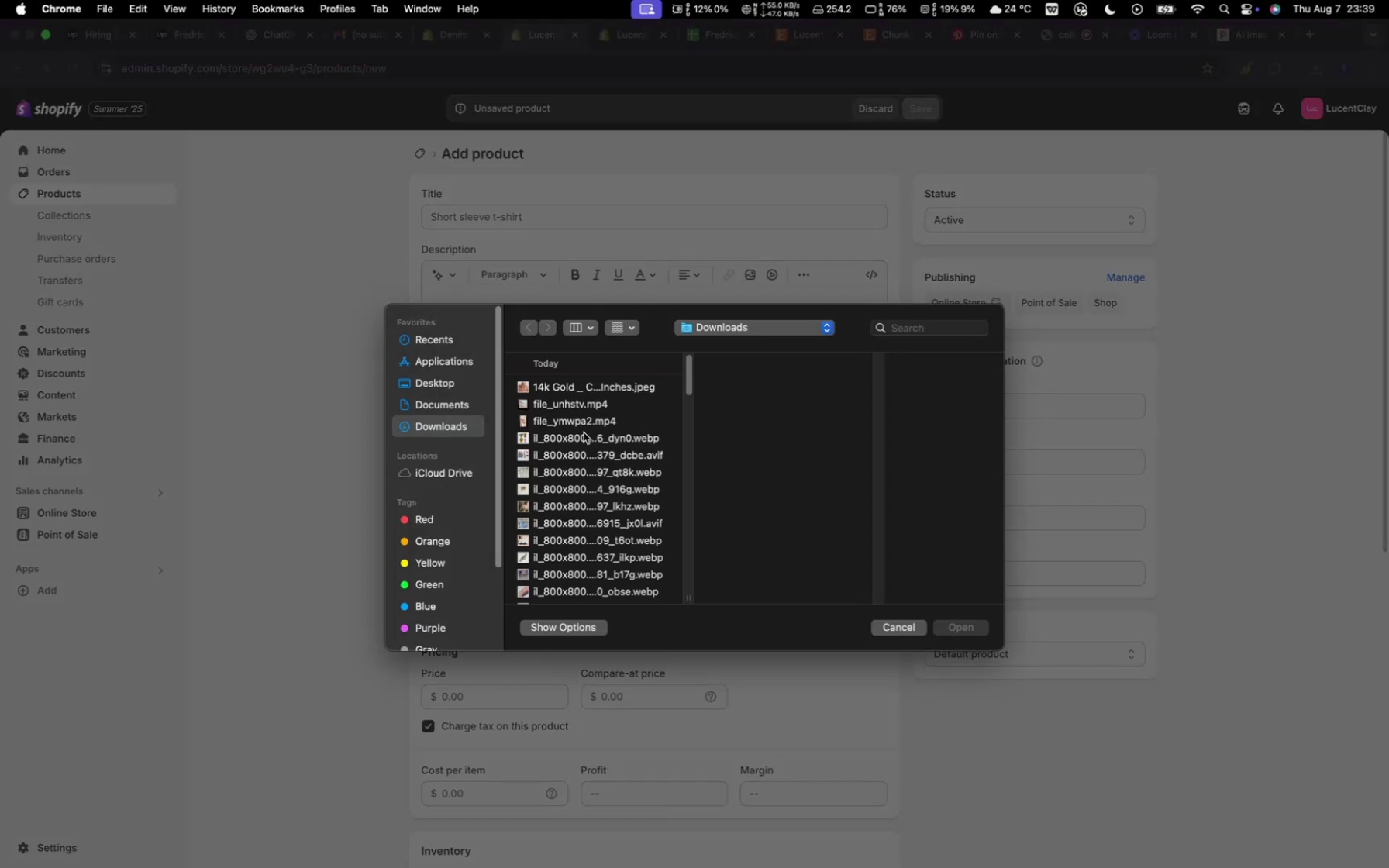 
left_click([577, 422])
 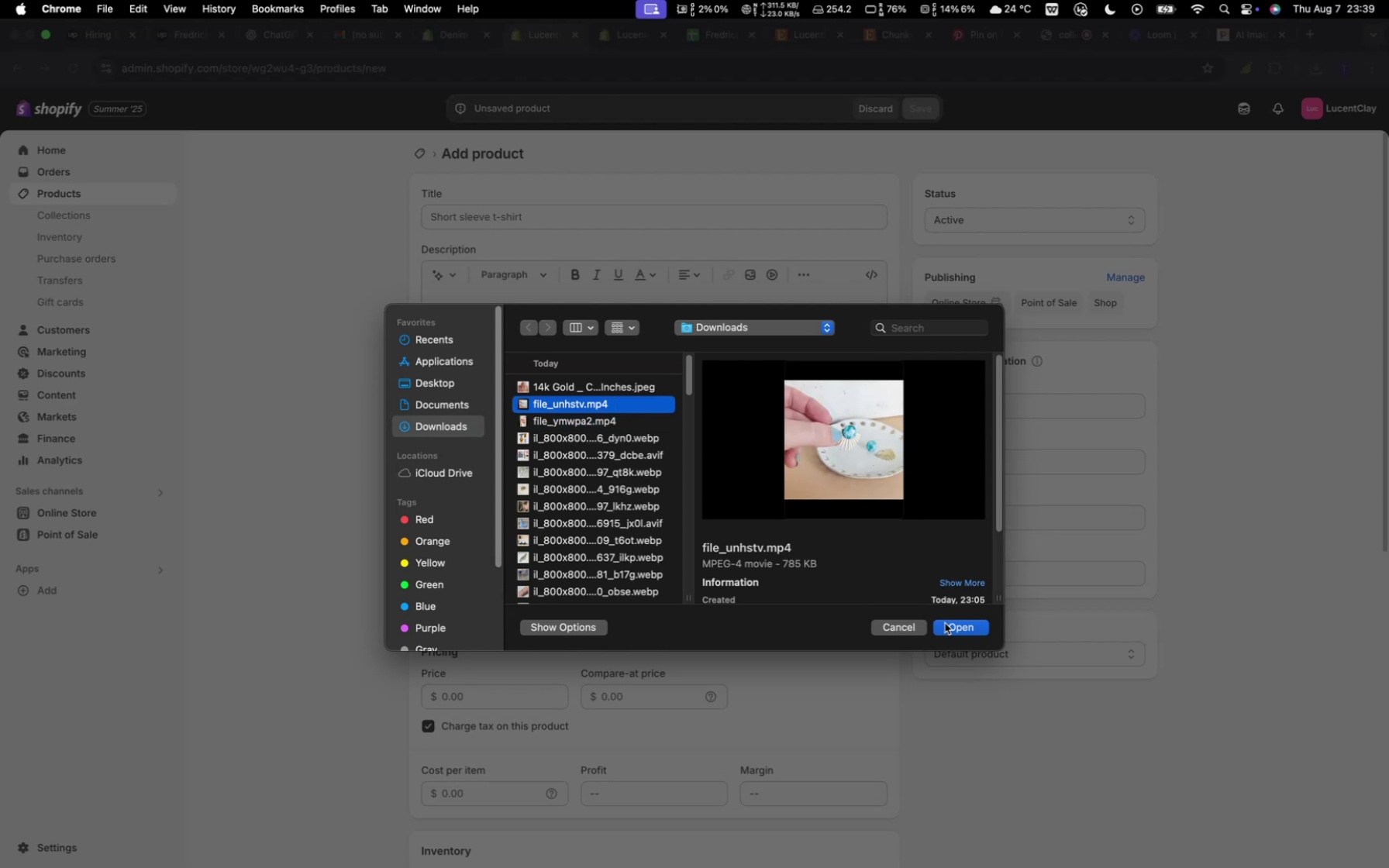 
wait(7.03)
 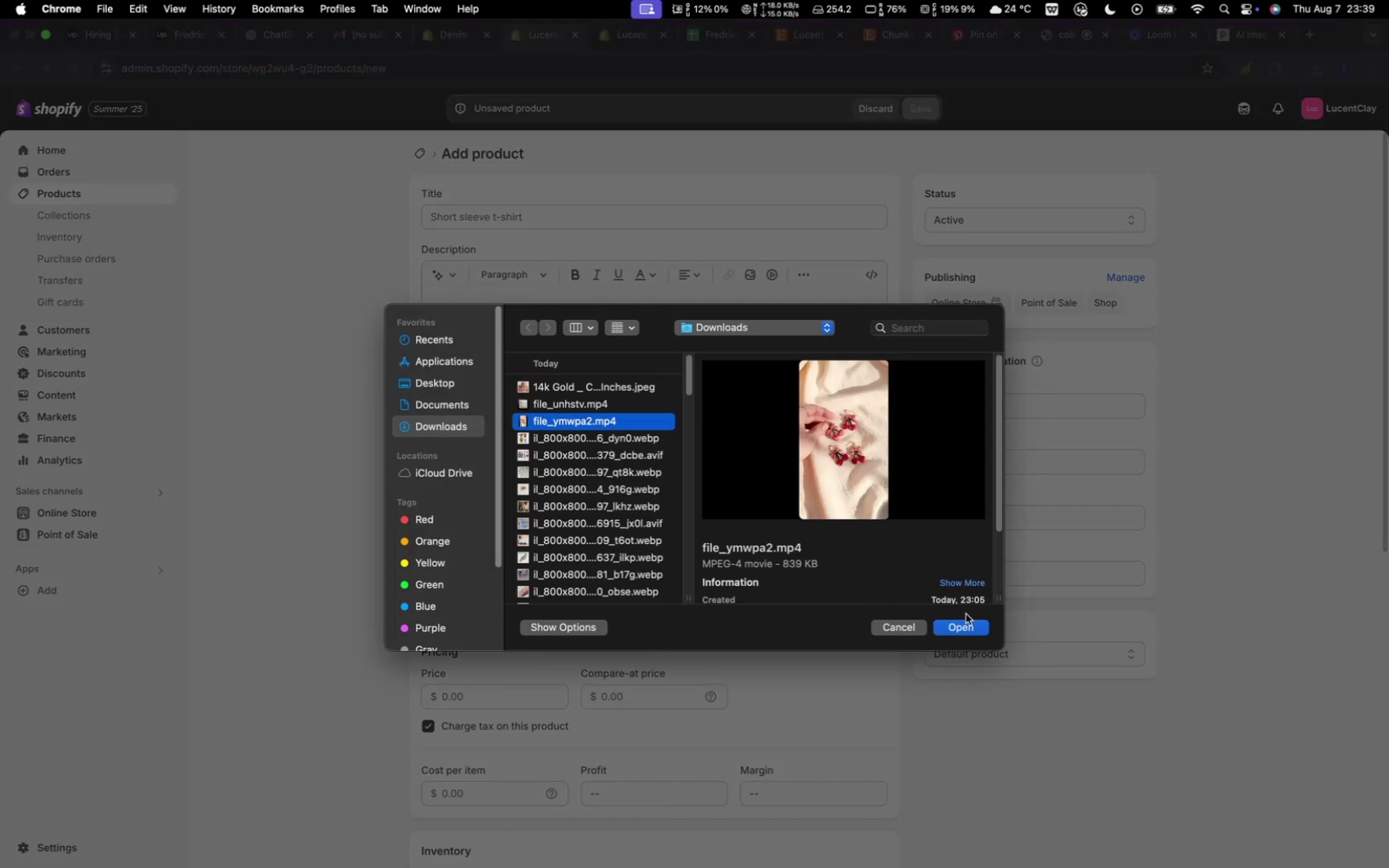 
left_click([953, 630])
 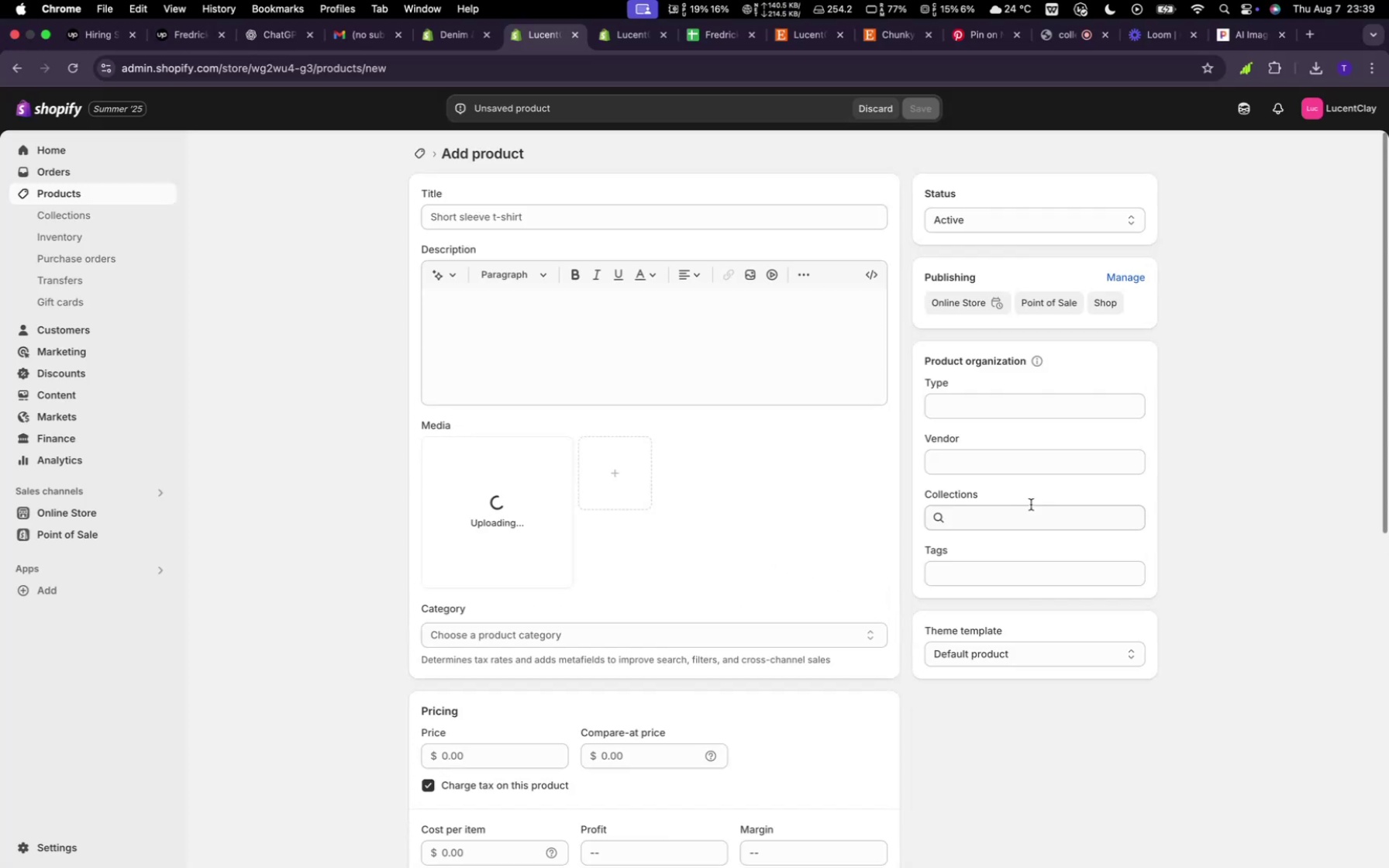 
wait(7.65)
 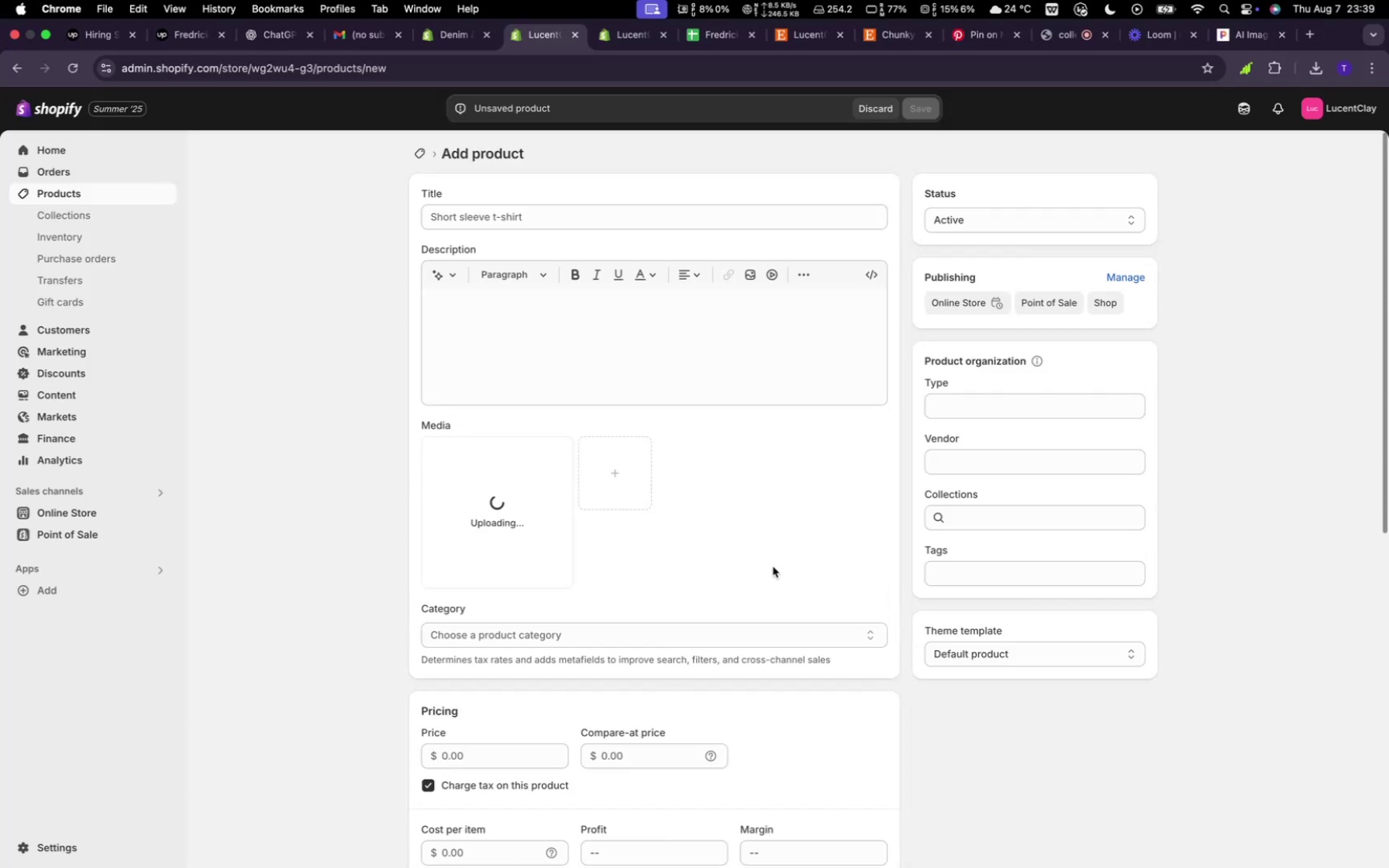 
left_click([808, 32])
 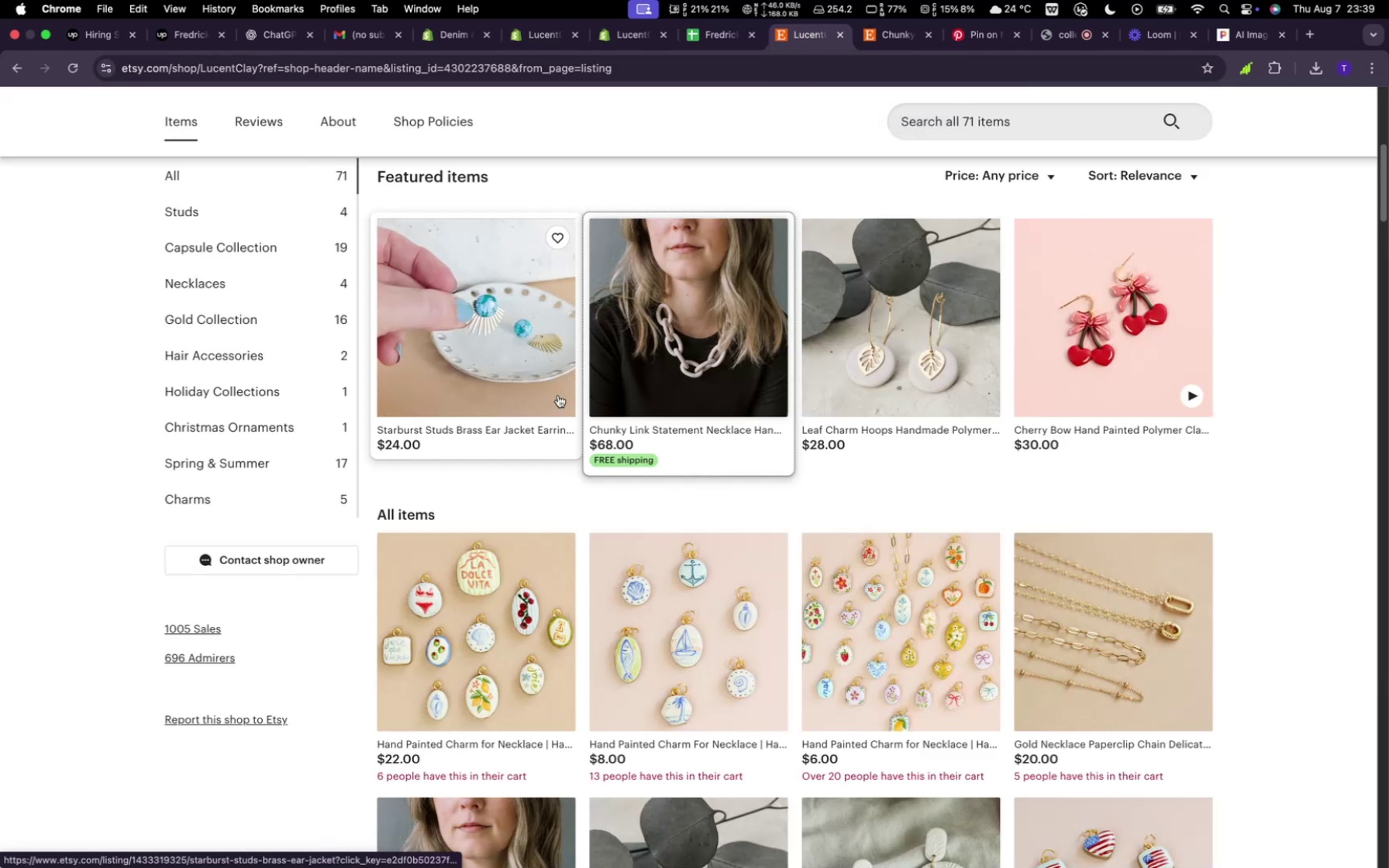 
left_click([546, 368])
 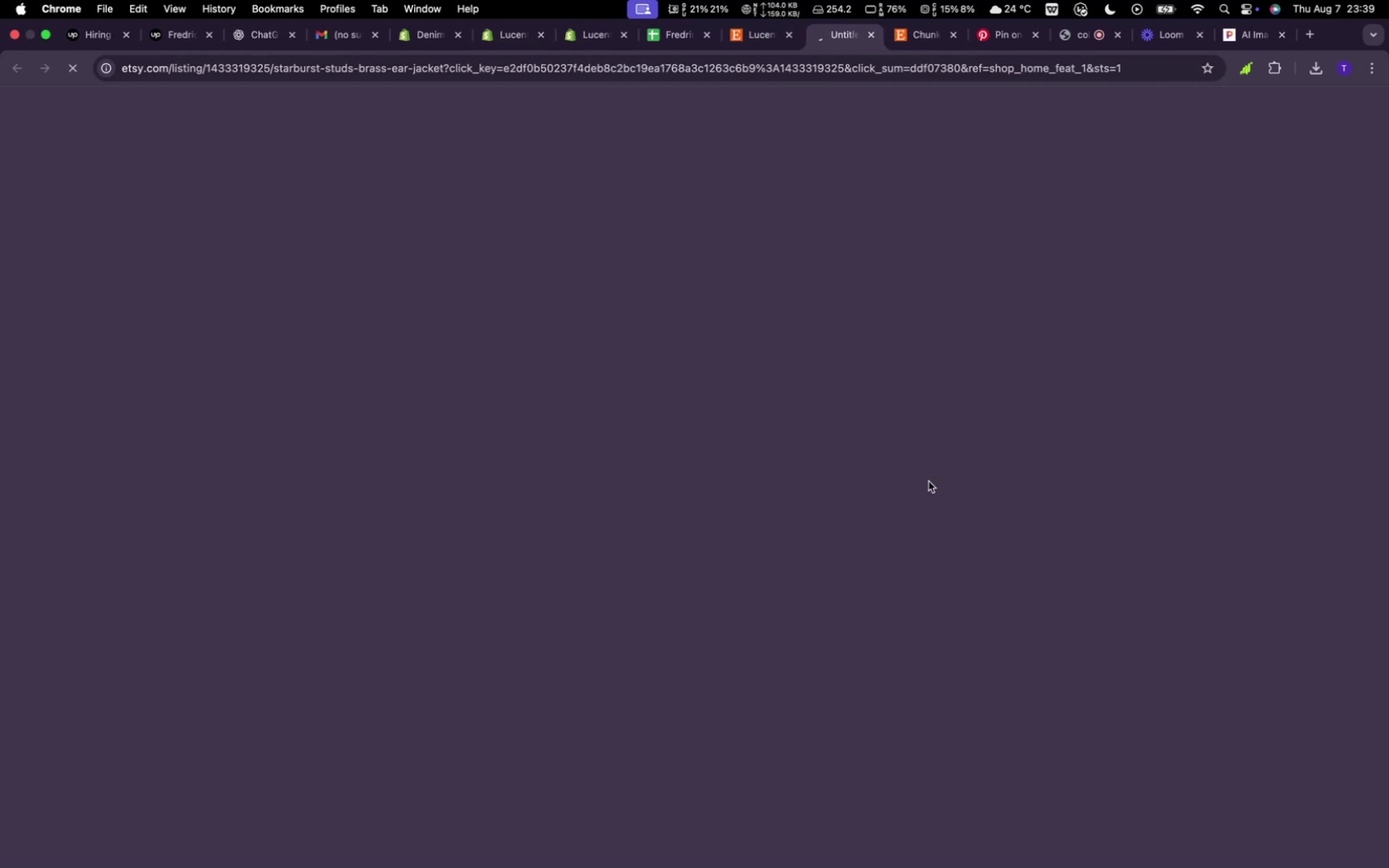 
mouse_move([898, 436])
 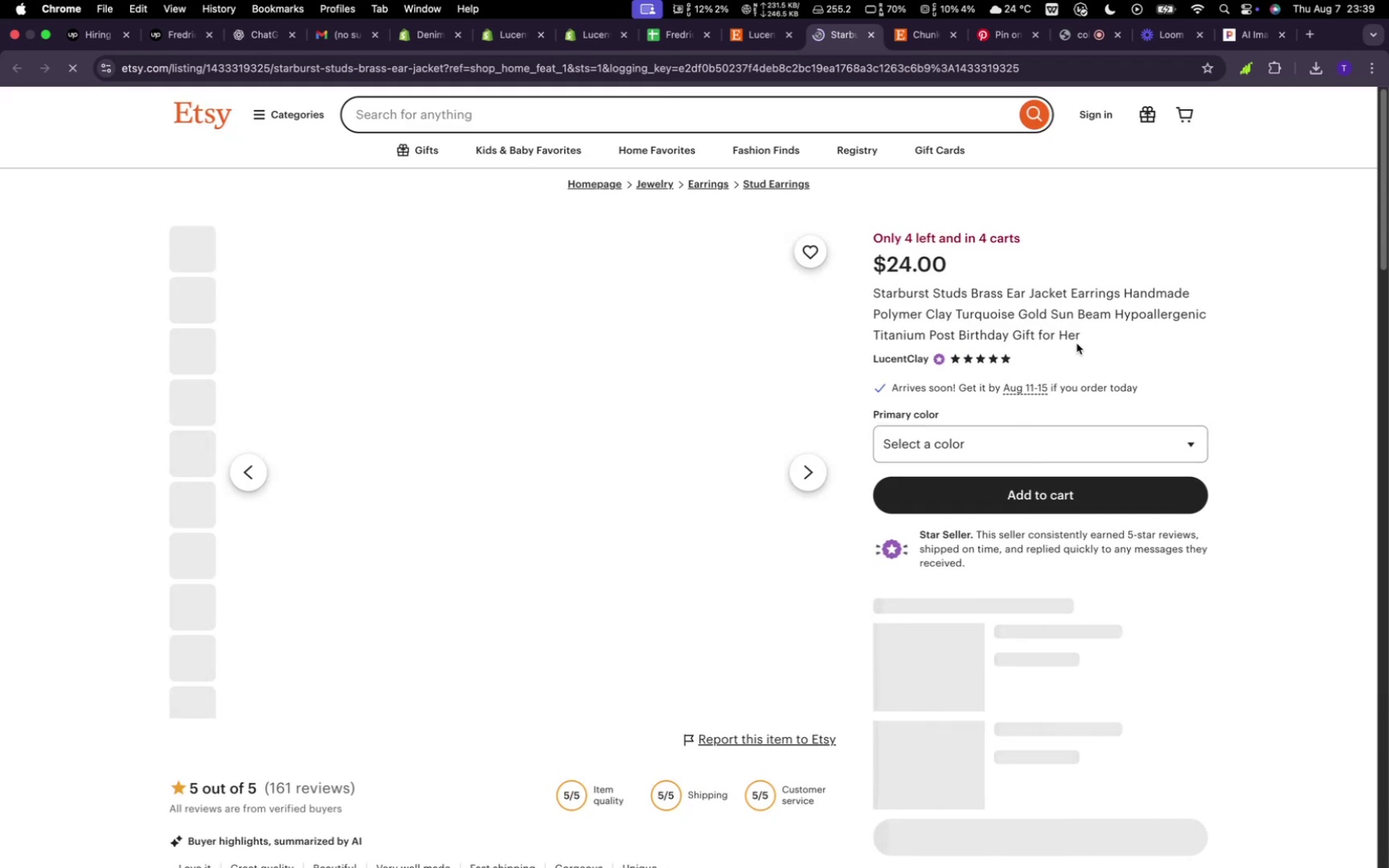 
left_click_drag(start_coordinate=[1083, 341], to_coordinate=[876, 294])
 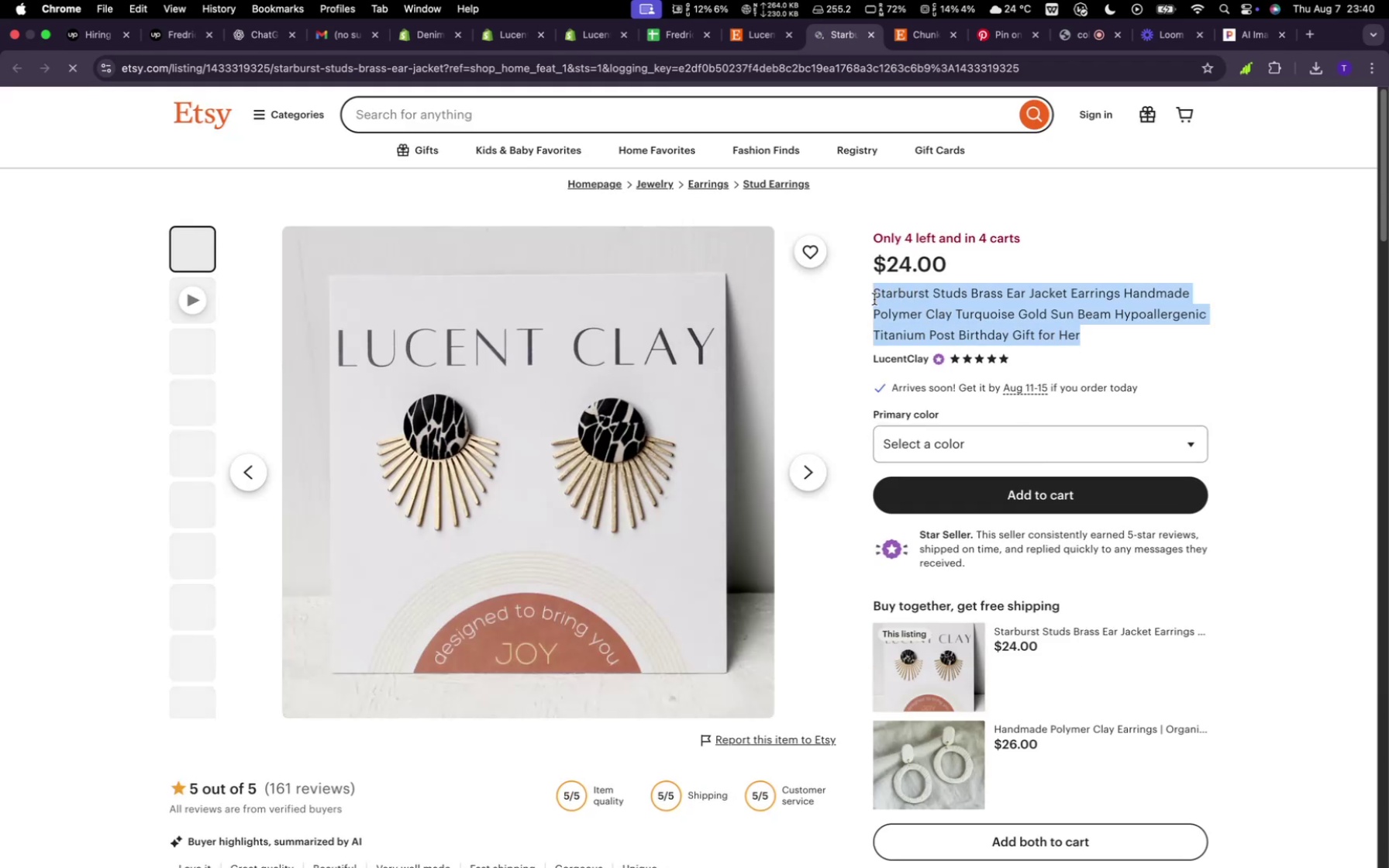 
key(Meta+C)
 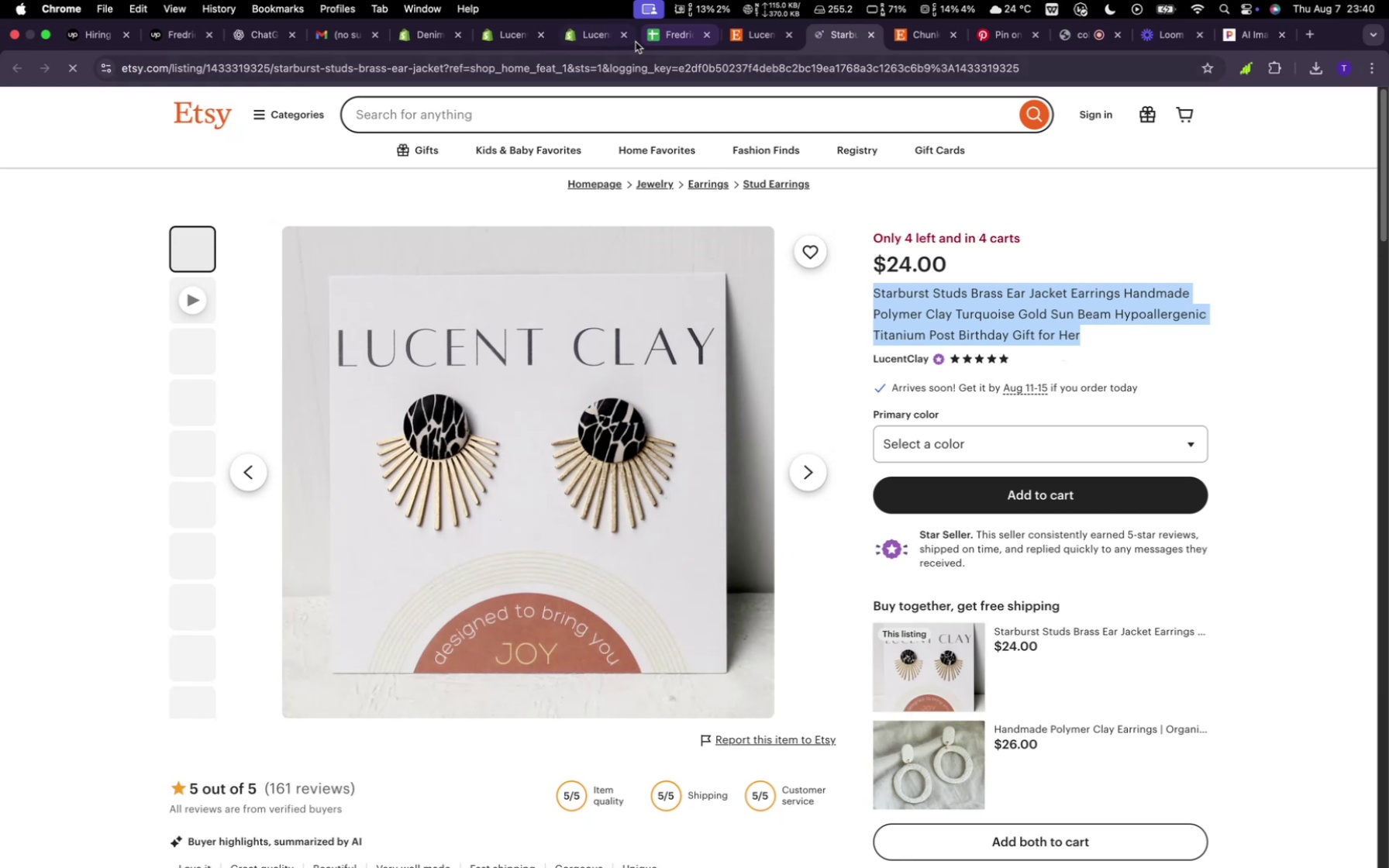 
left_click([501, 45])
 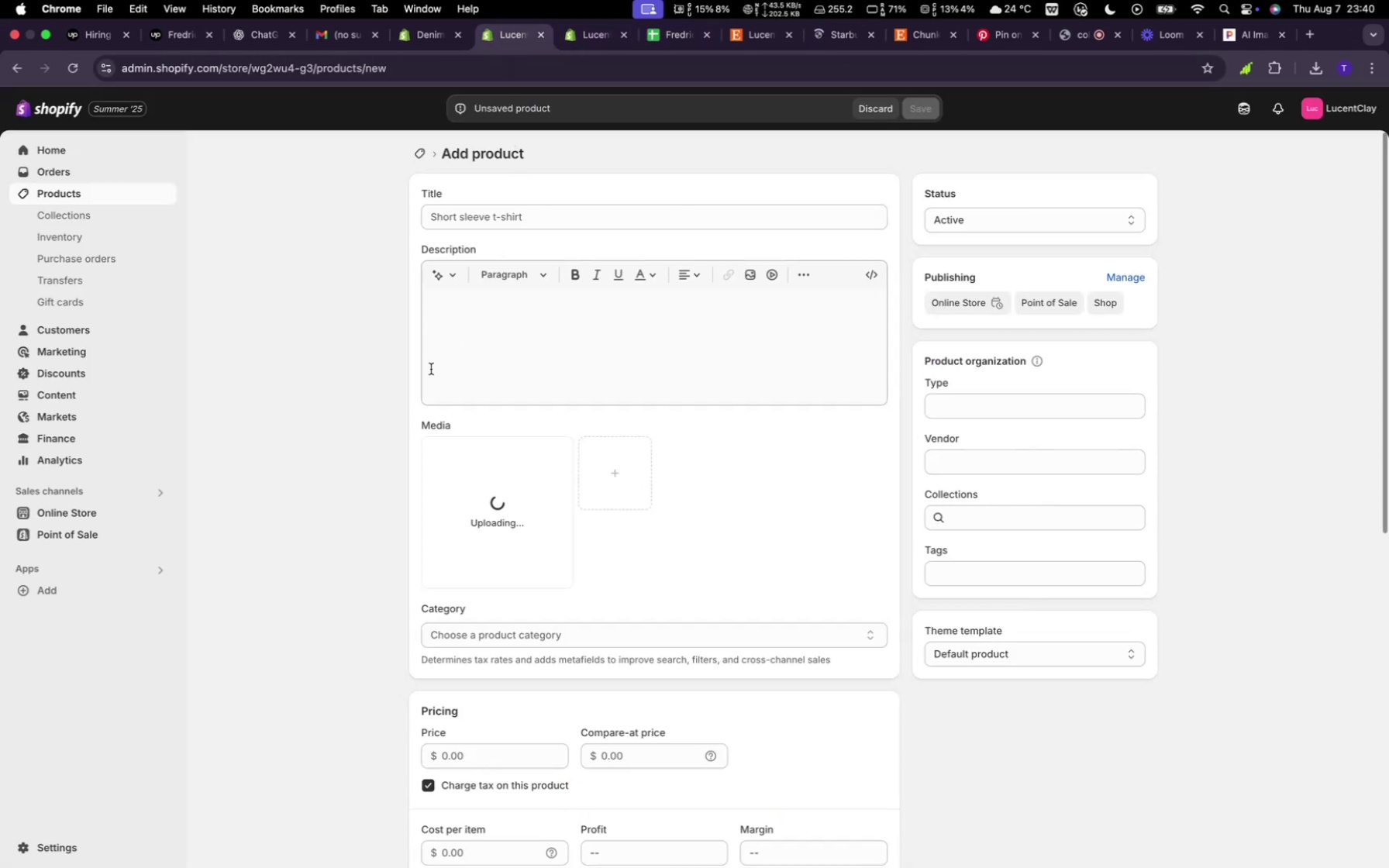 
left_click([462, 315])
 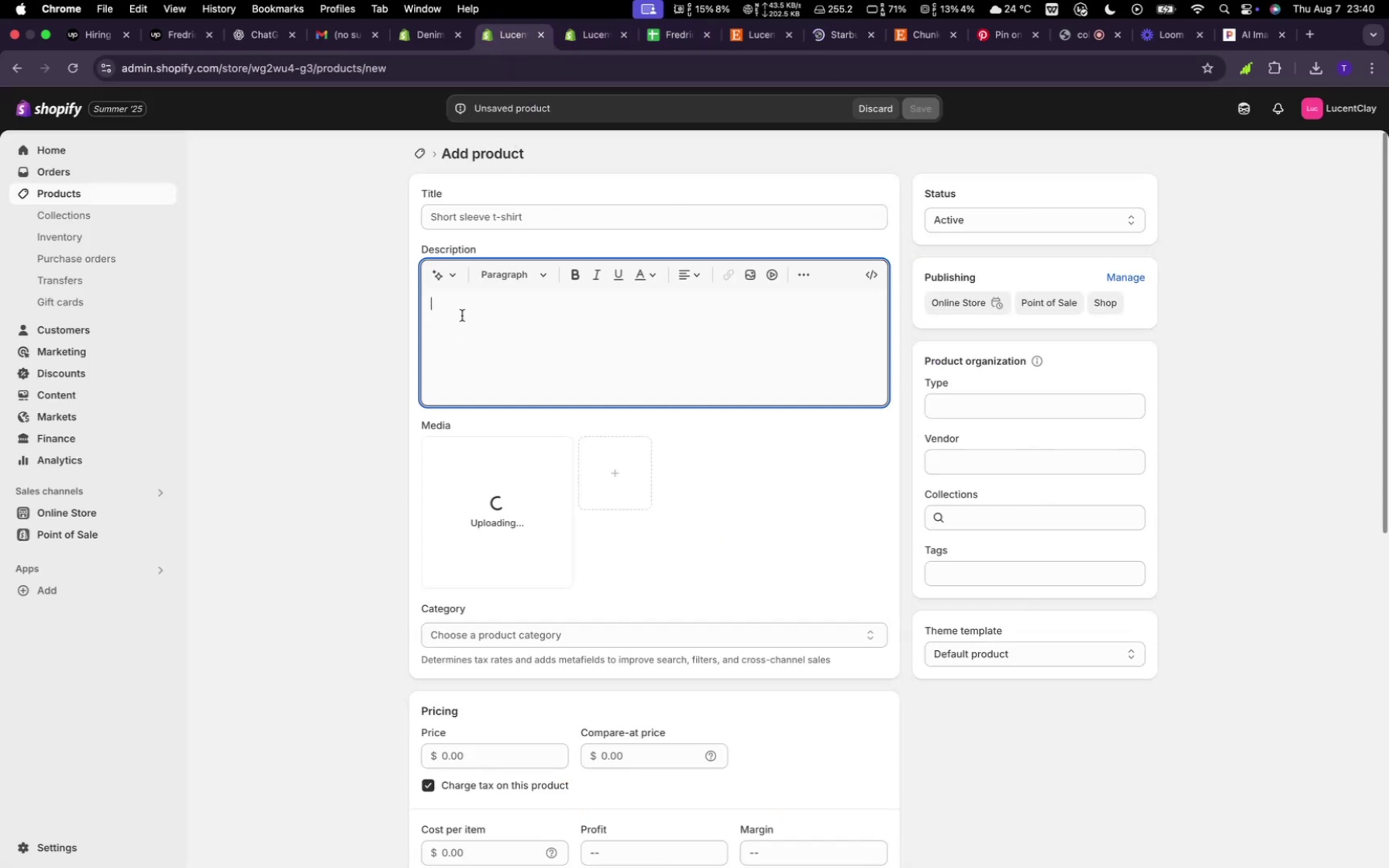 
key(Meta+V)
 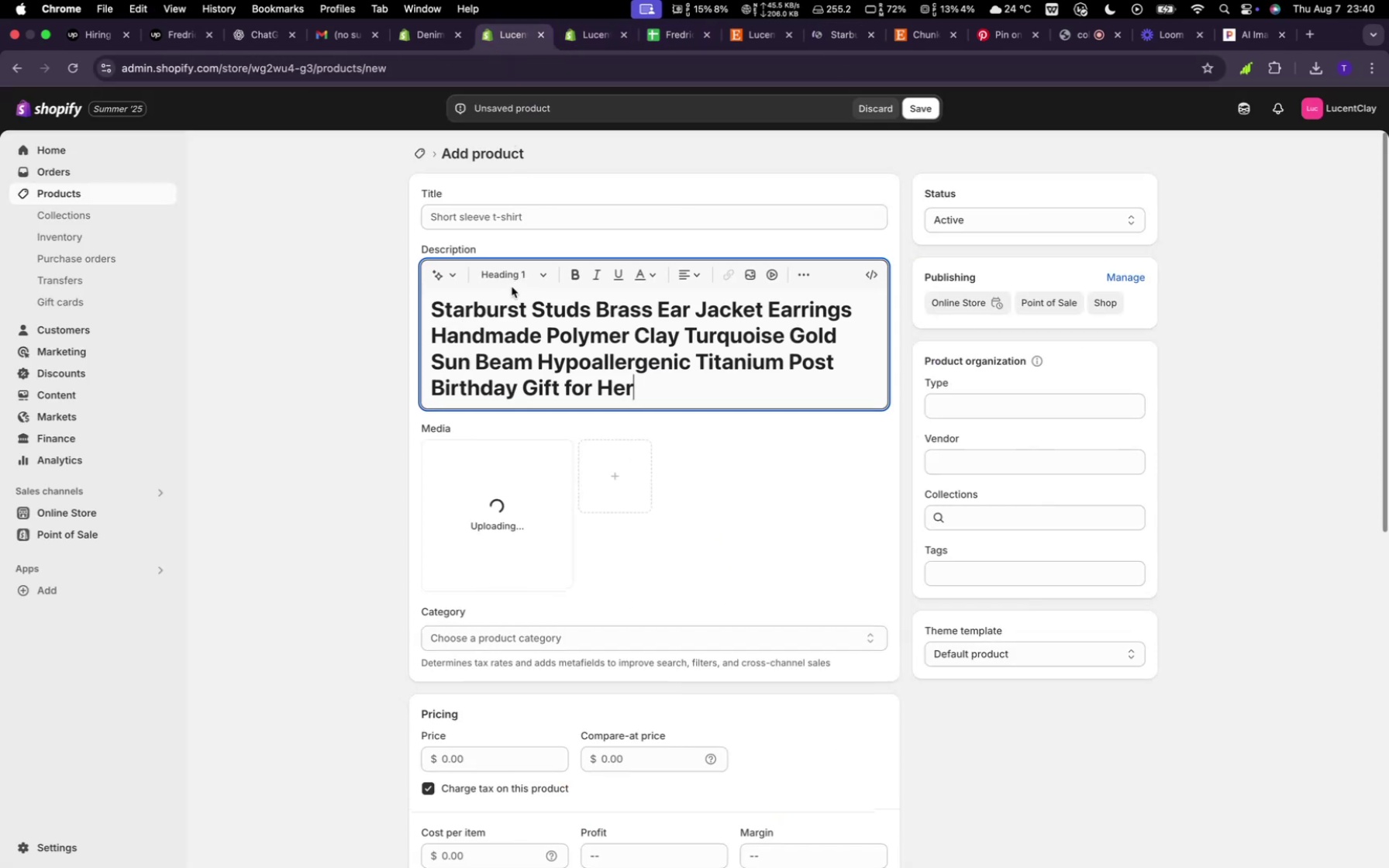 
left_click([543, 273])
 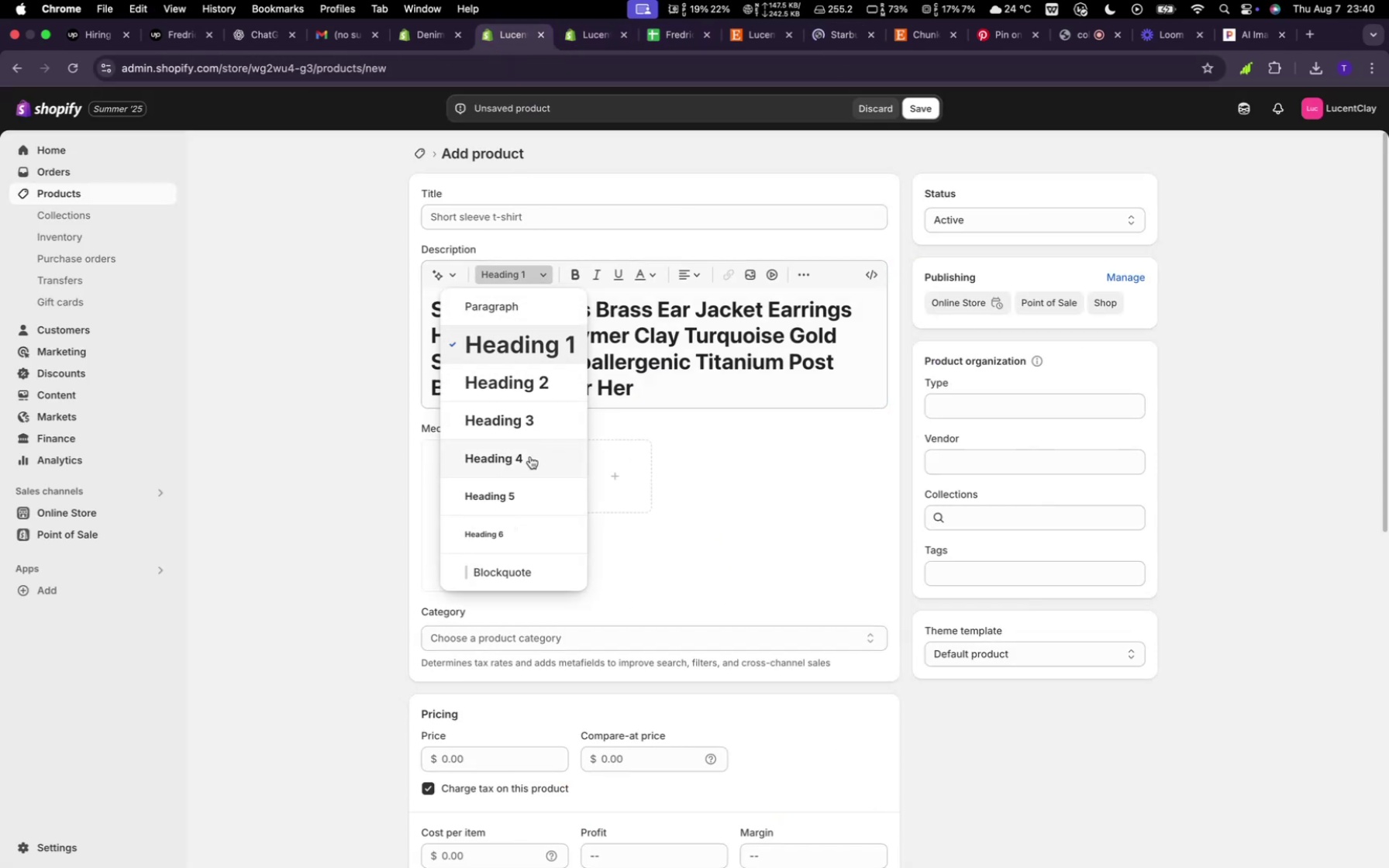 
left_click([530, 458])
 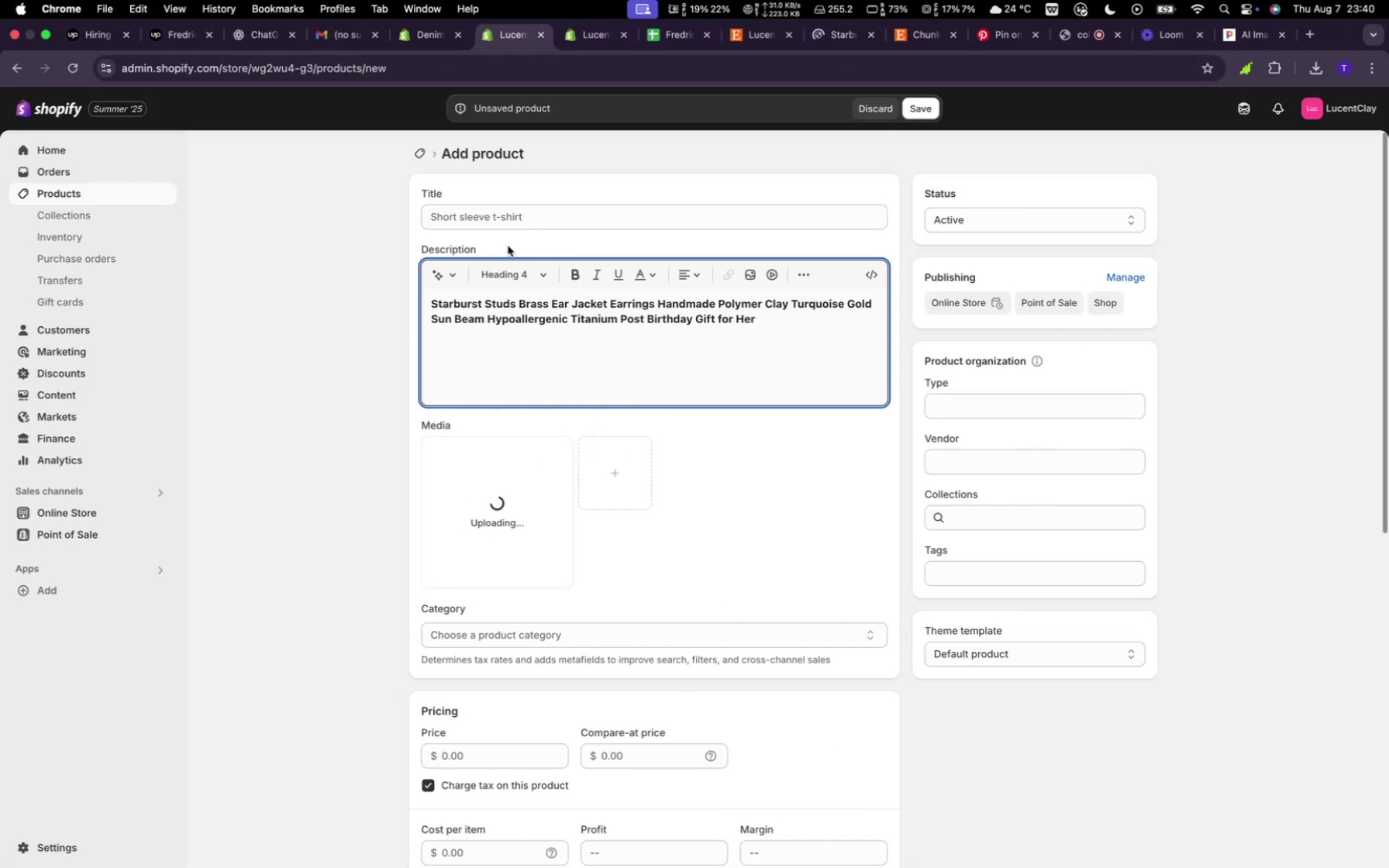 
left_click([508, 222])
 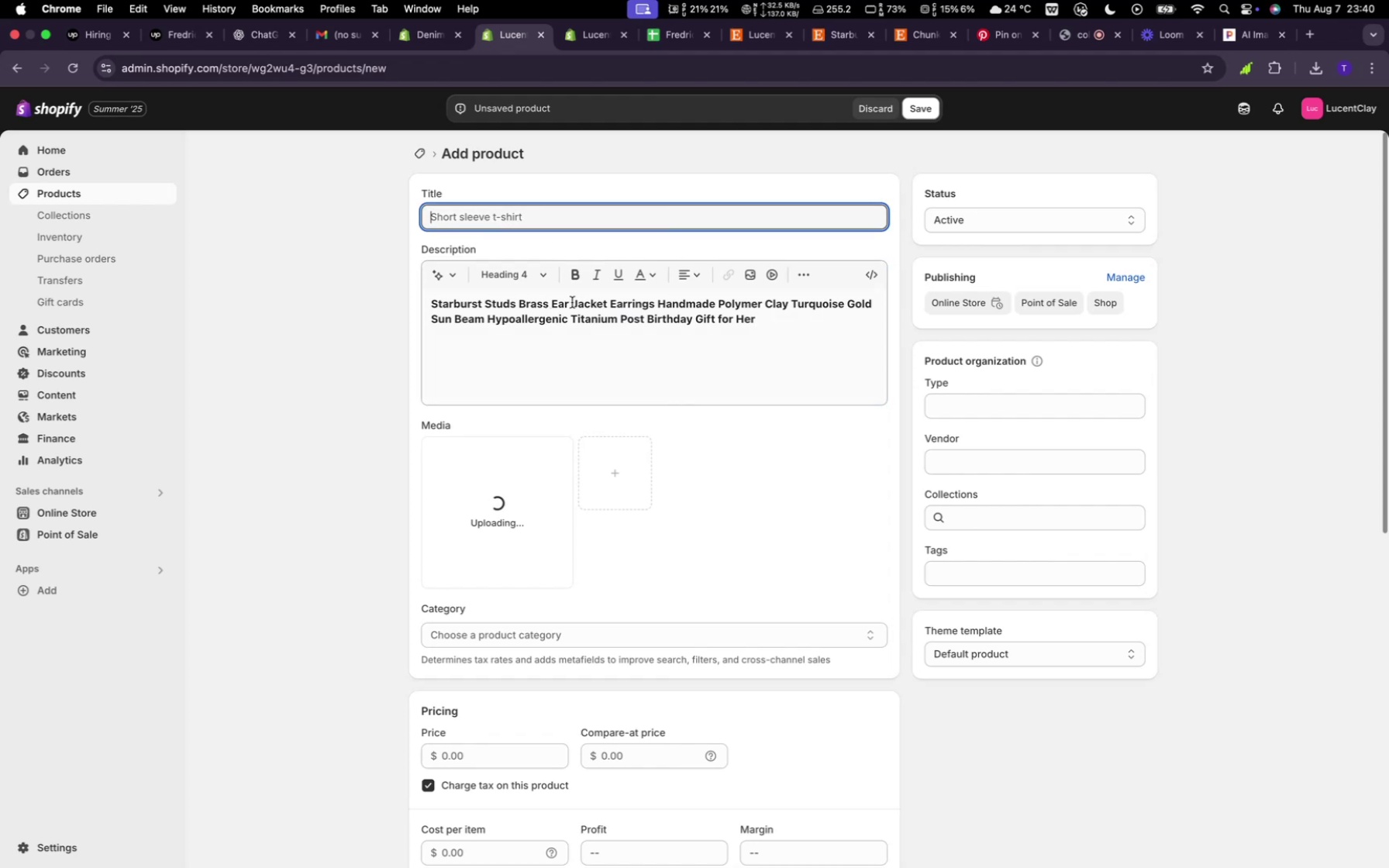 
left_click_drag(start_coordinate=[570, 301], to_coordinate=[426, 299])
 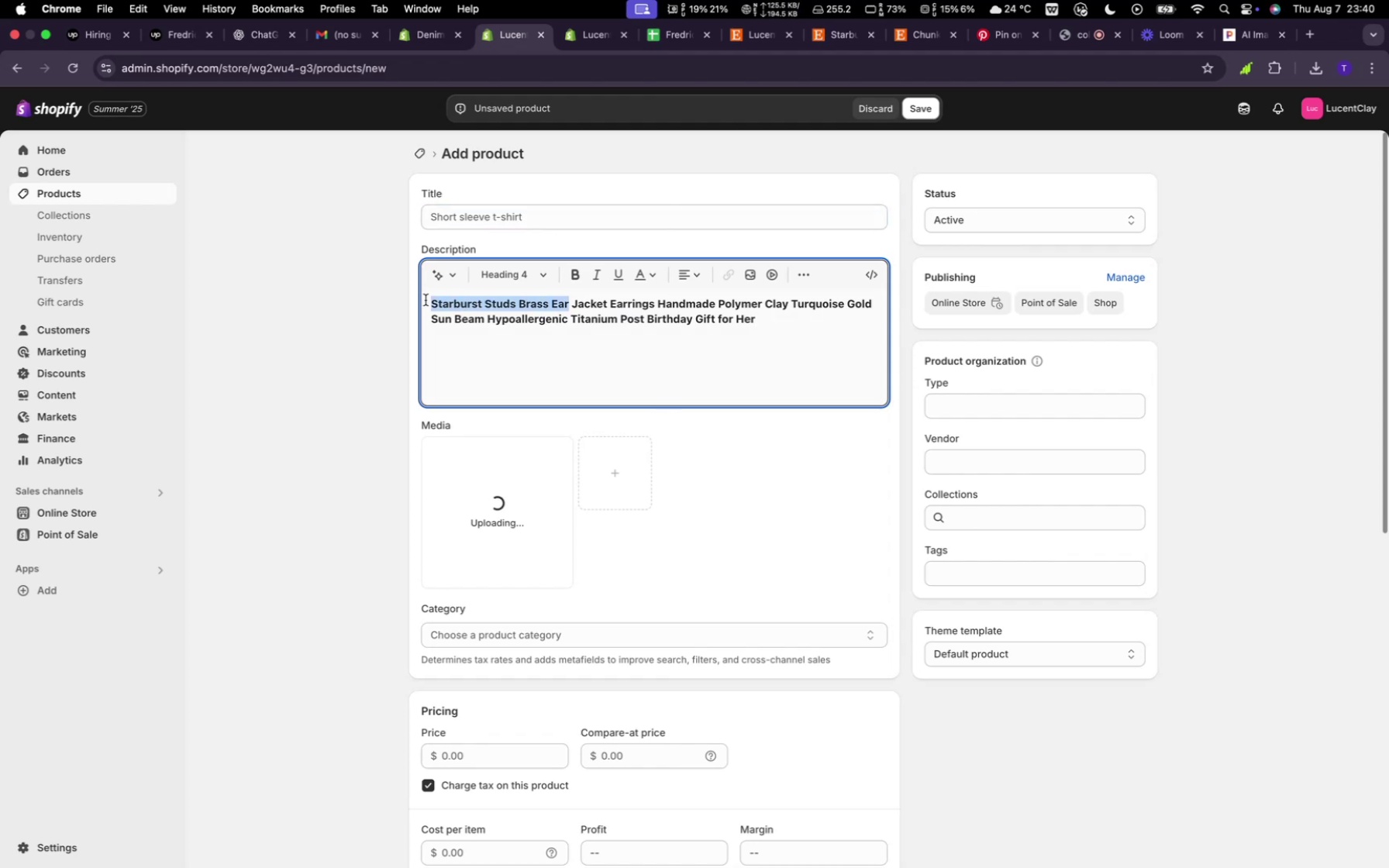 
key(Meta+C)
 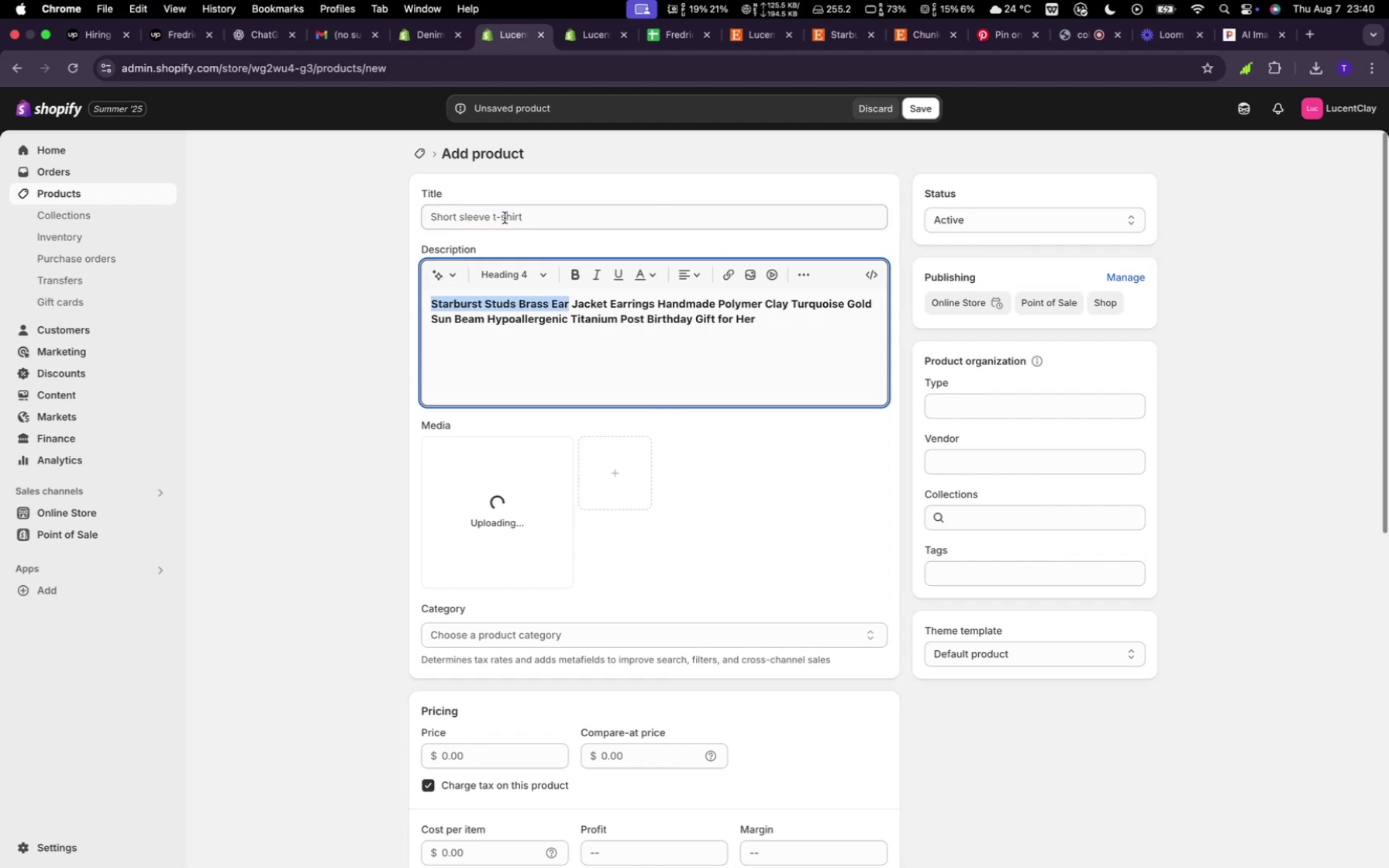 
left_click([504, 219])
 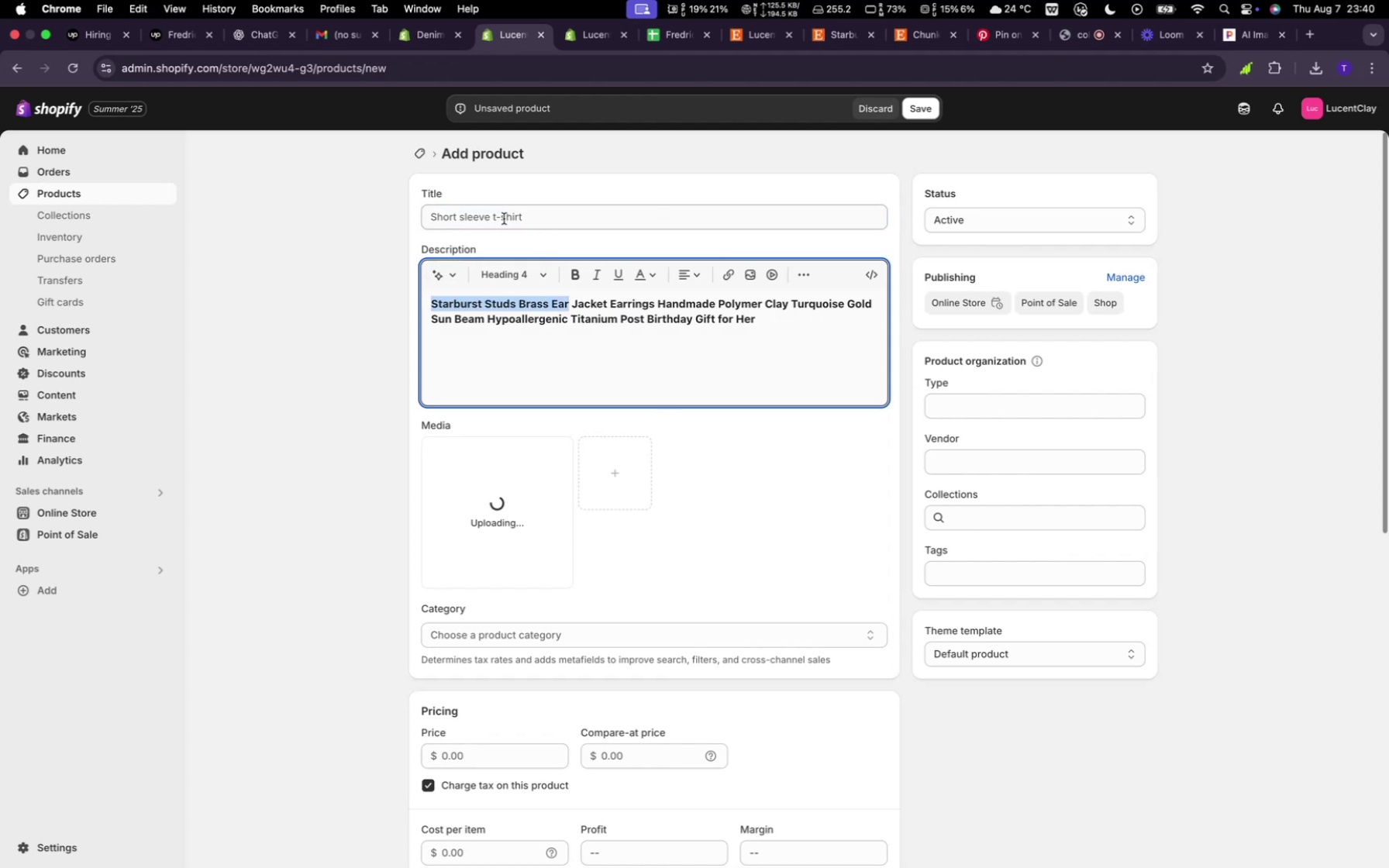 
key(Meta+V)
 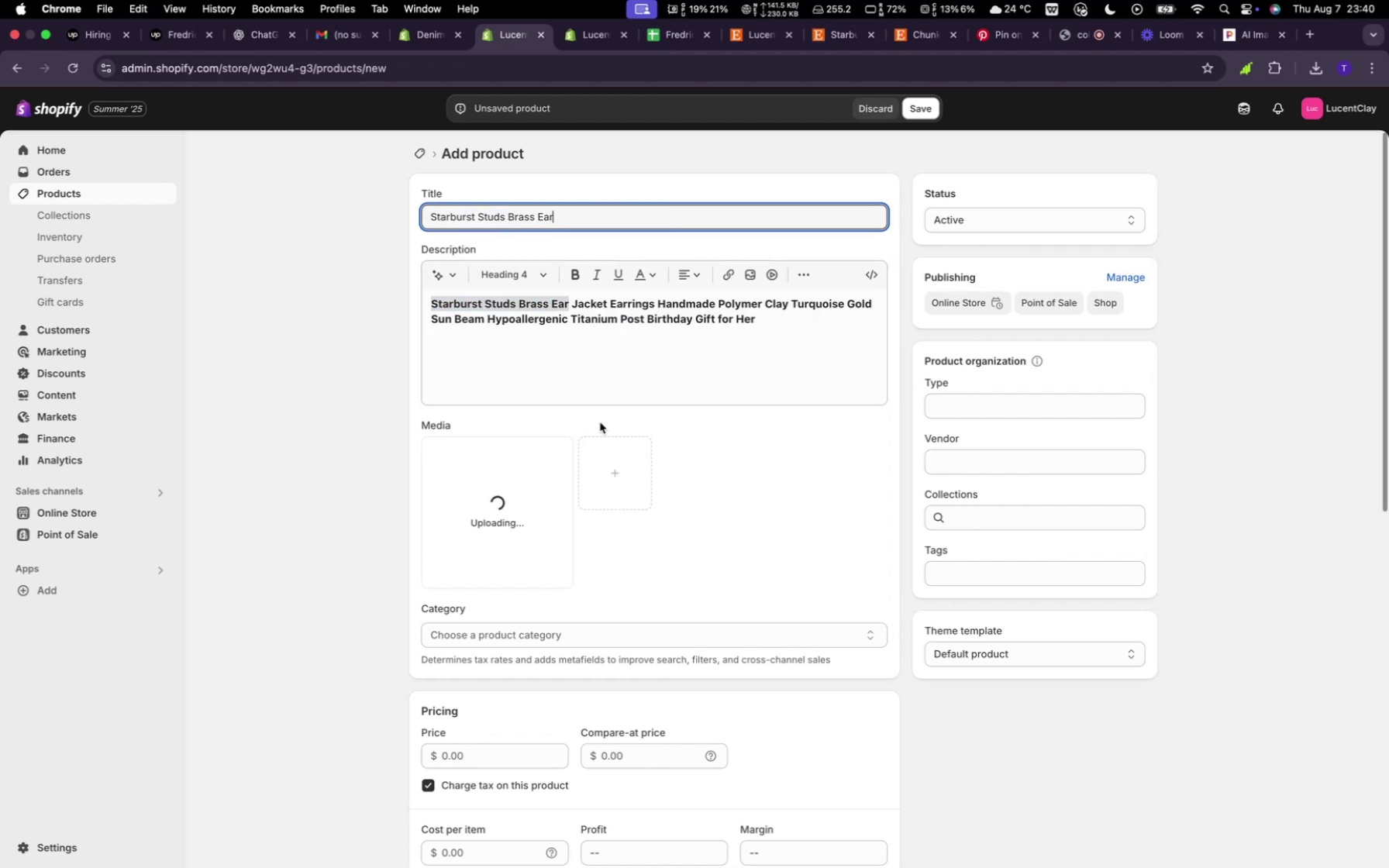 
scroll: coordinate [486, 455], scroll_direction: down, amount: 22.0
 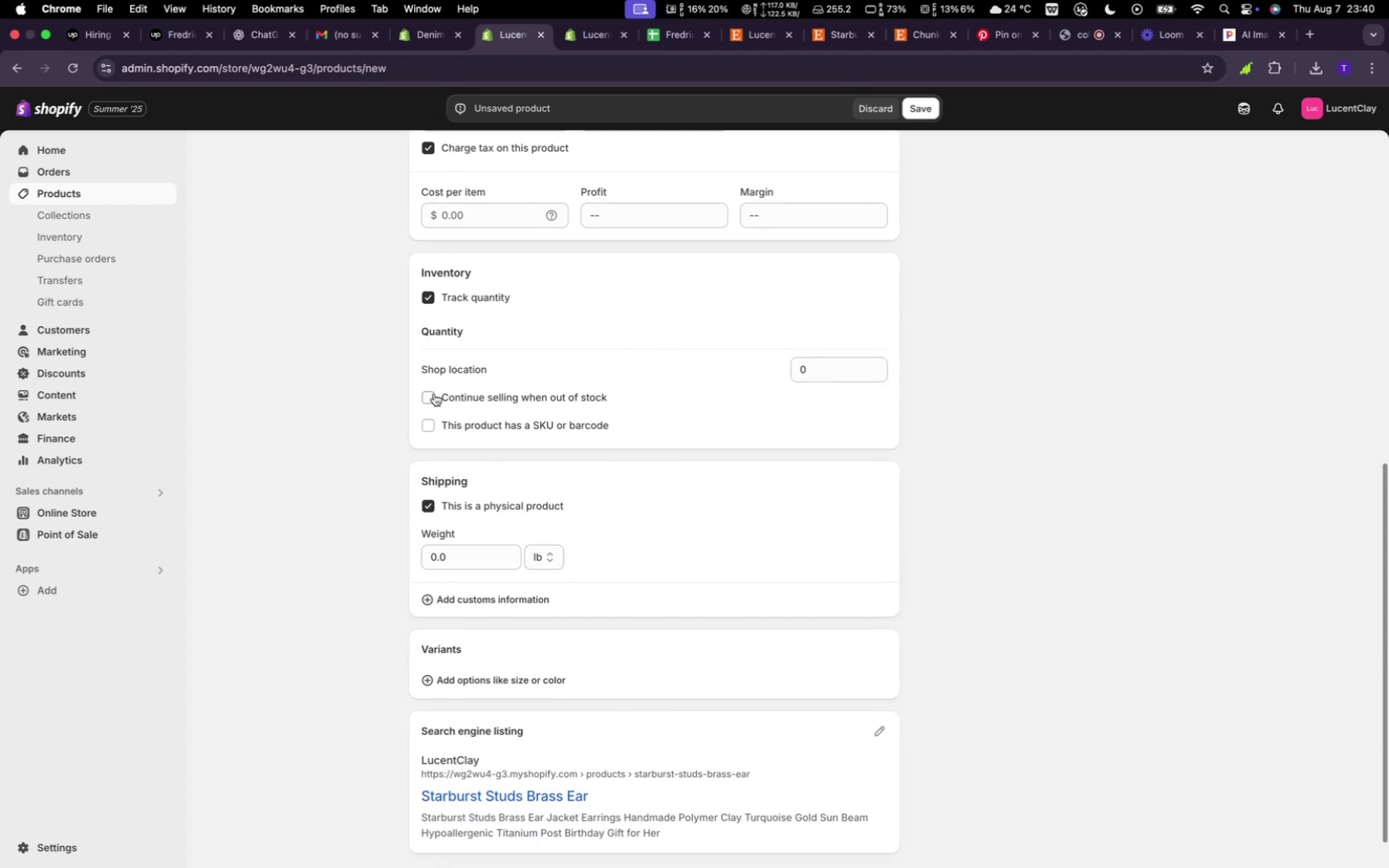 
left_click([434, 394])
 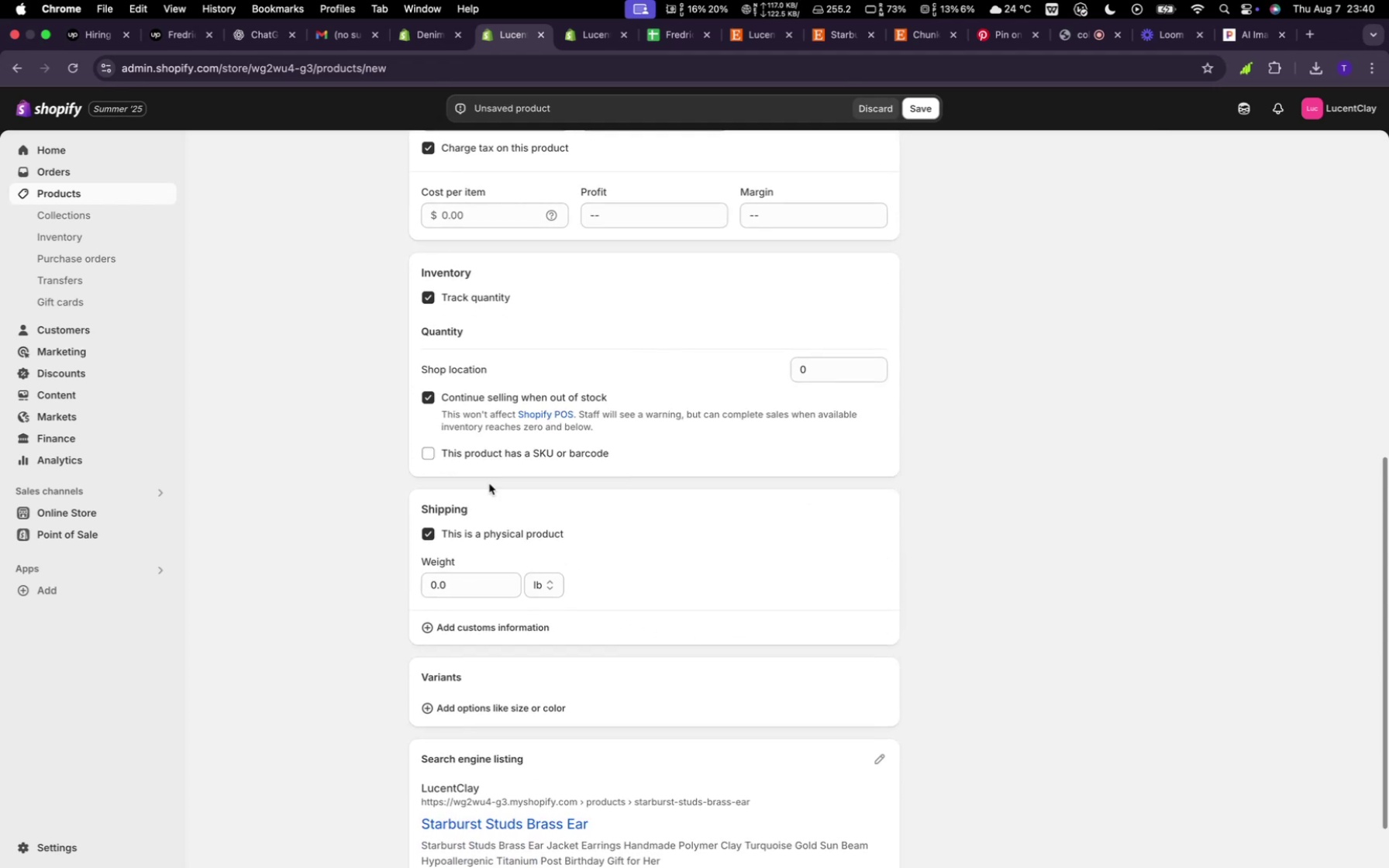 
scroll: coordinate [581, 535], scroll_direction: down, amount: 8.0
 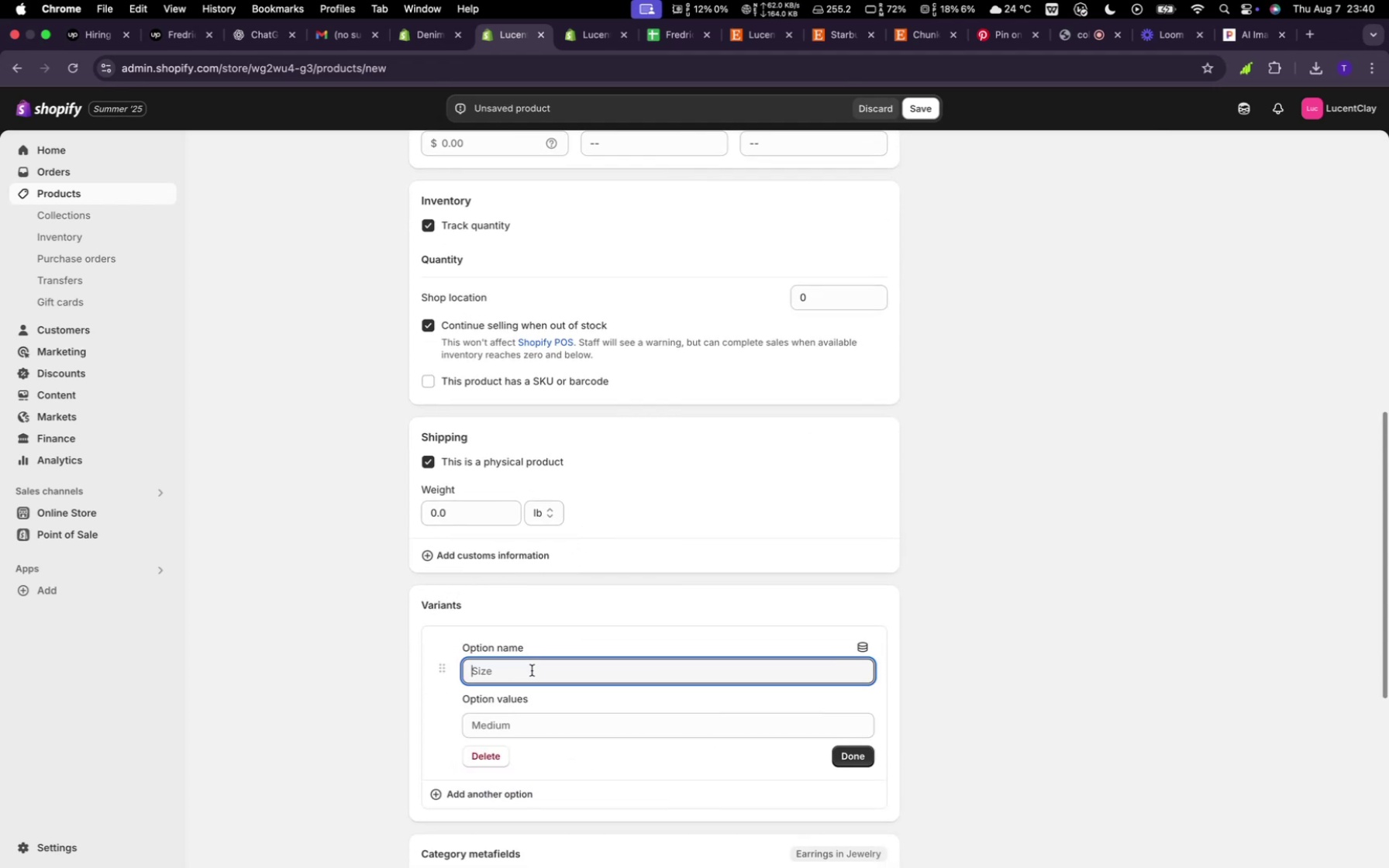 
wait(6.93)
 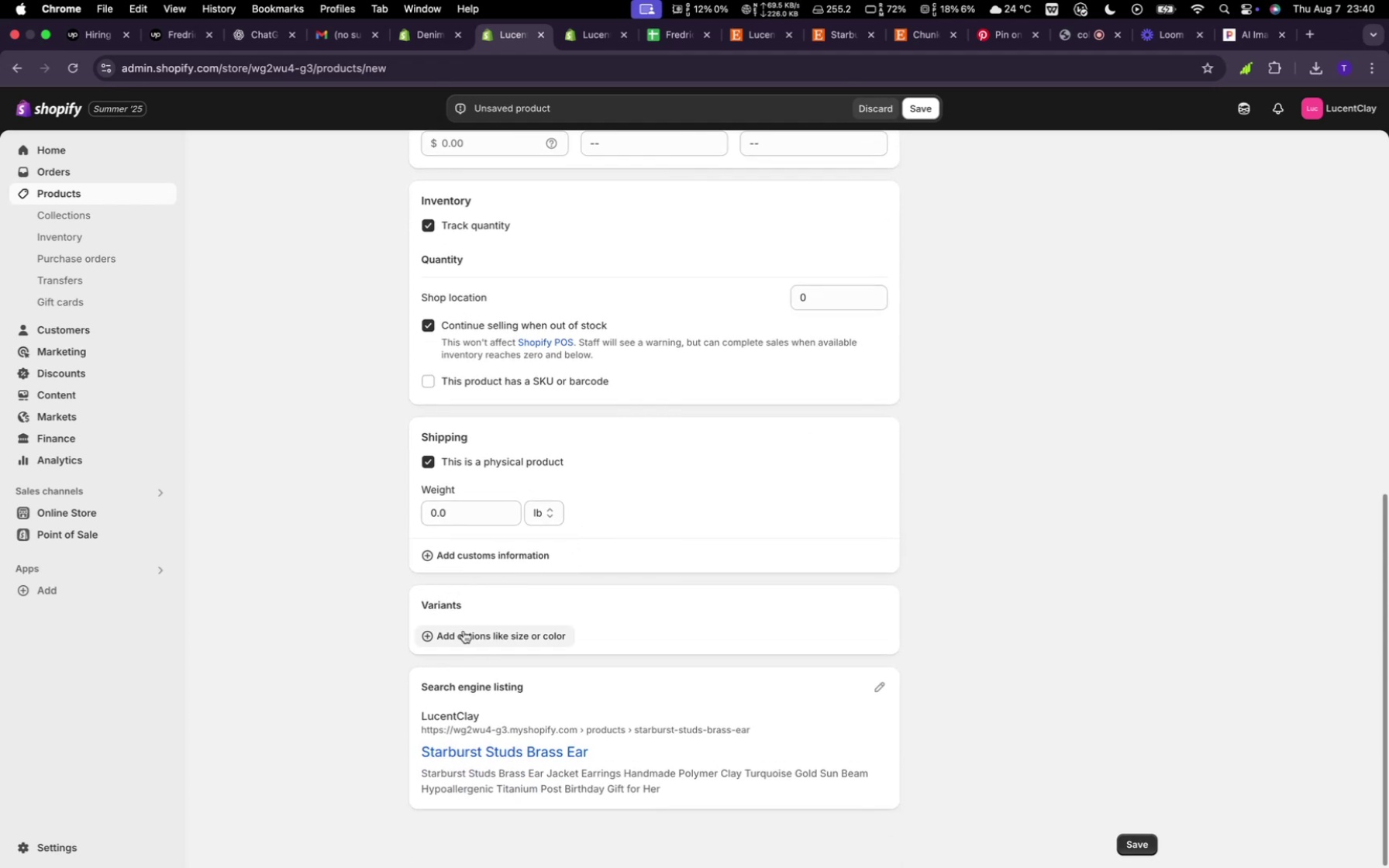 
type(color)
 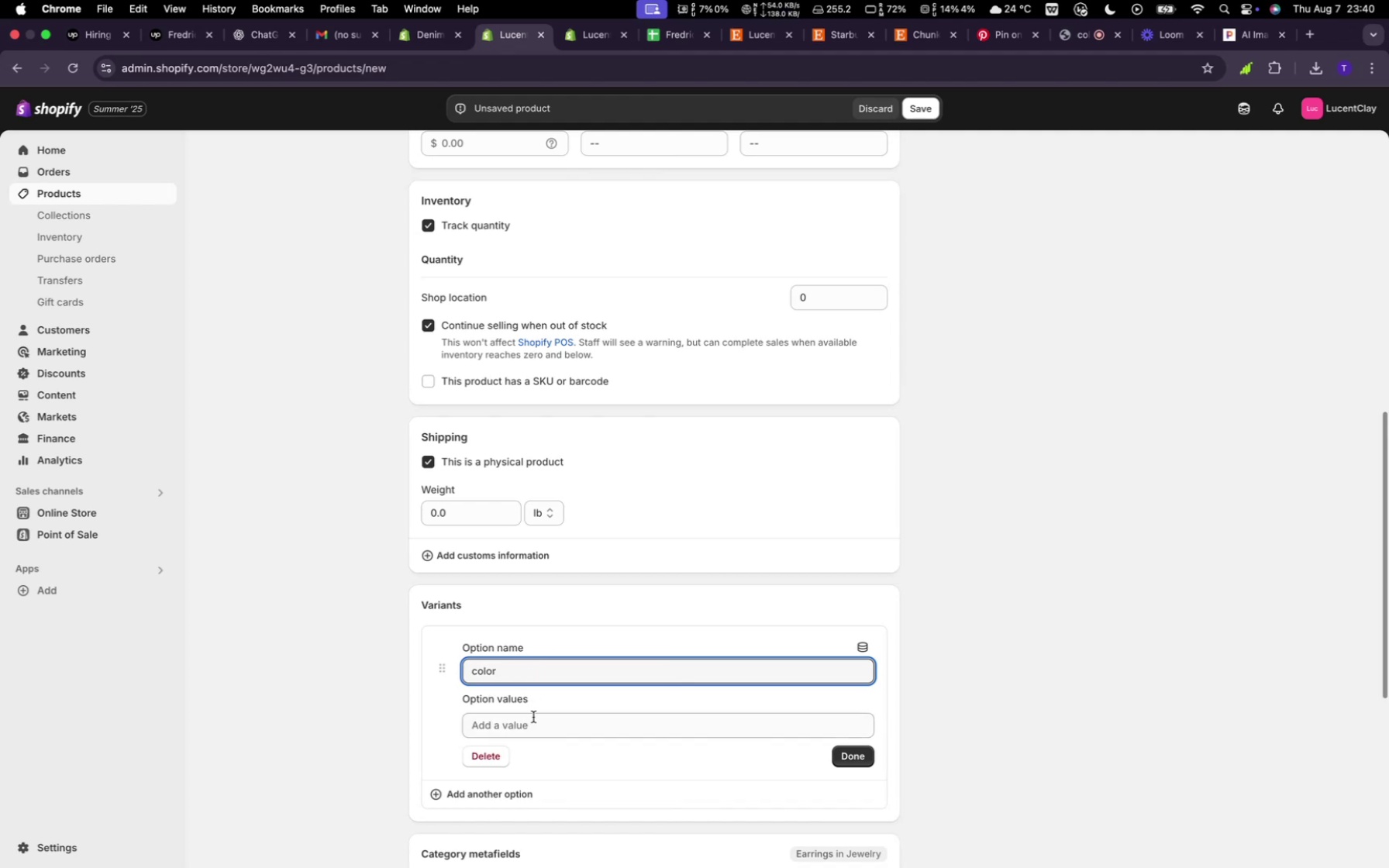 
left_click([532, 723])
 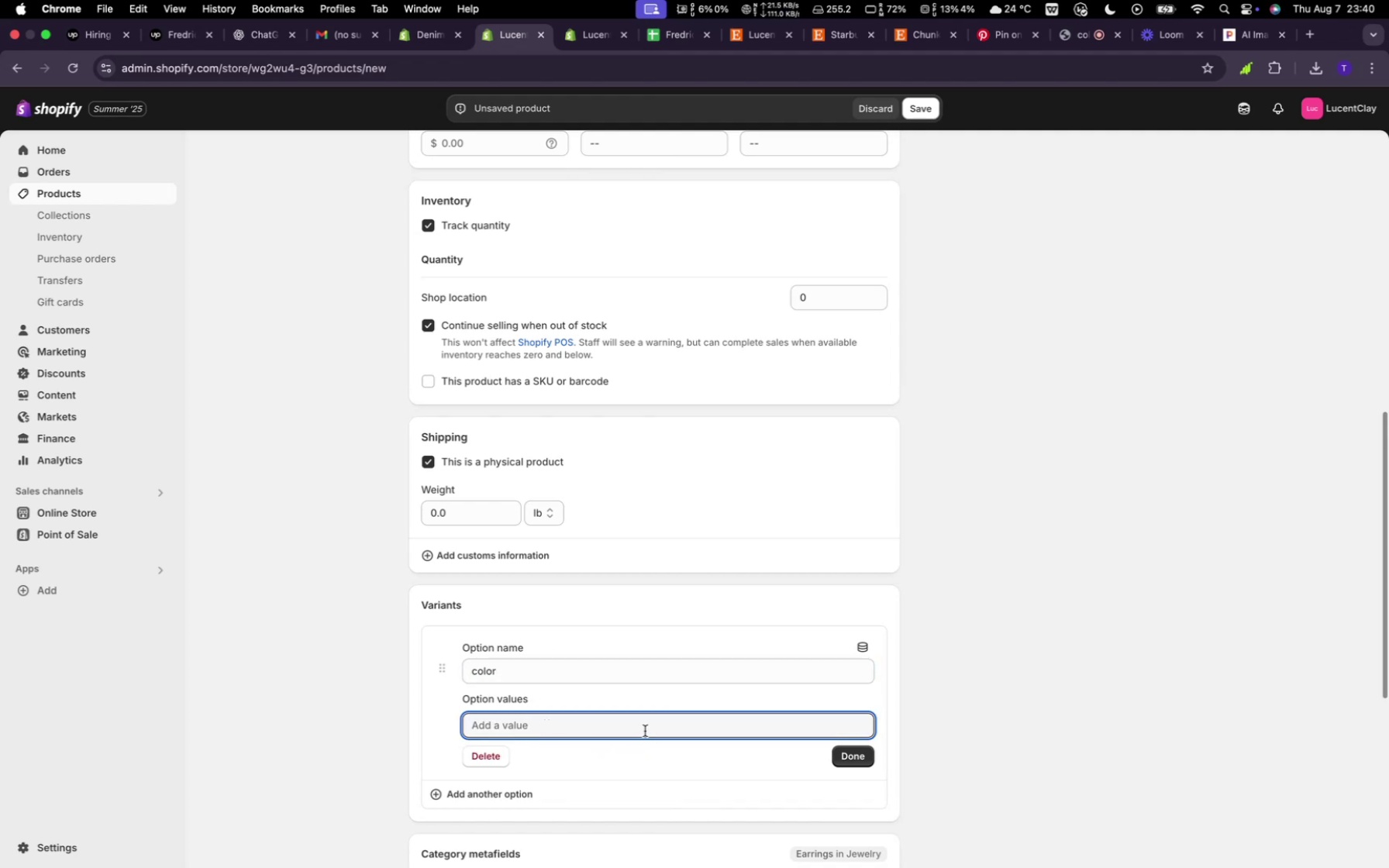 
wait(7.09)
 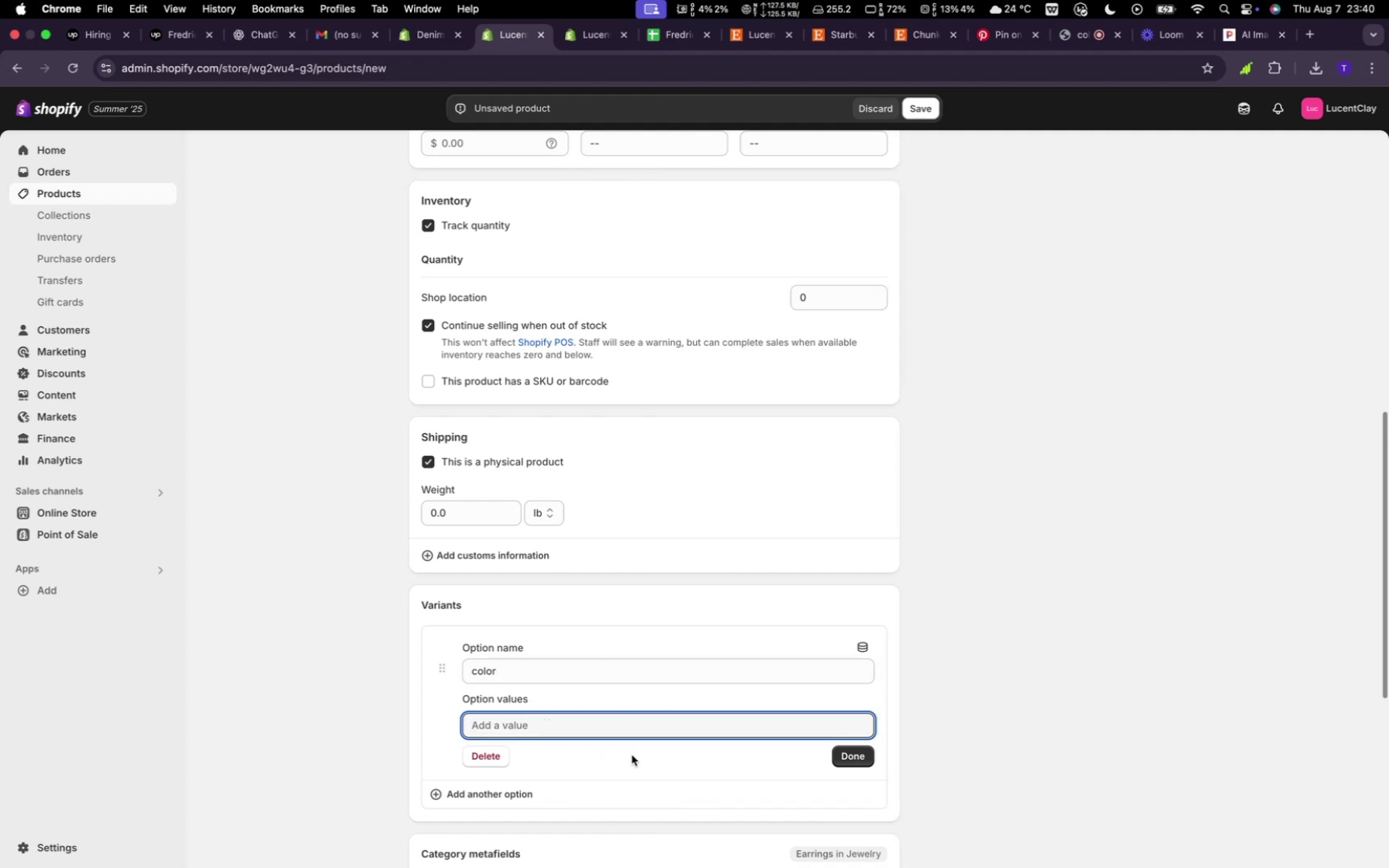 
type(Red)
key(Backspace)
key(Backspace)
key(Backspace)
type(red)
 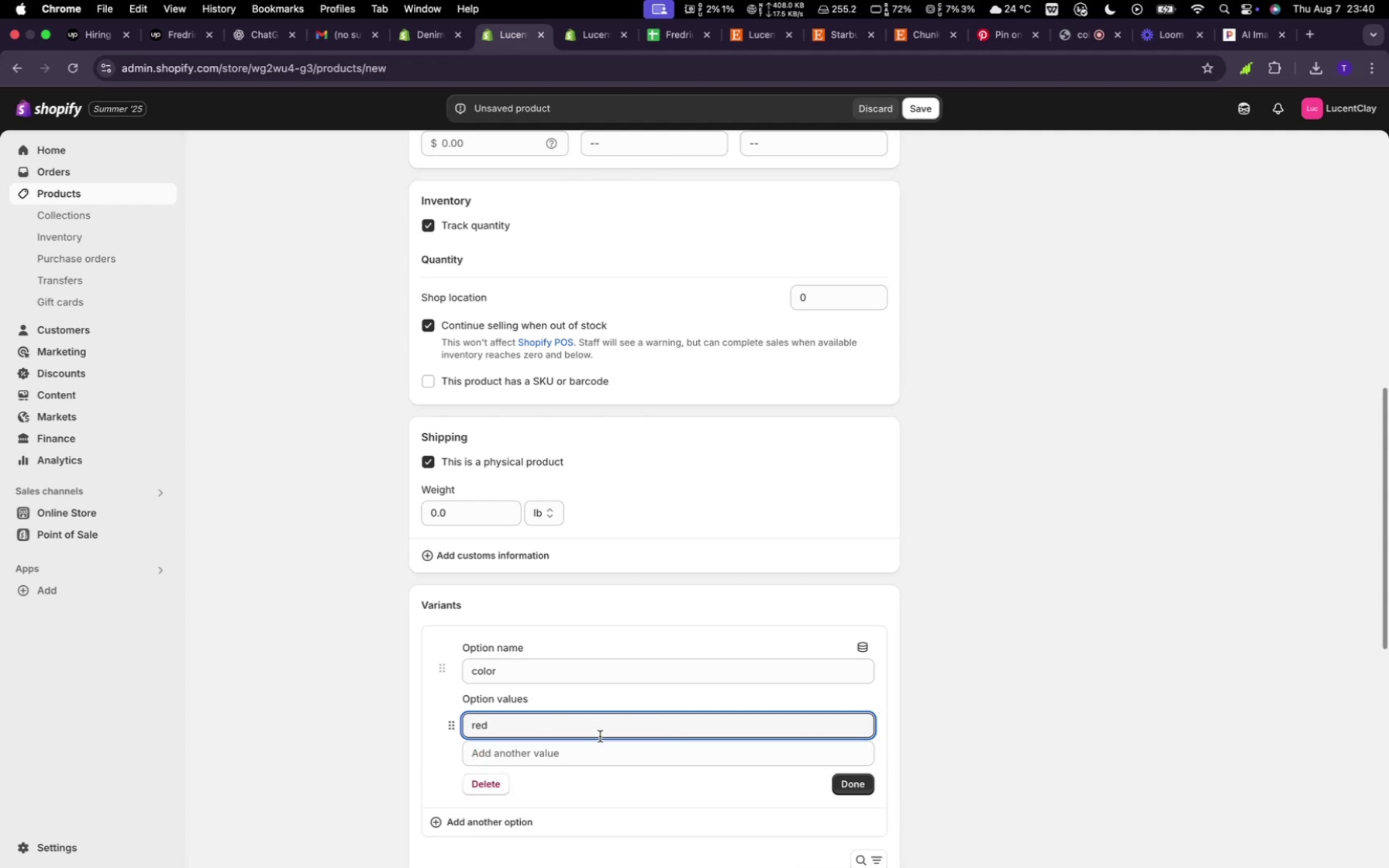 
left_click([583, 760])
 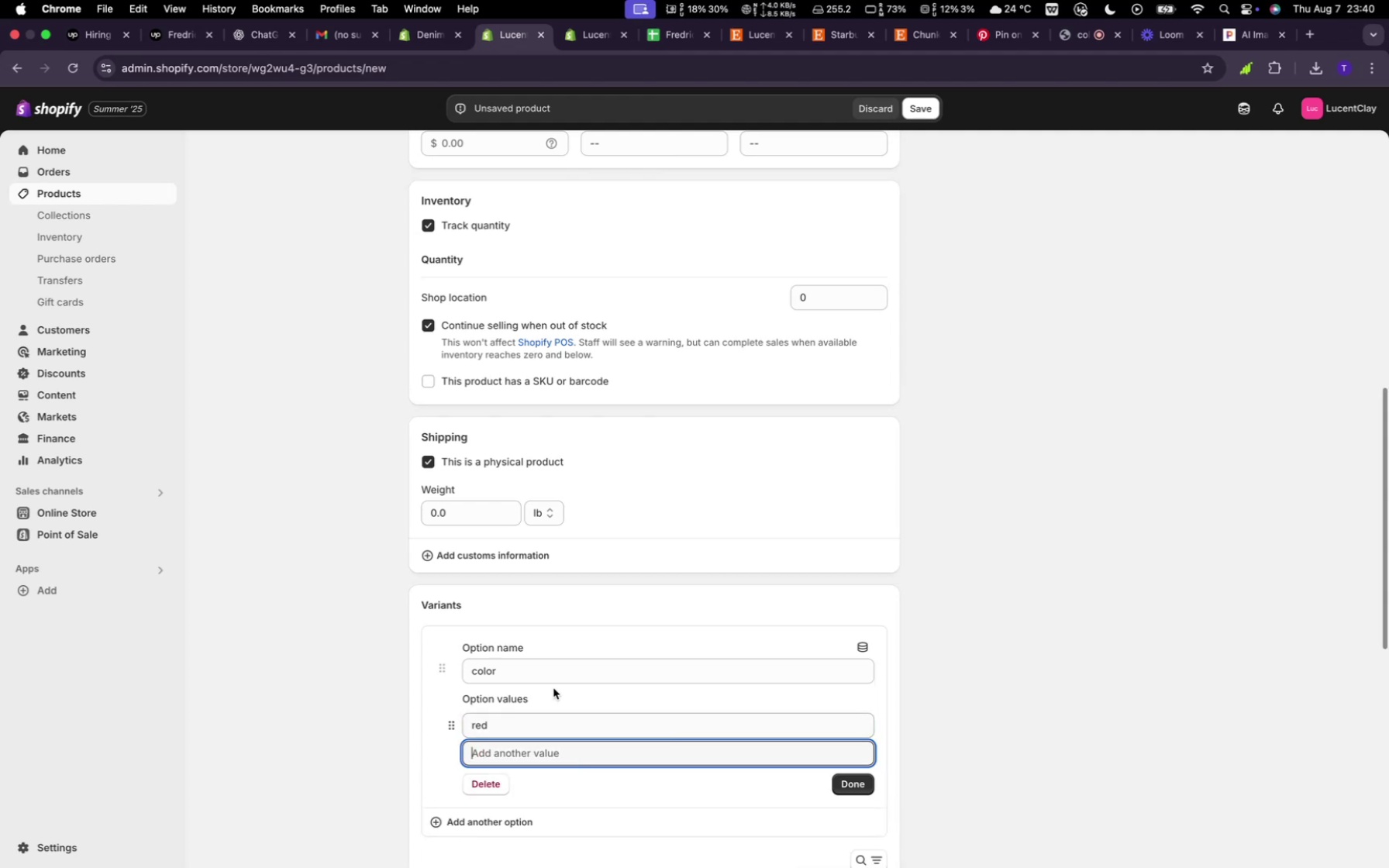 
left_click([520, 662])
 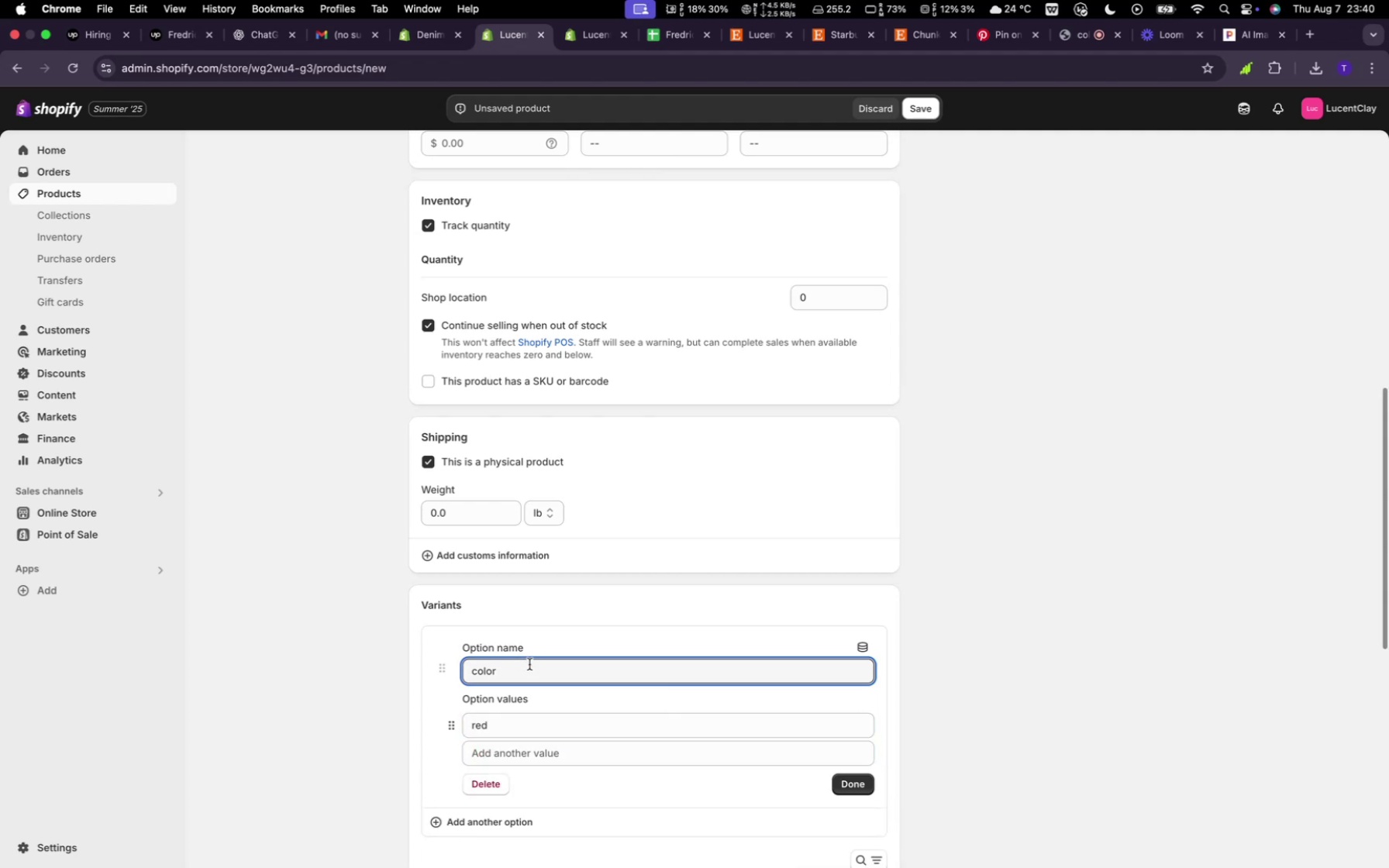 
left_click([529, 666])
 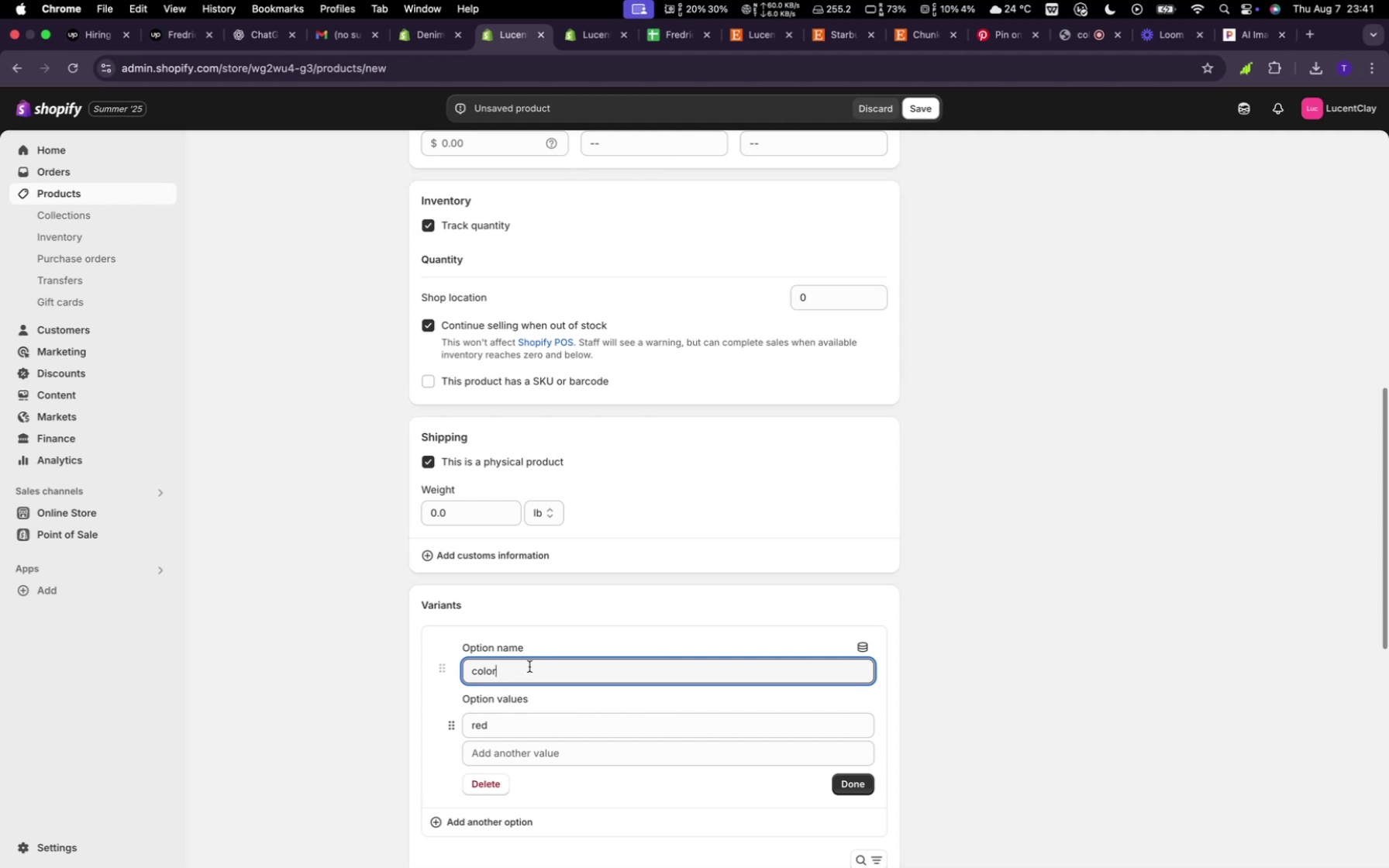 
wait(12.47)
 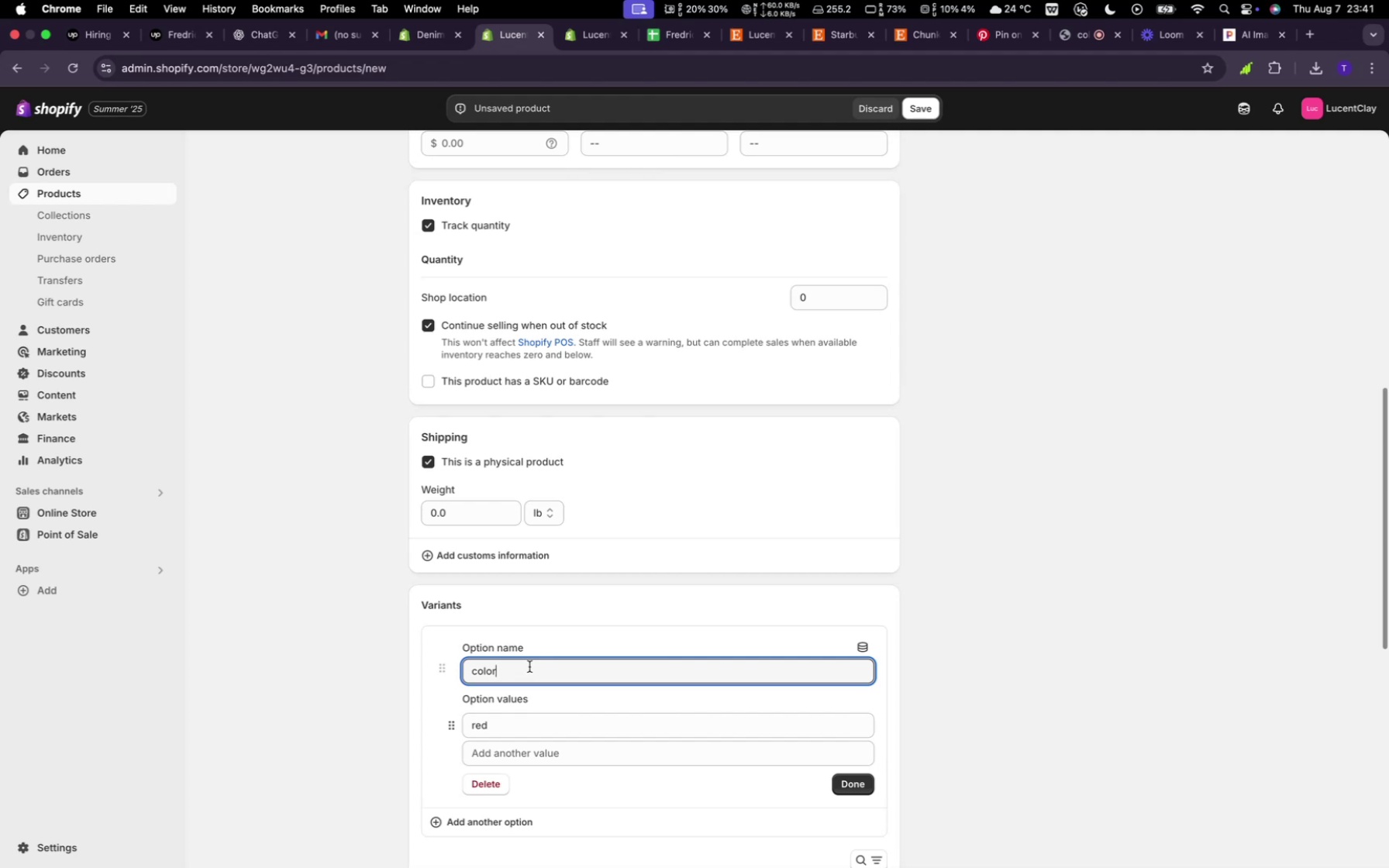 
left_click([541, 672])
 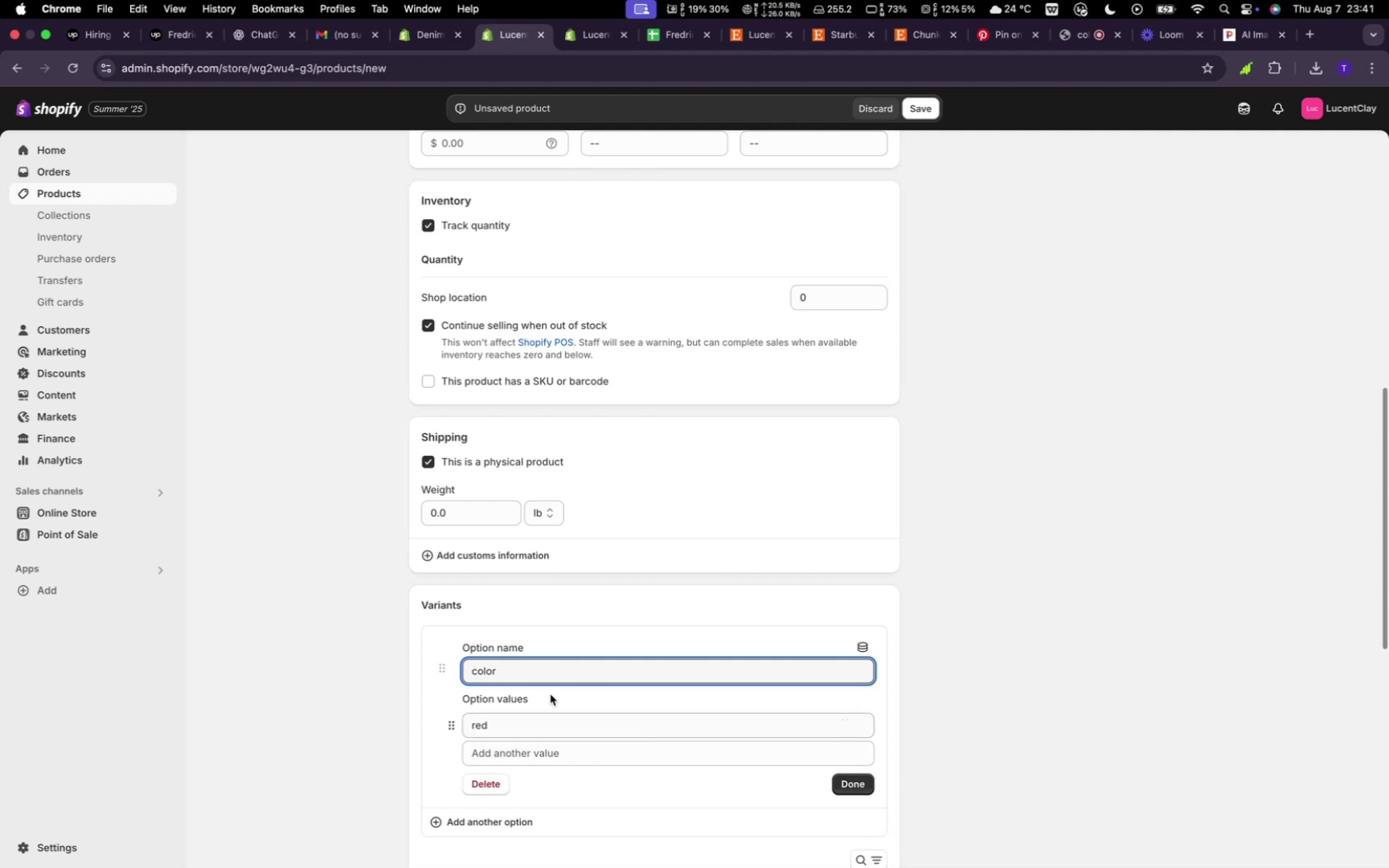 
left_click([539, 677])
 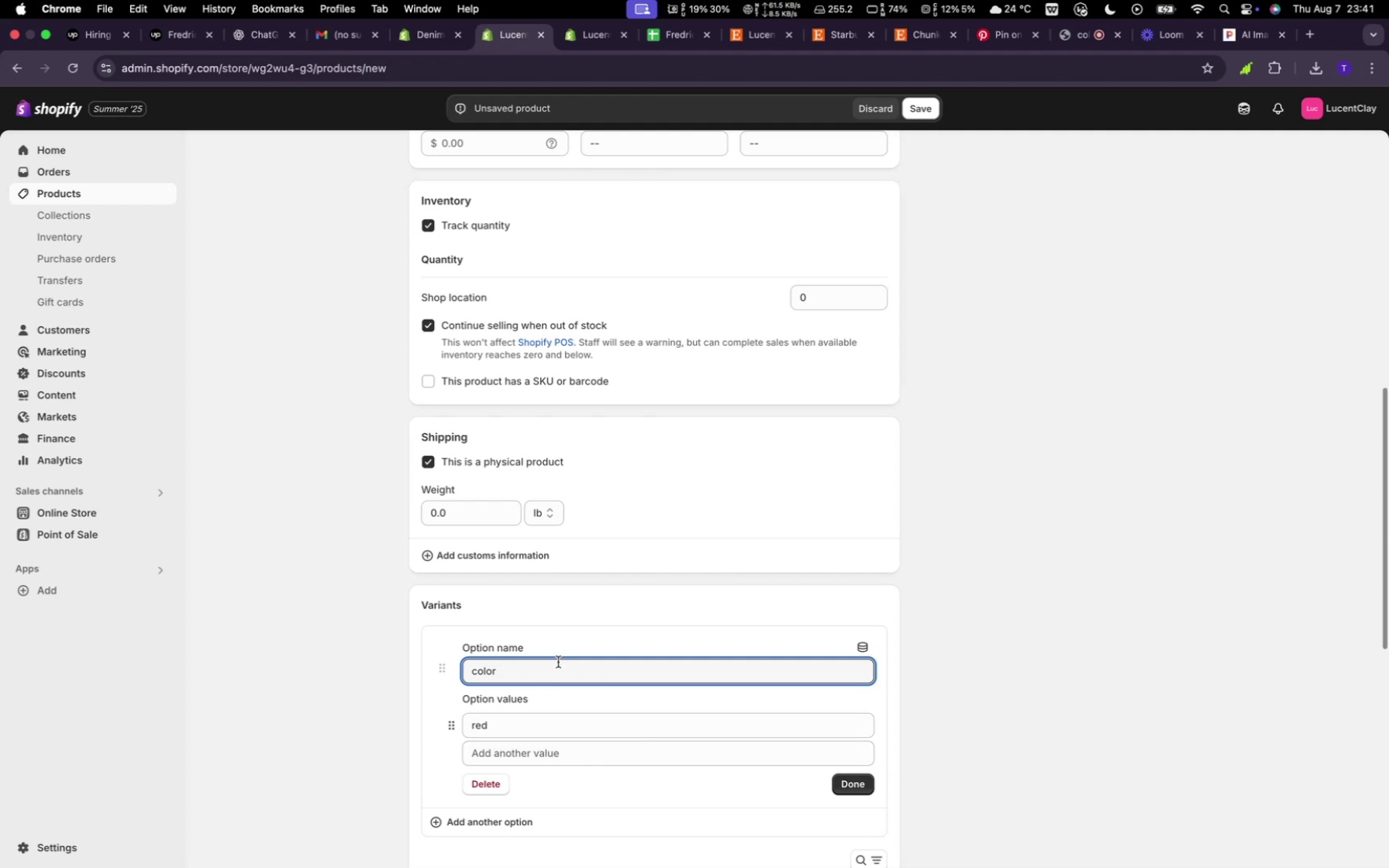 
hold_key(key=Backspace, duration=1.13)
 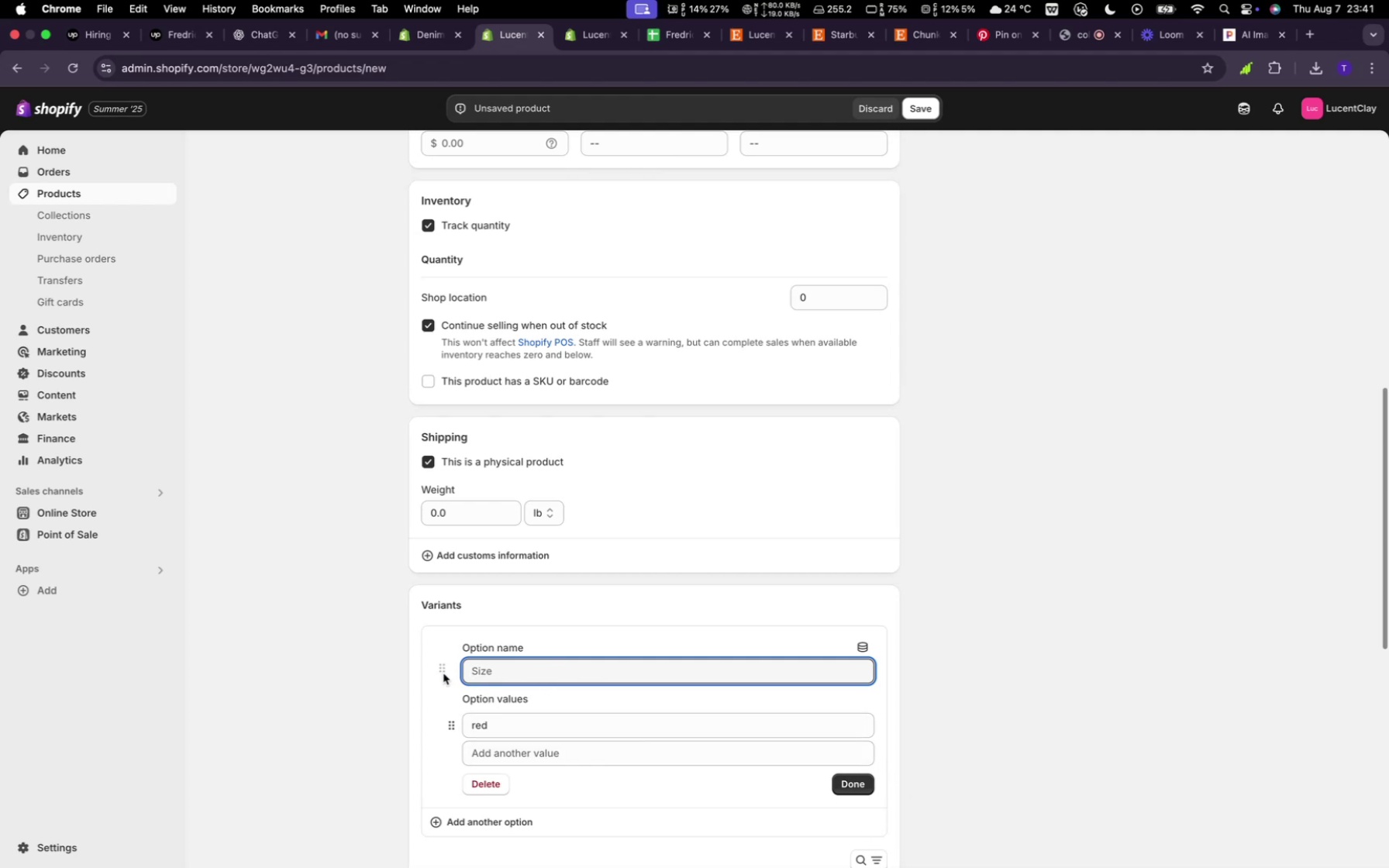 
left_click([482, 672])
 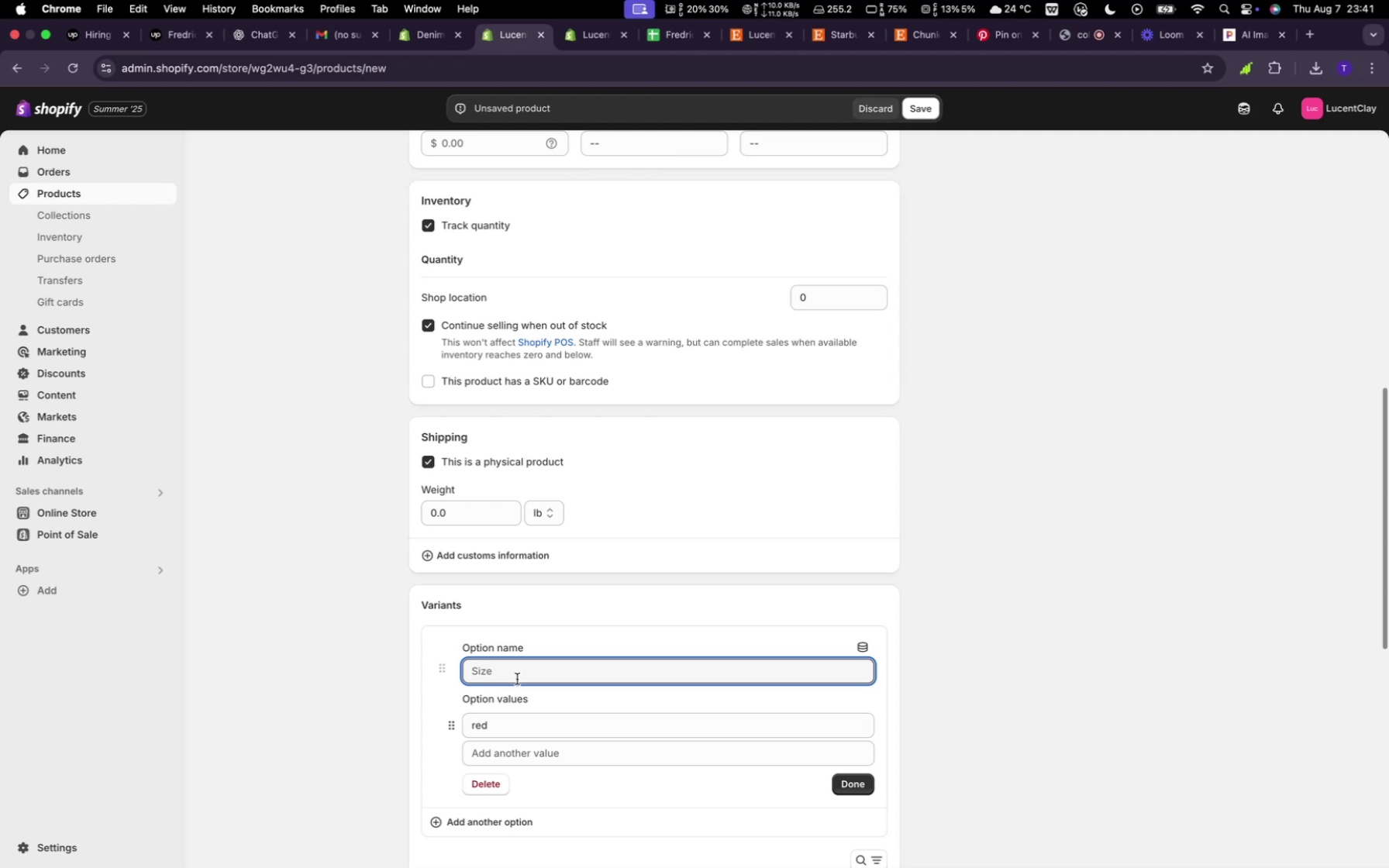 
left_click([503, 728])
 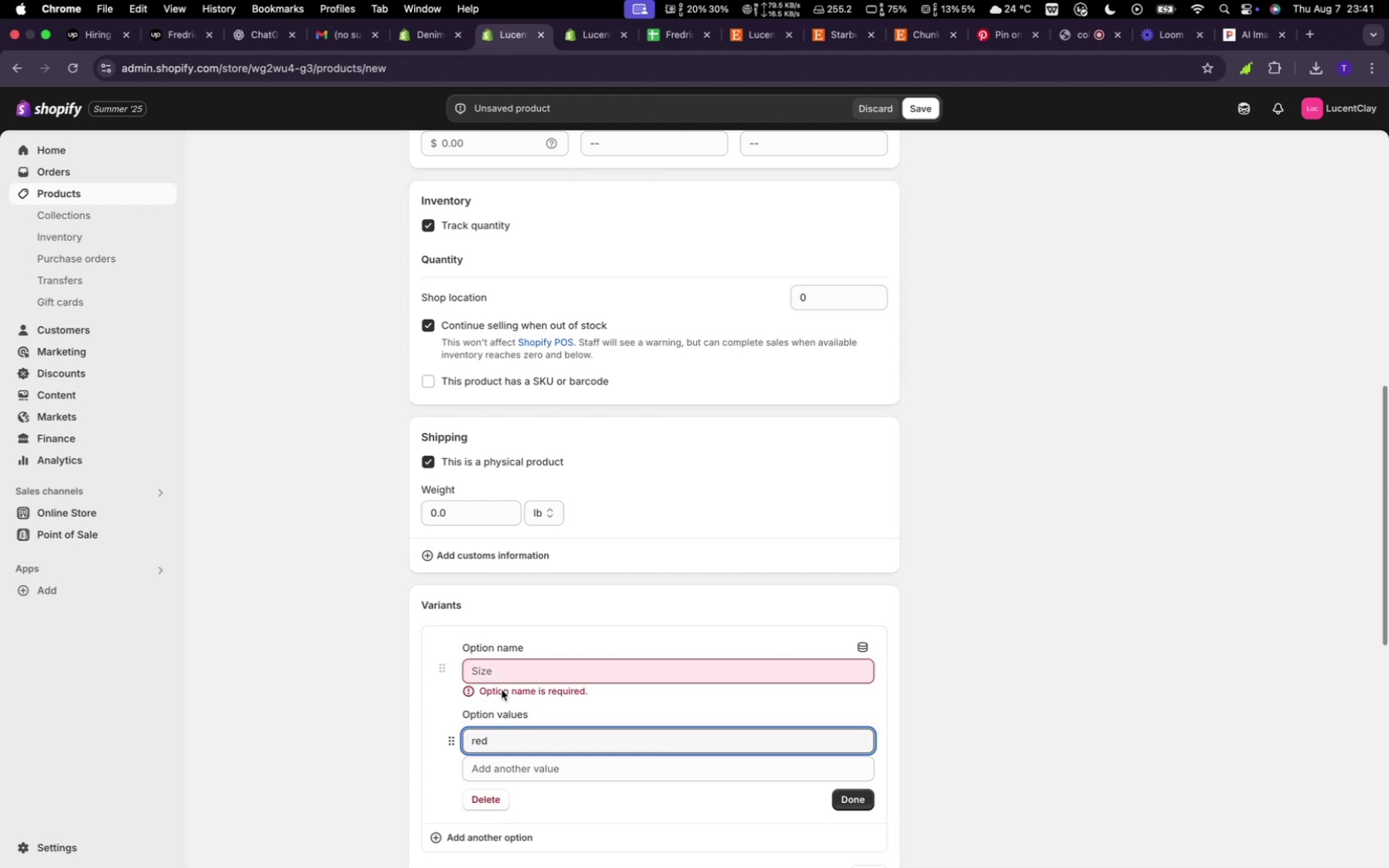 
left_click([509, 664])
 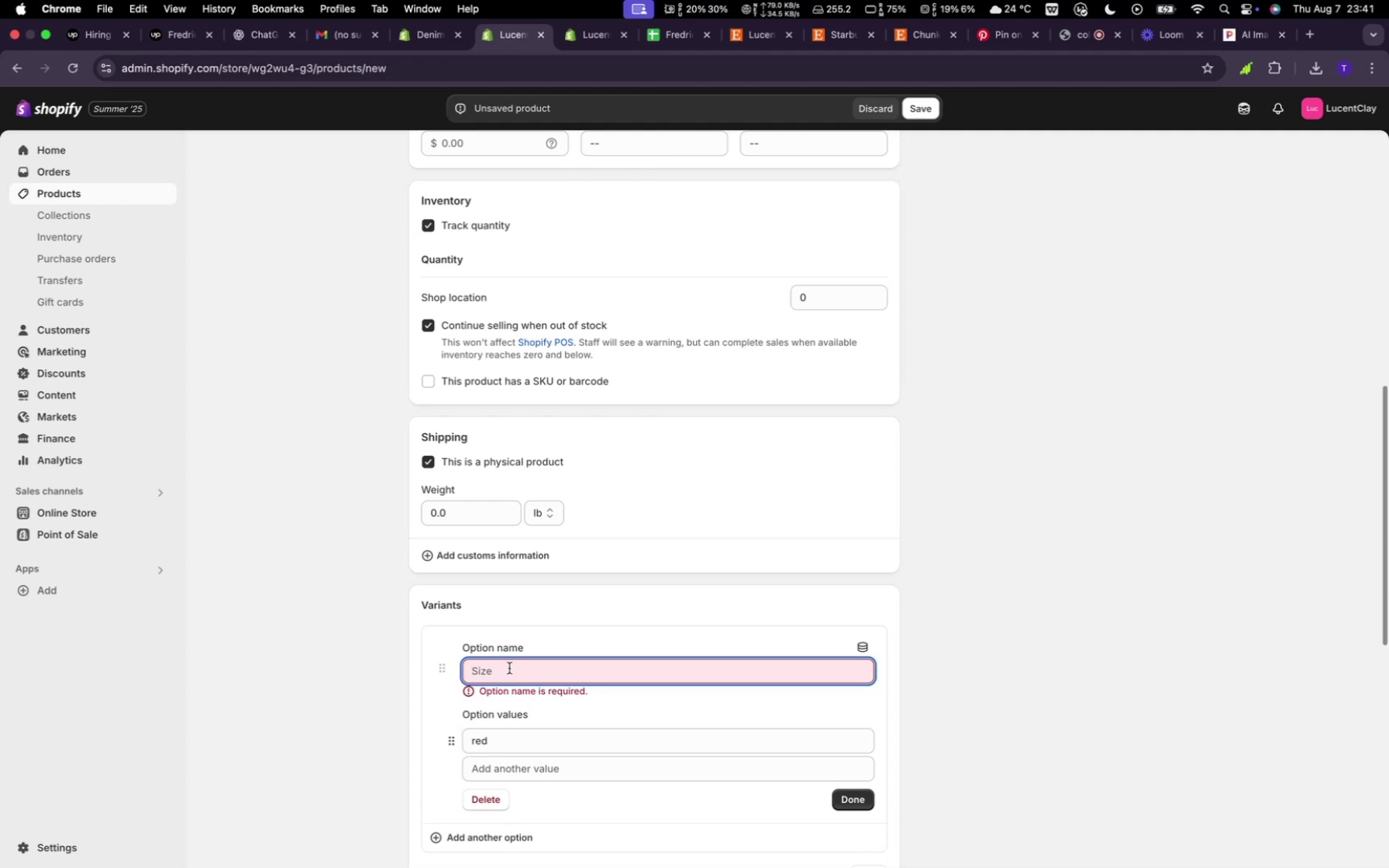 
wait(5.52)
 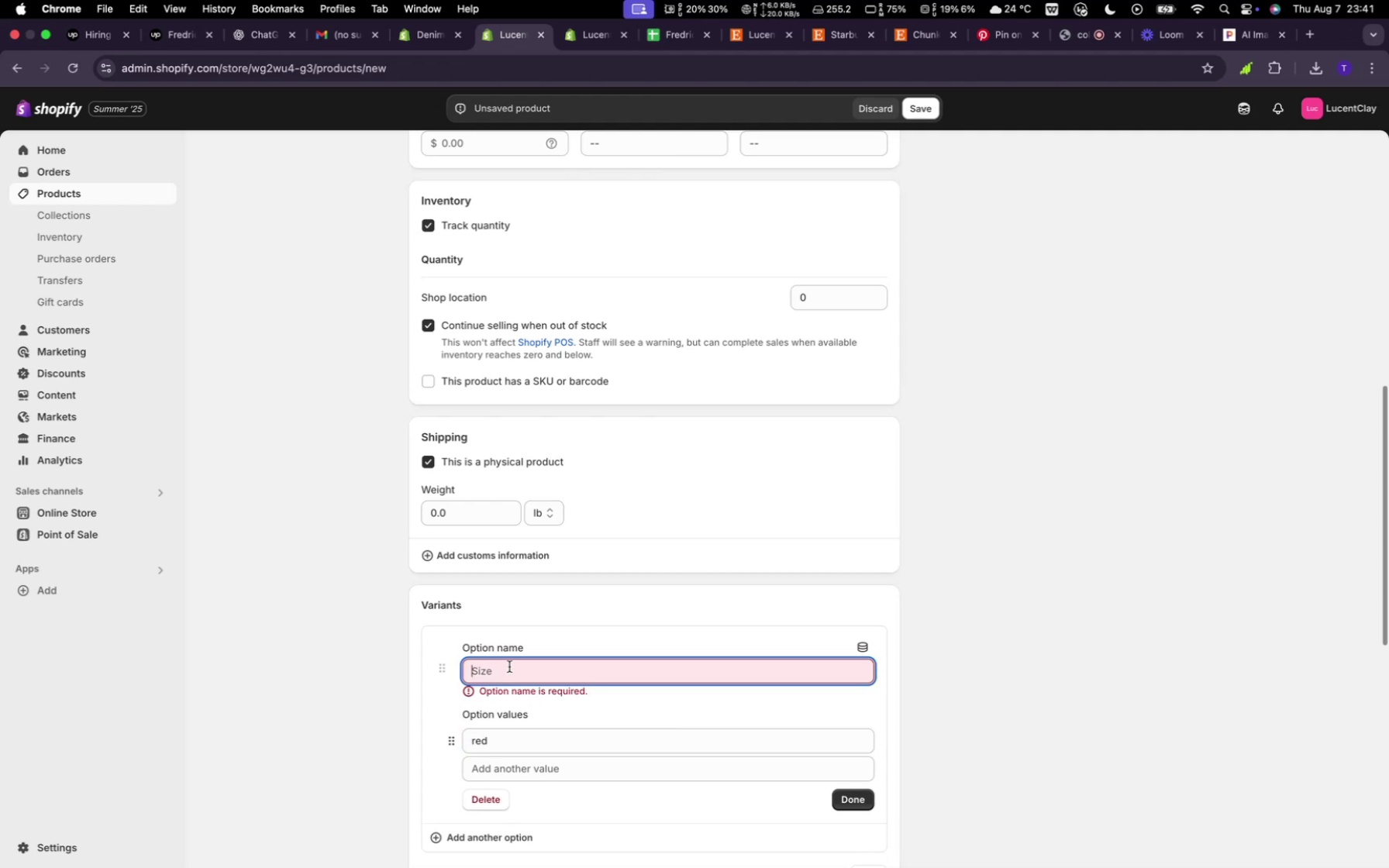 
left_click([512, 677])
 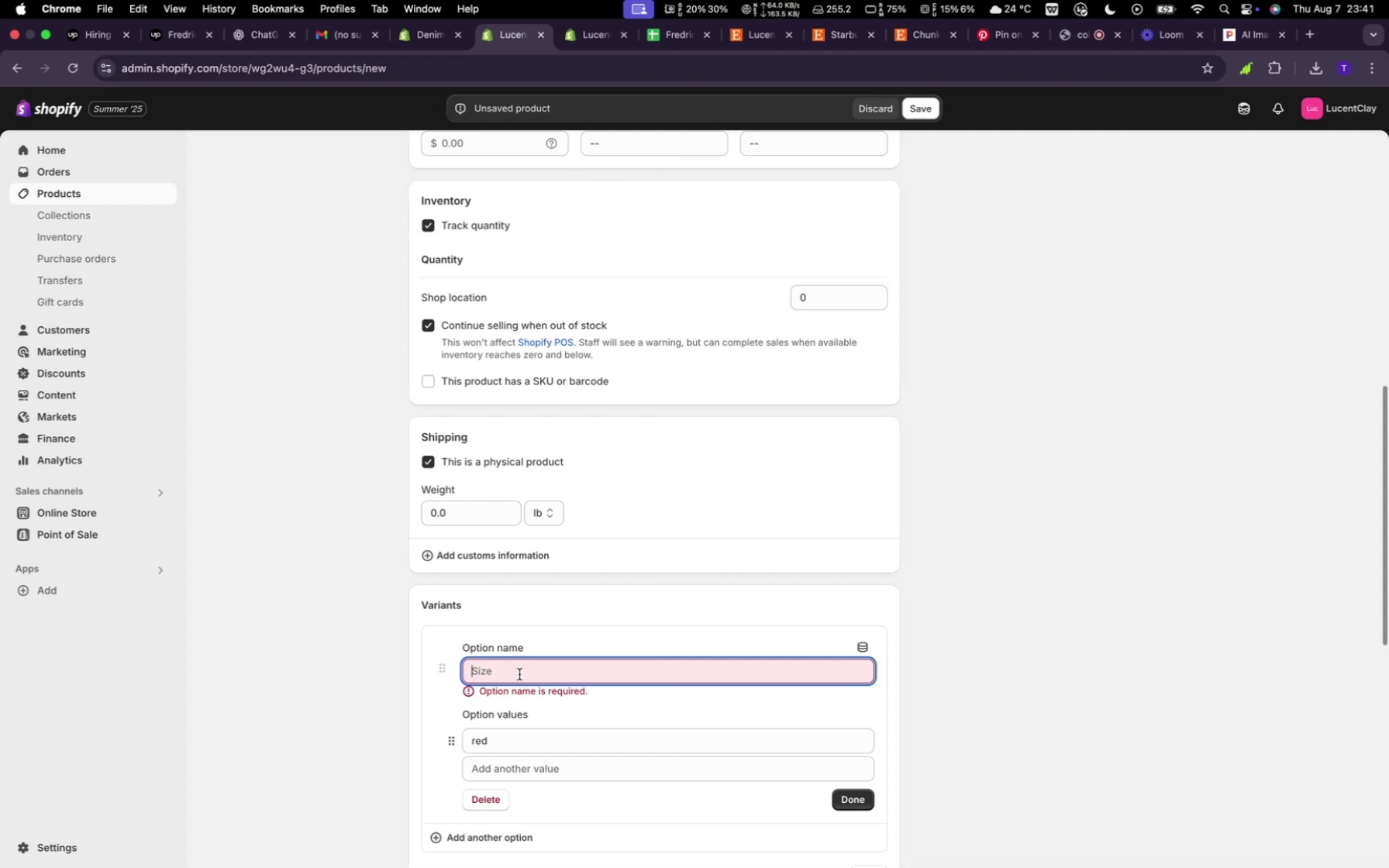 
type(color)
 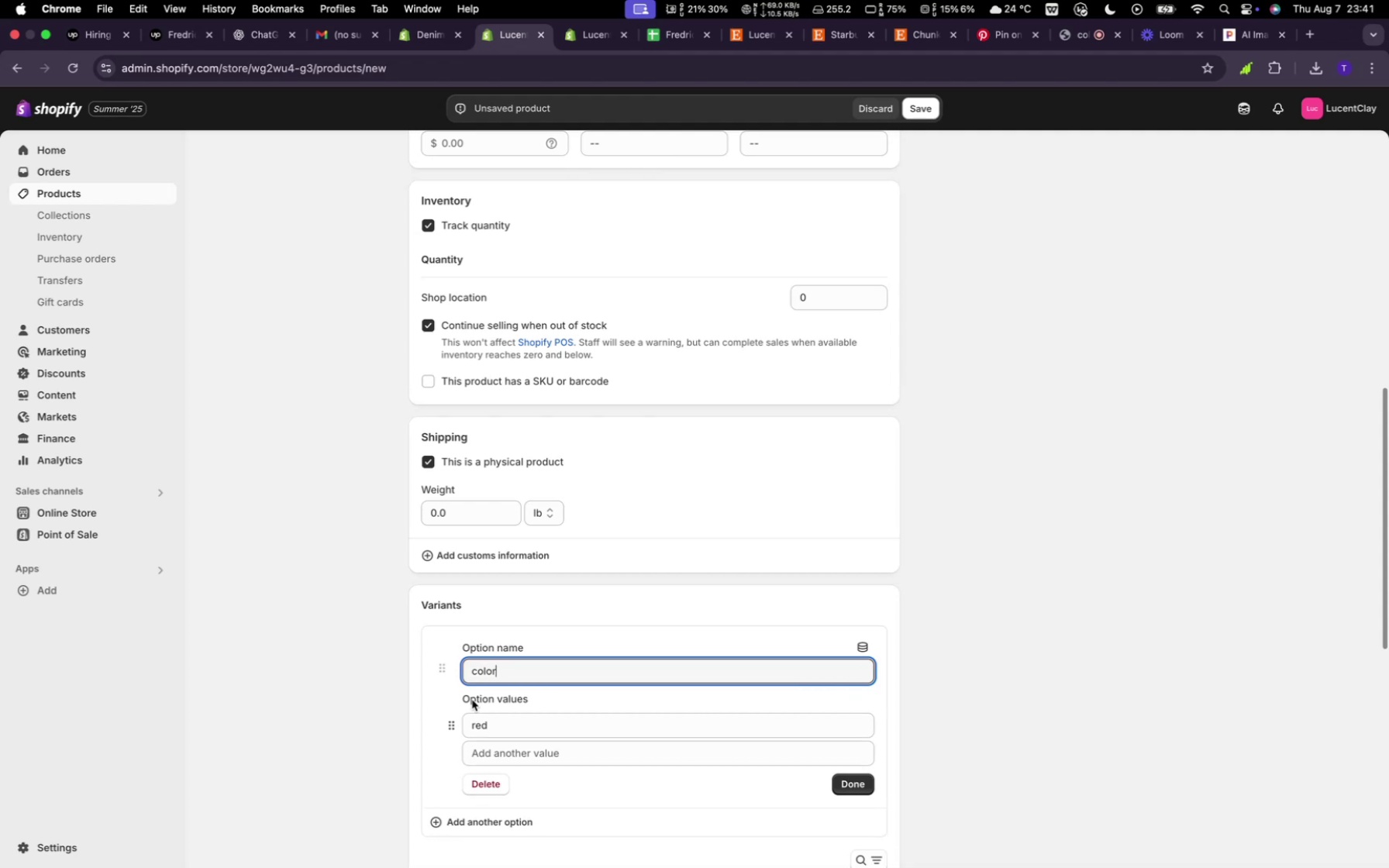 
left_click([499, 726])
 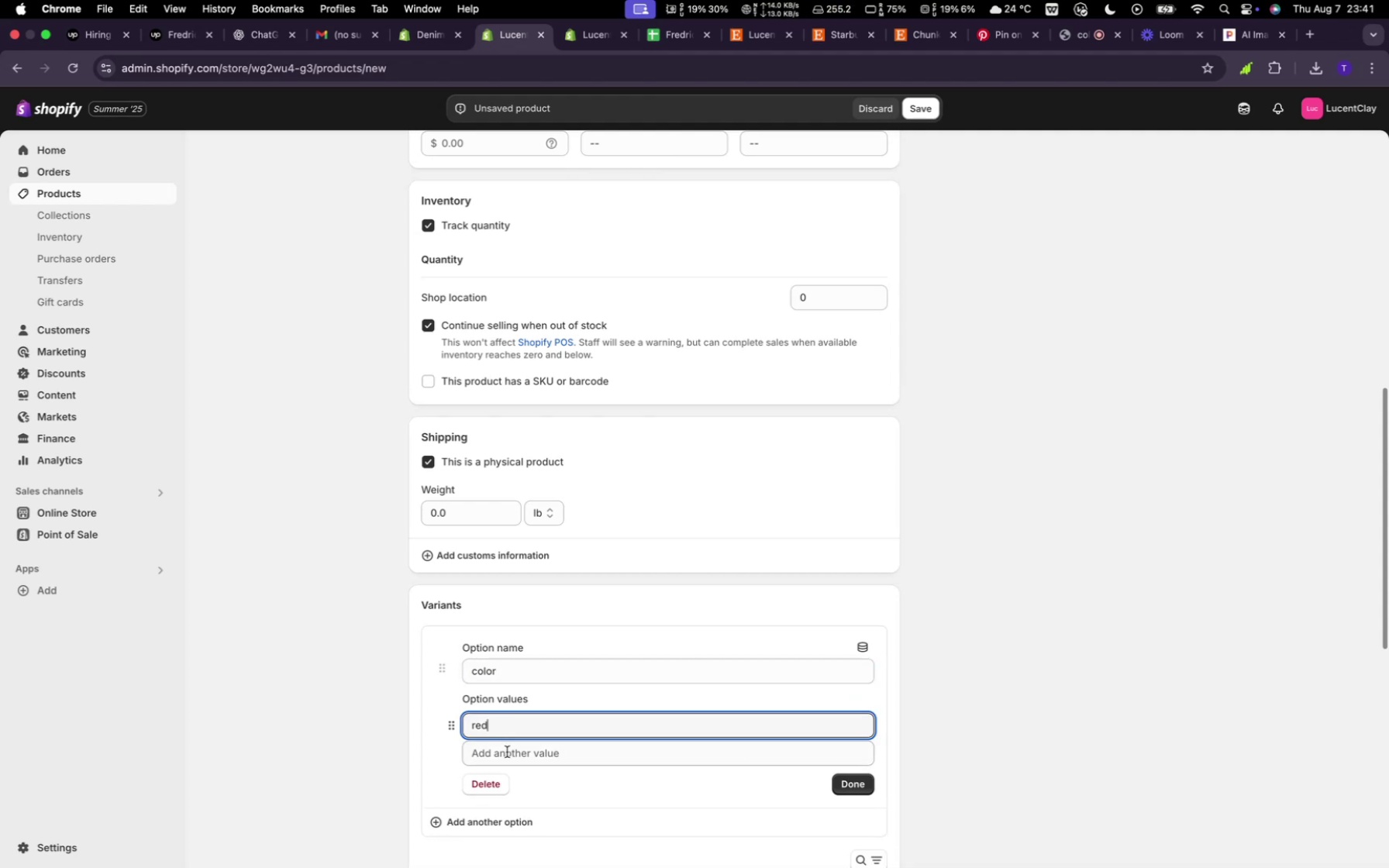 
left_click([509, 755])
 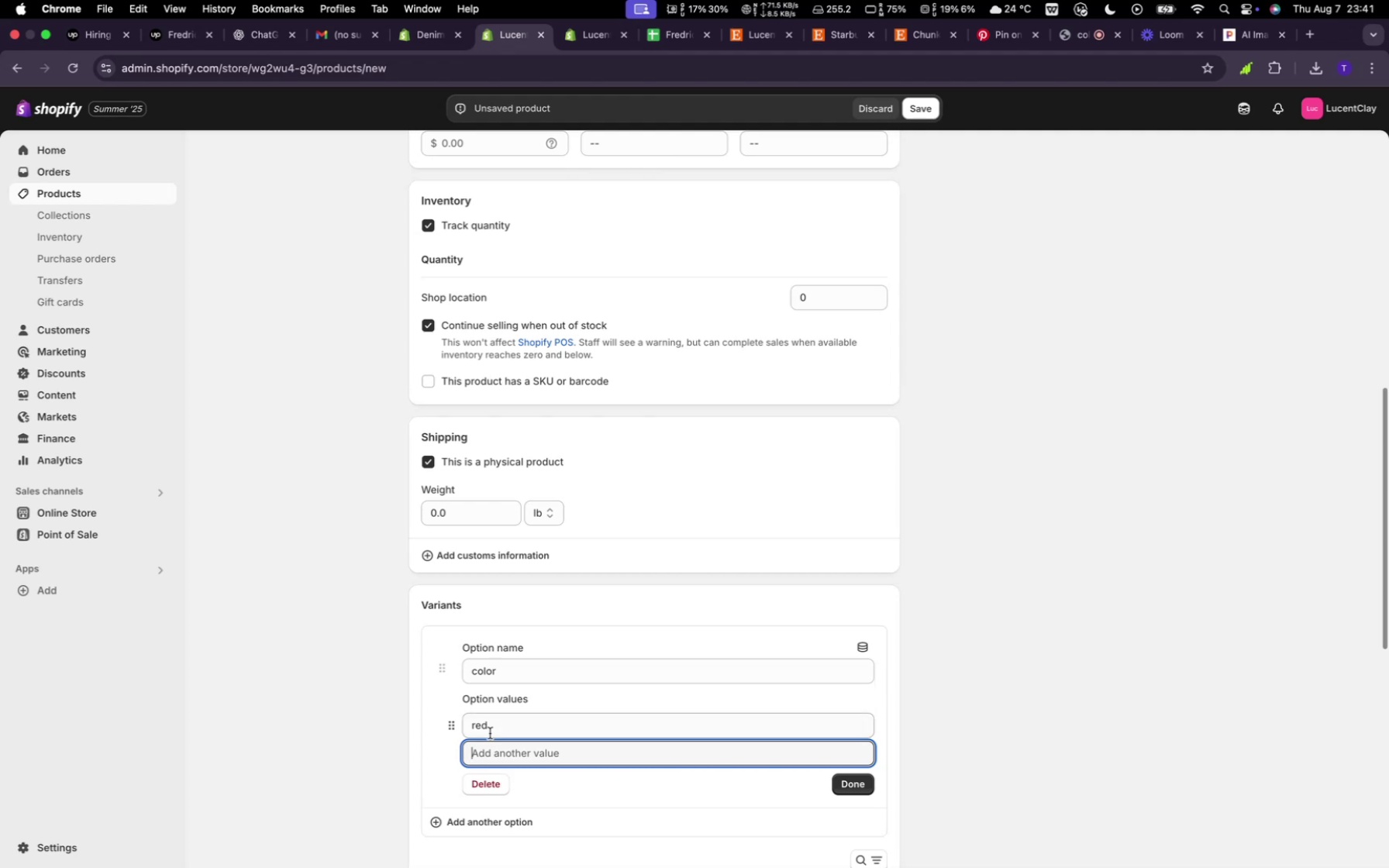 
type(green)
 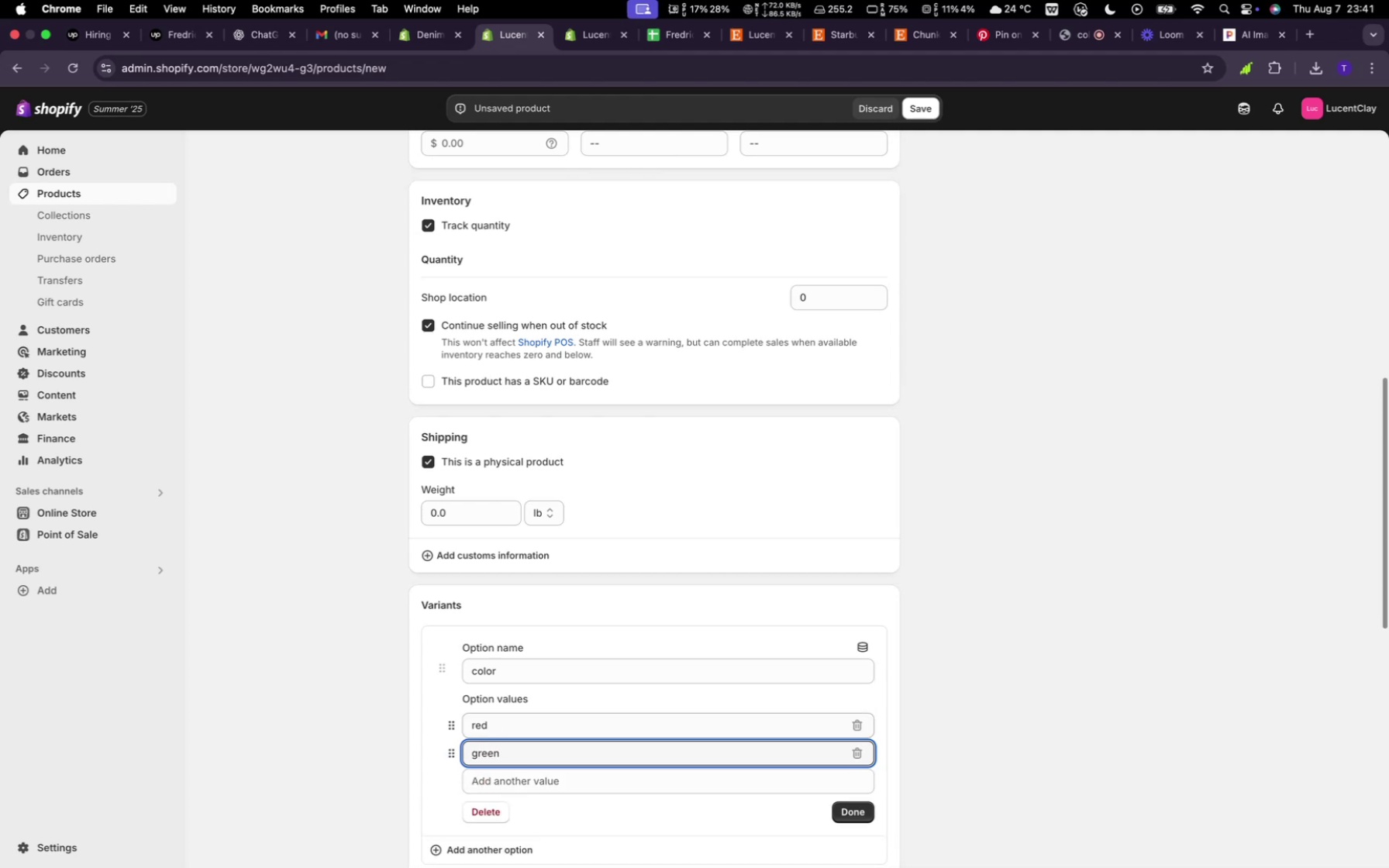 
scroll: coordinate [611, 760], scroll_direction: down, amount: 10.0
 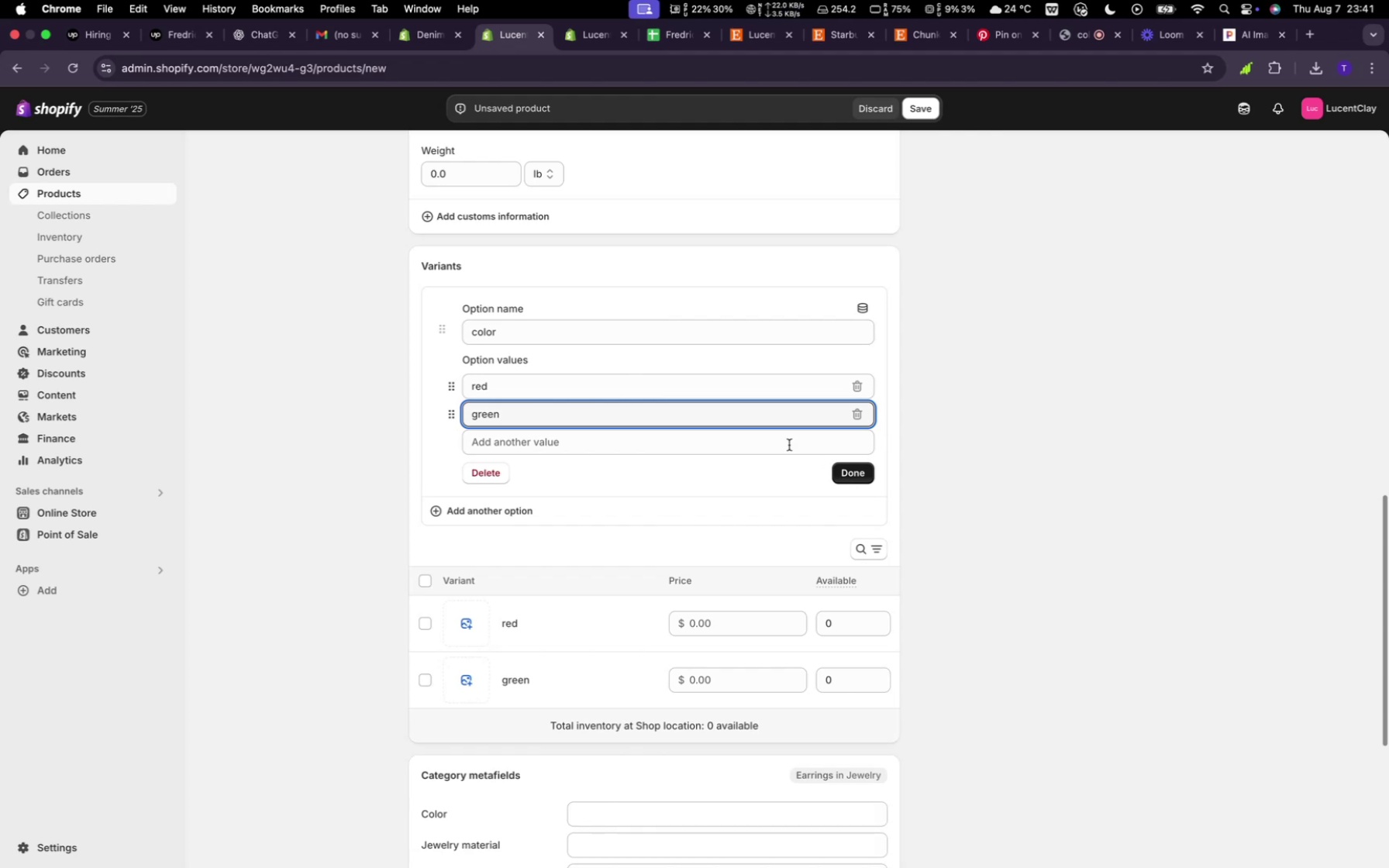 
wait(20.65)
 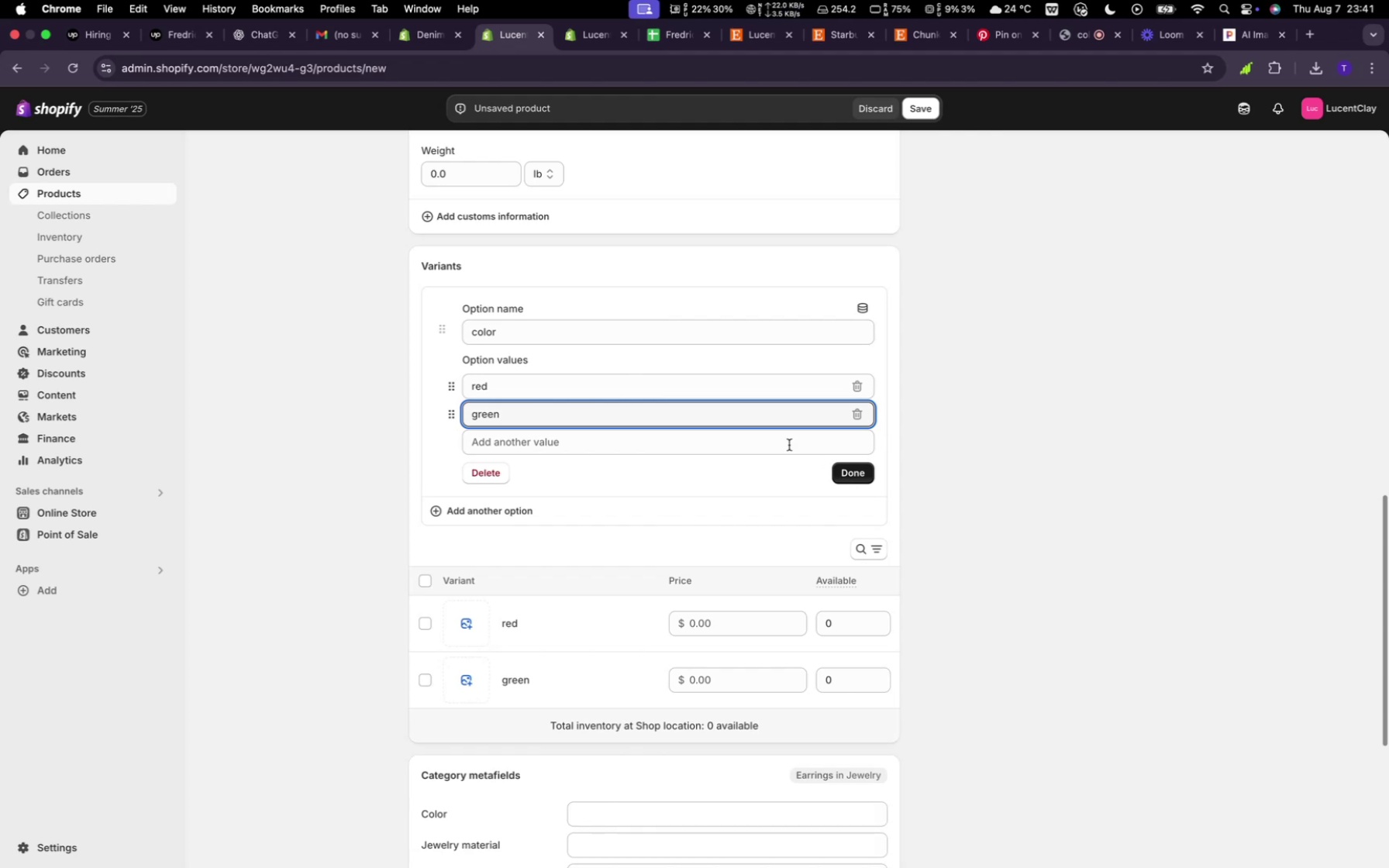 
left_click([865, 464])
 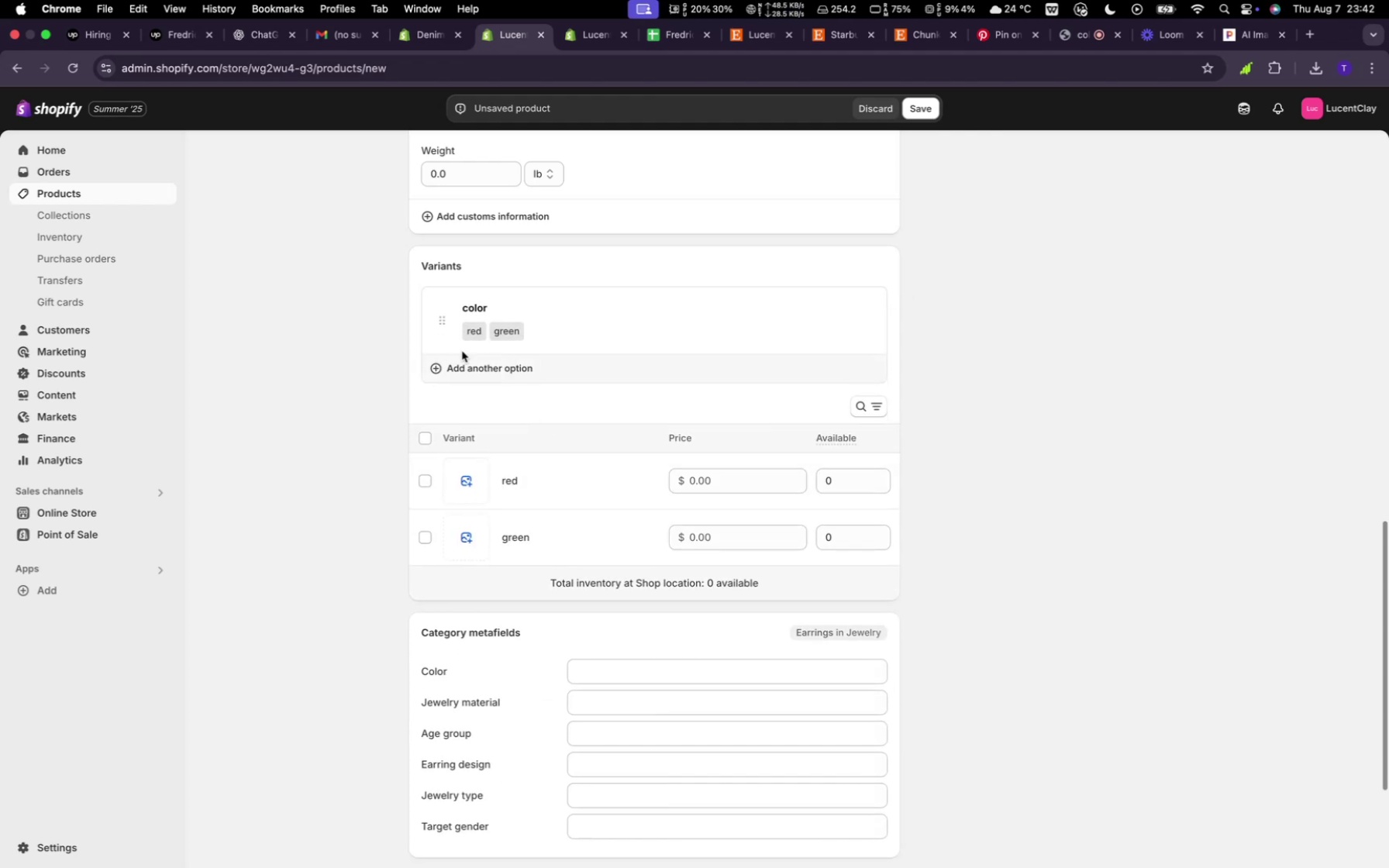 
left_click([483, 363])
 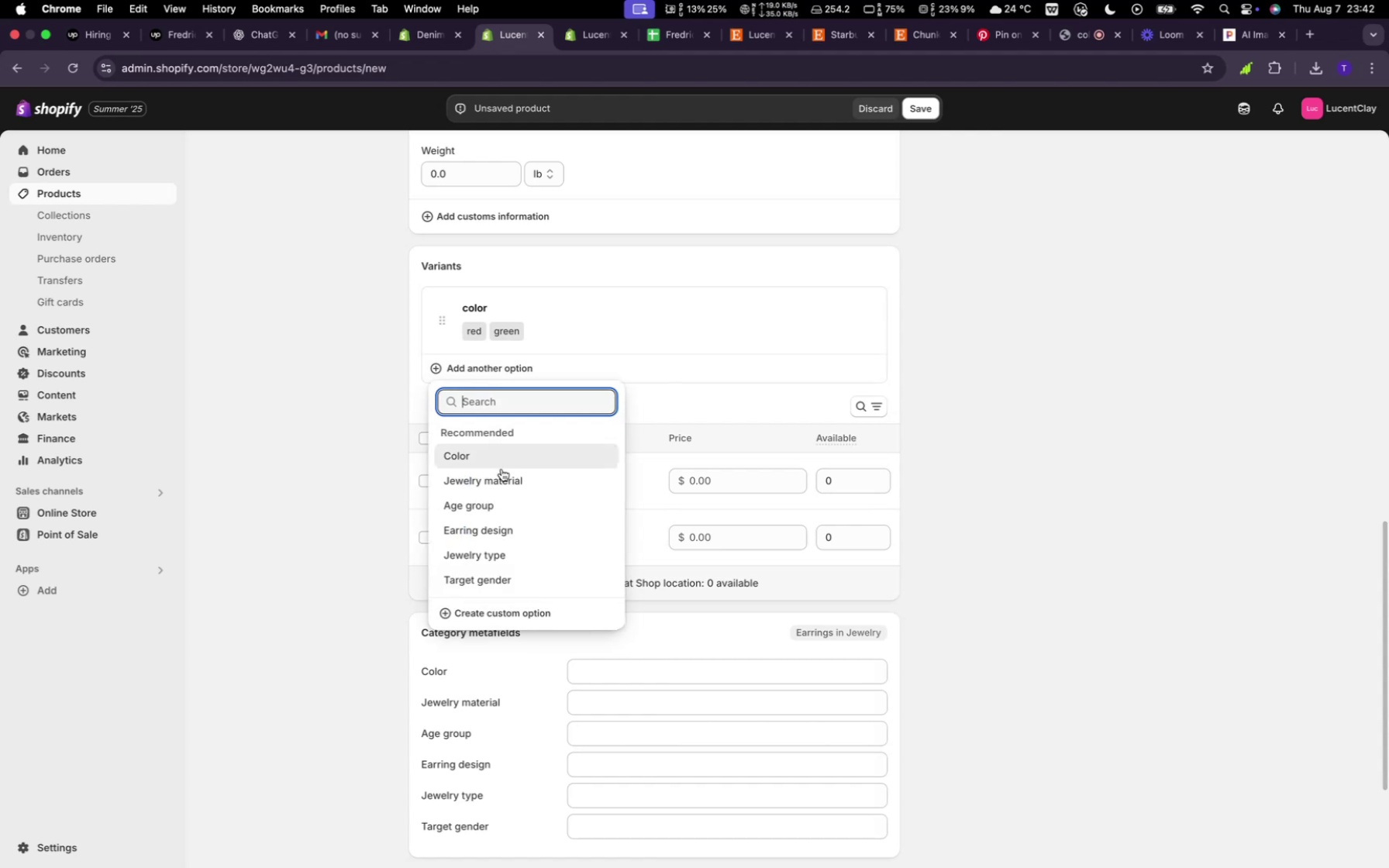 
left_click([498, 462])
 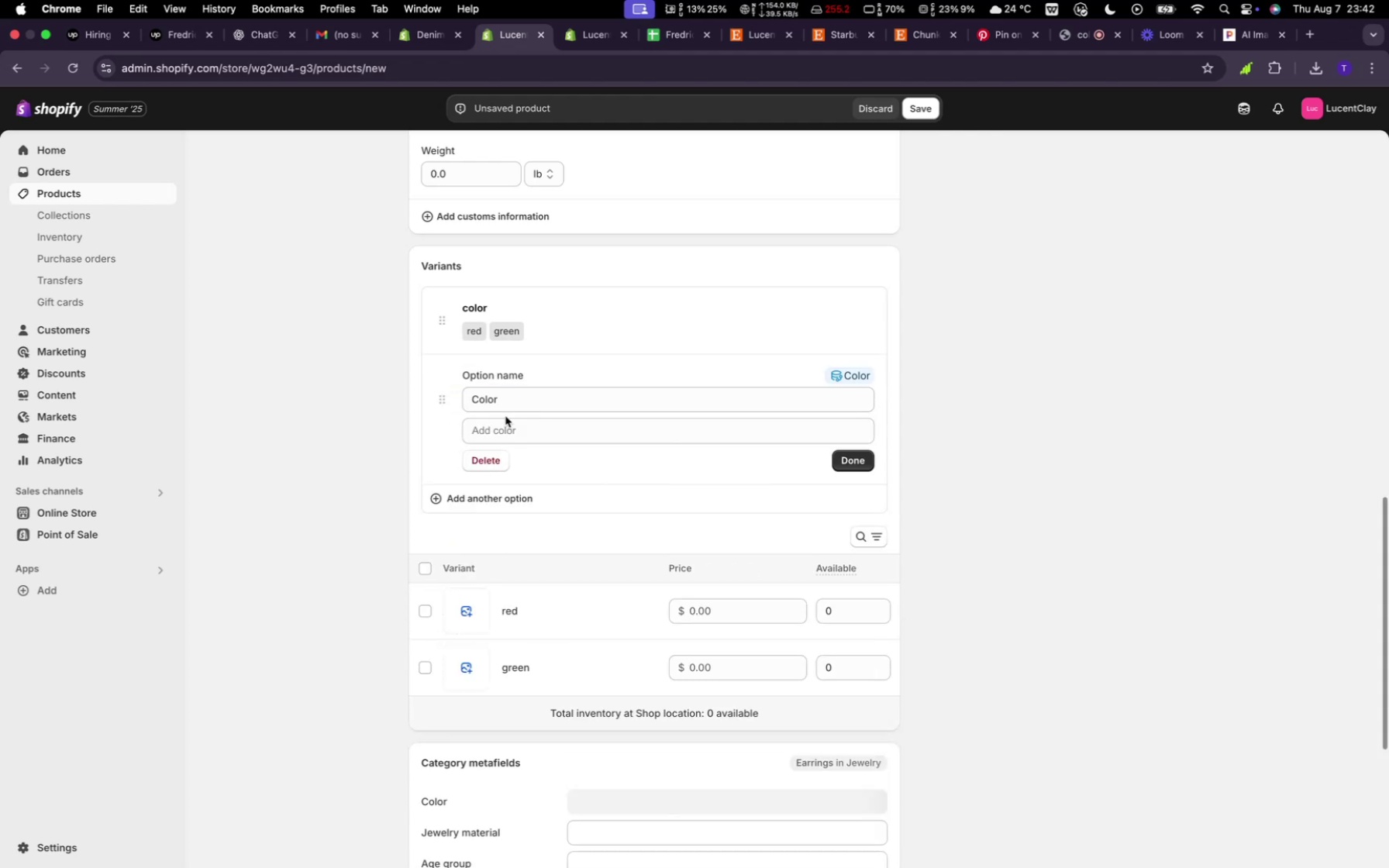 
left_click([507, 422])
 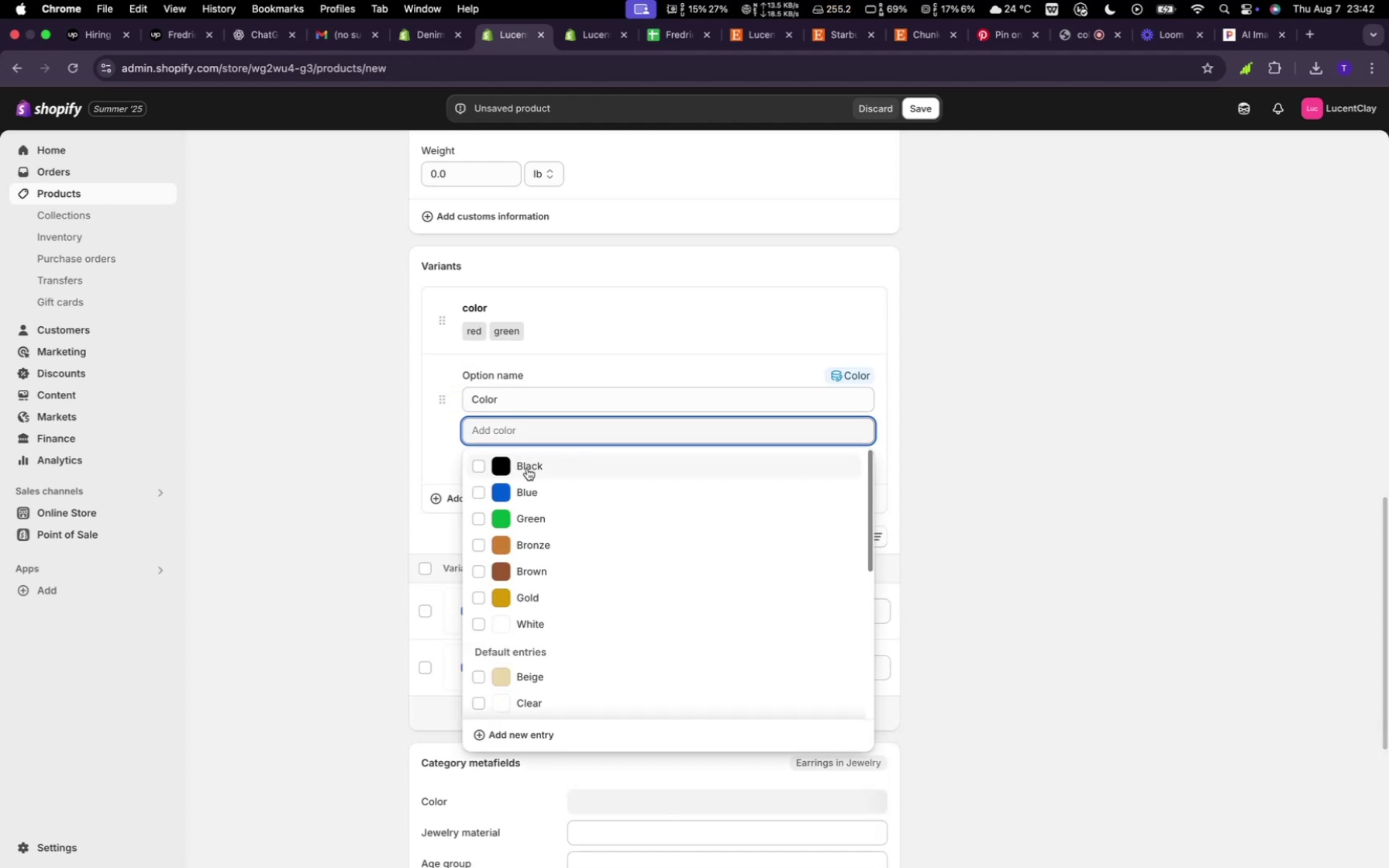 
left_click([531, 498])
 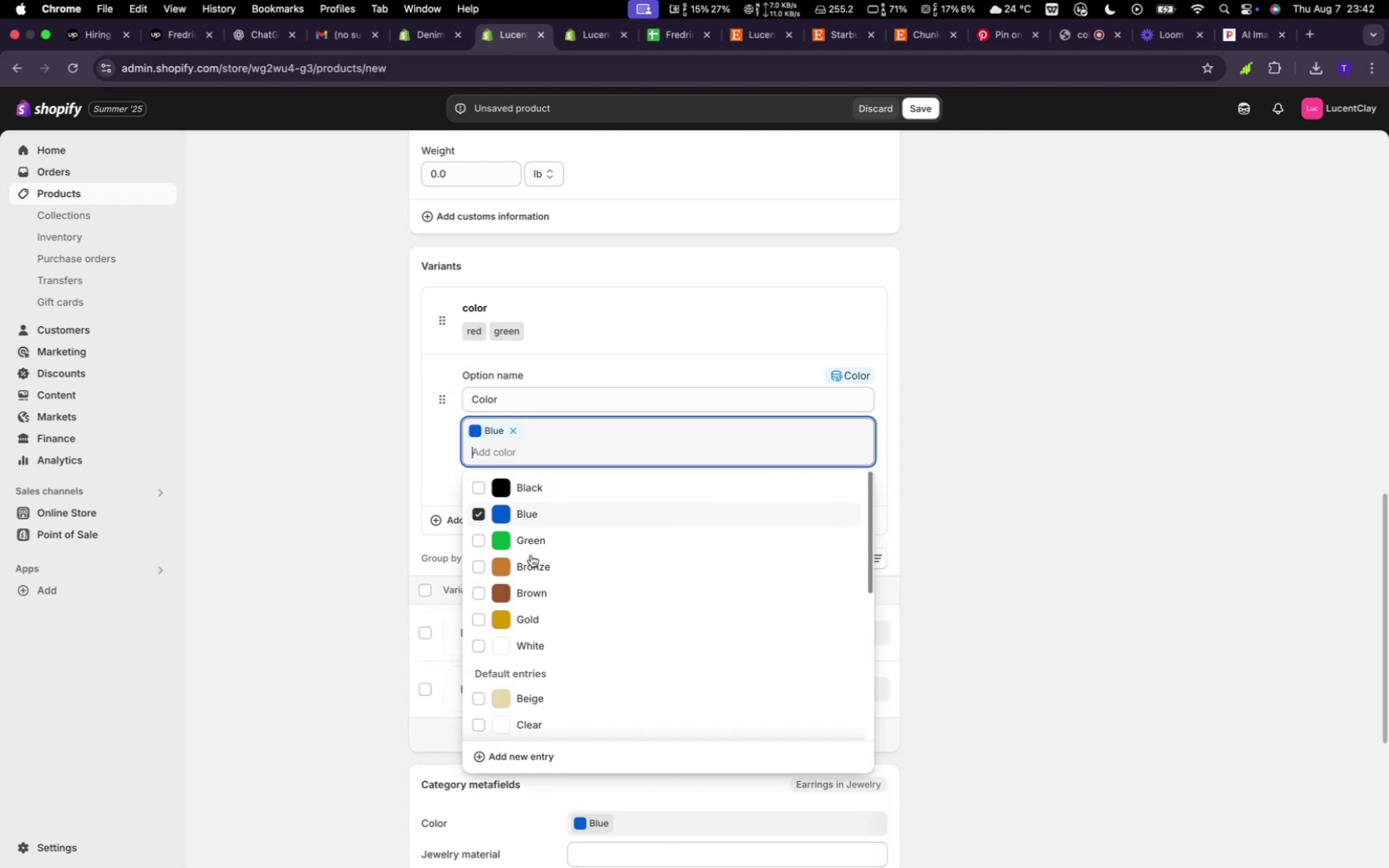 
left_click([526, 563])
 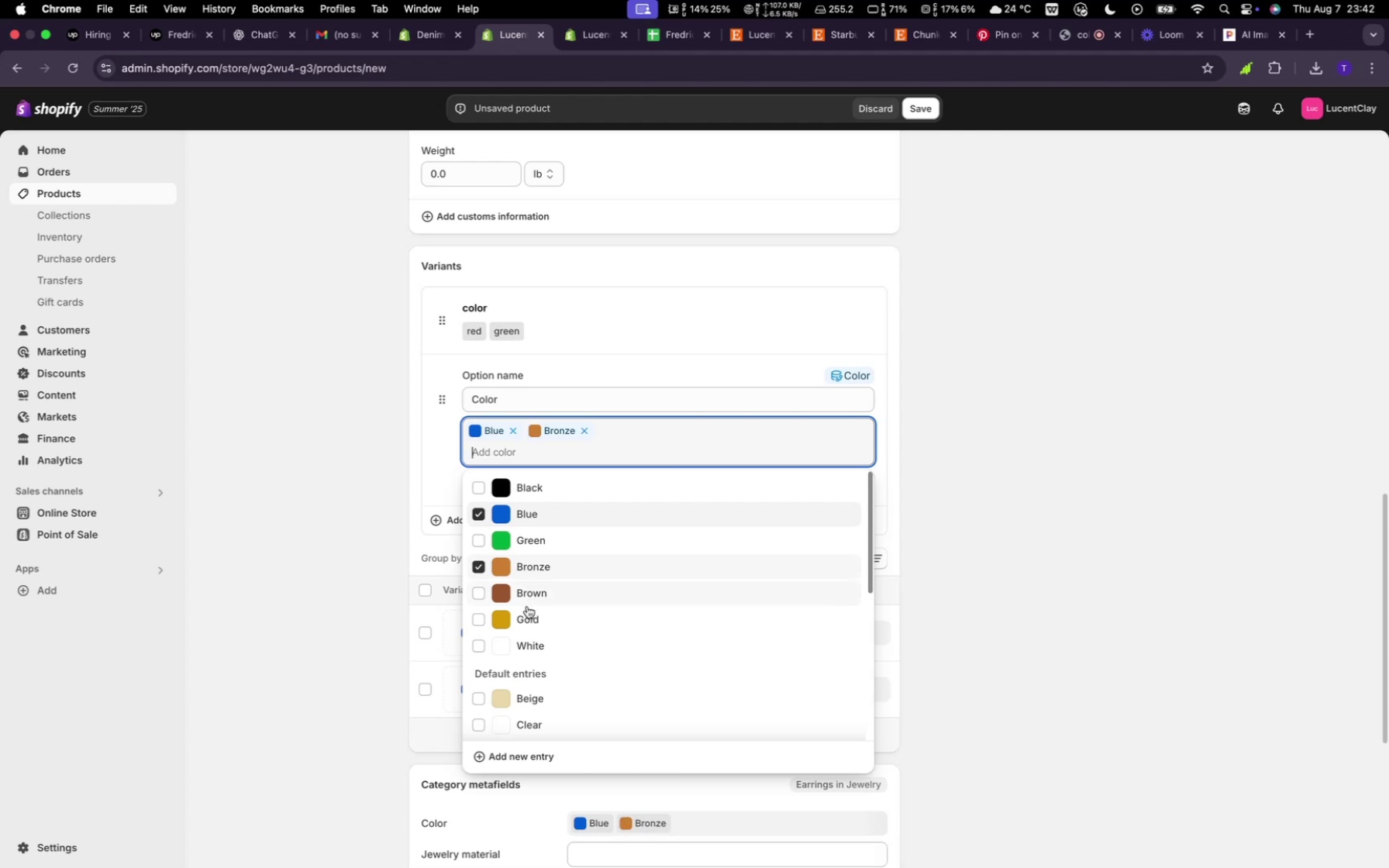 
left_click([525, 611])
 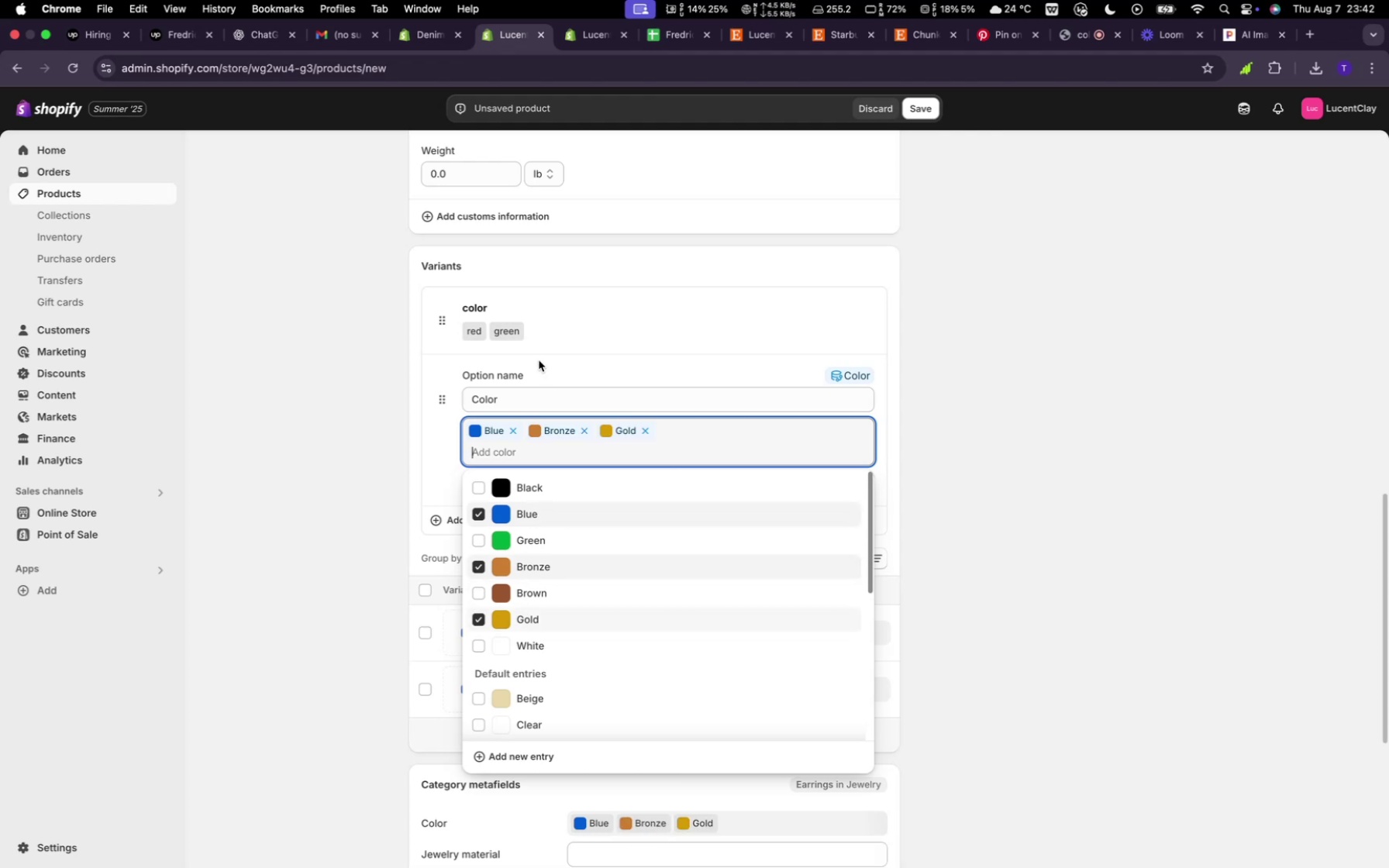 
left_click([680, 339])
 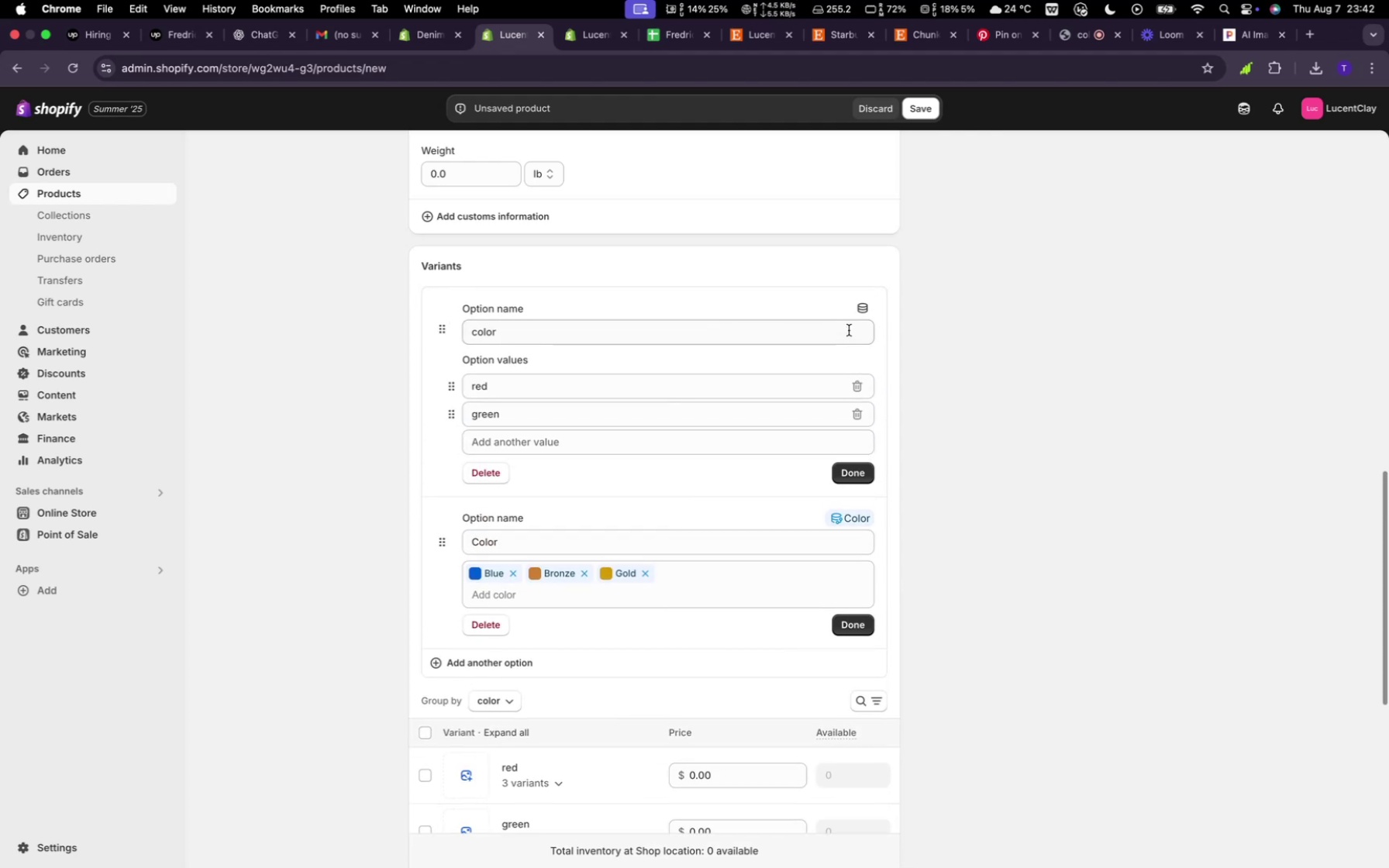 
mouse_move([862, 339])
 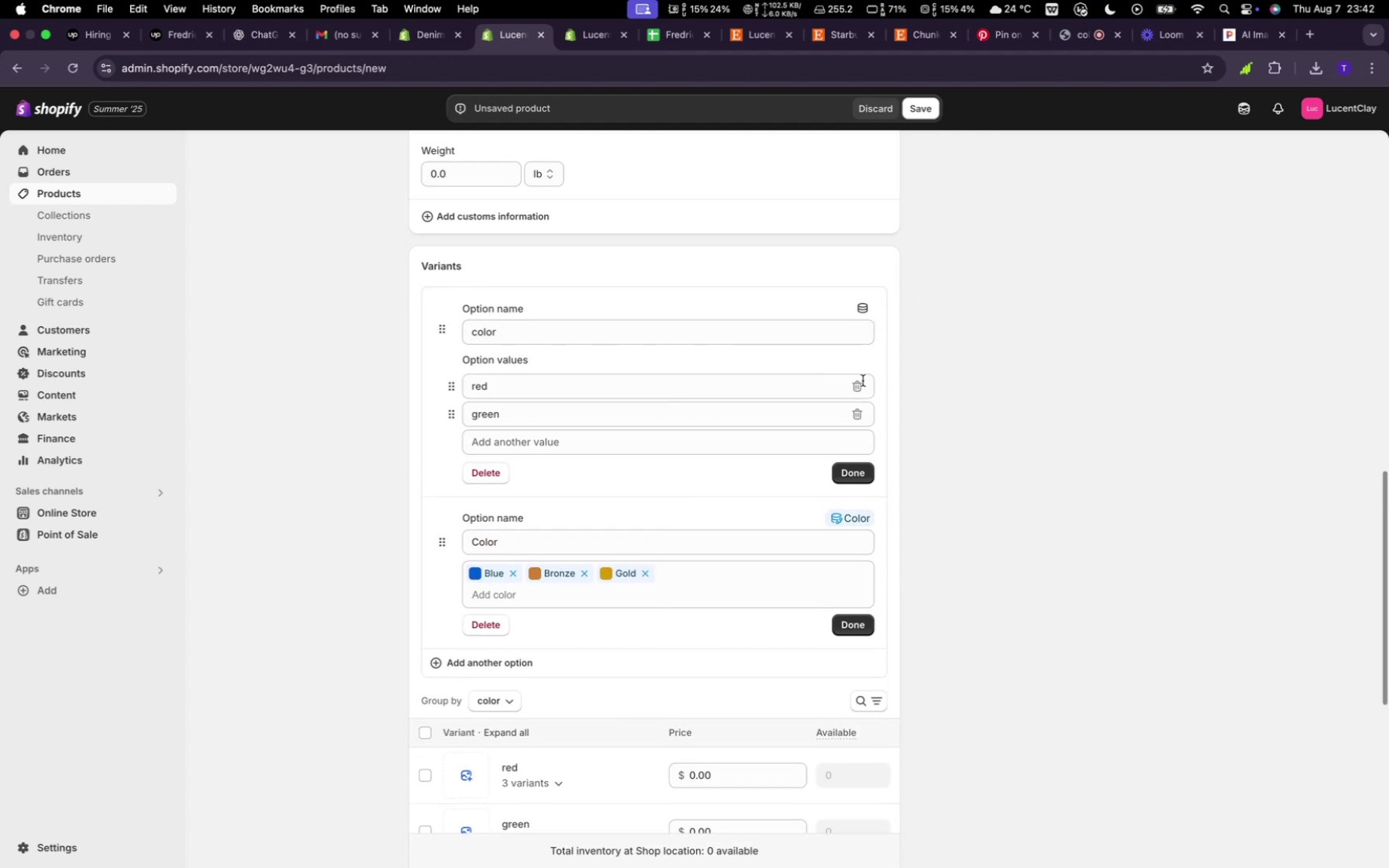 
left_click([863, 384])
 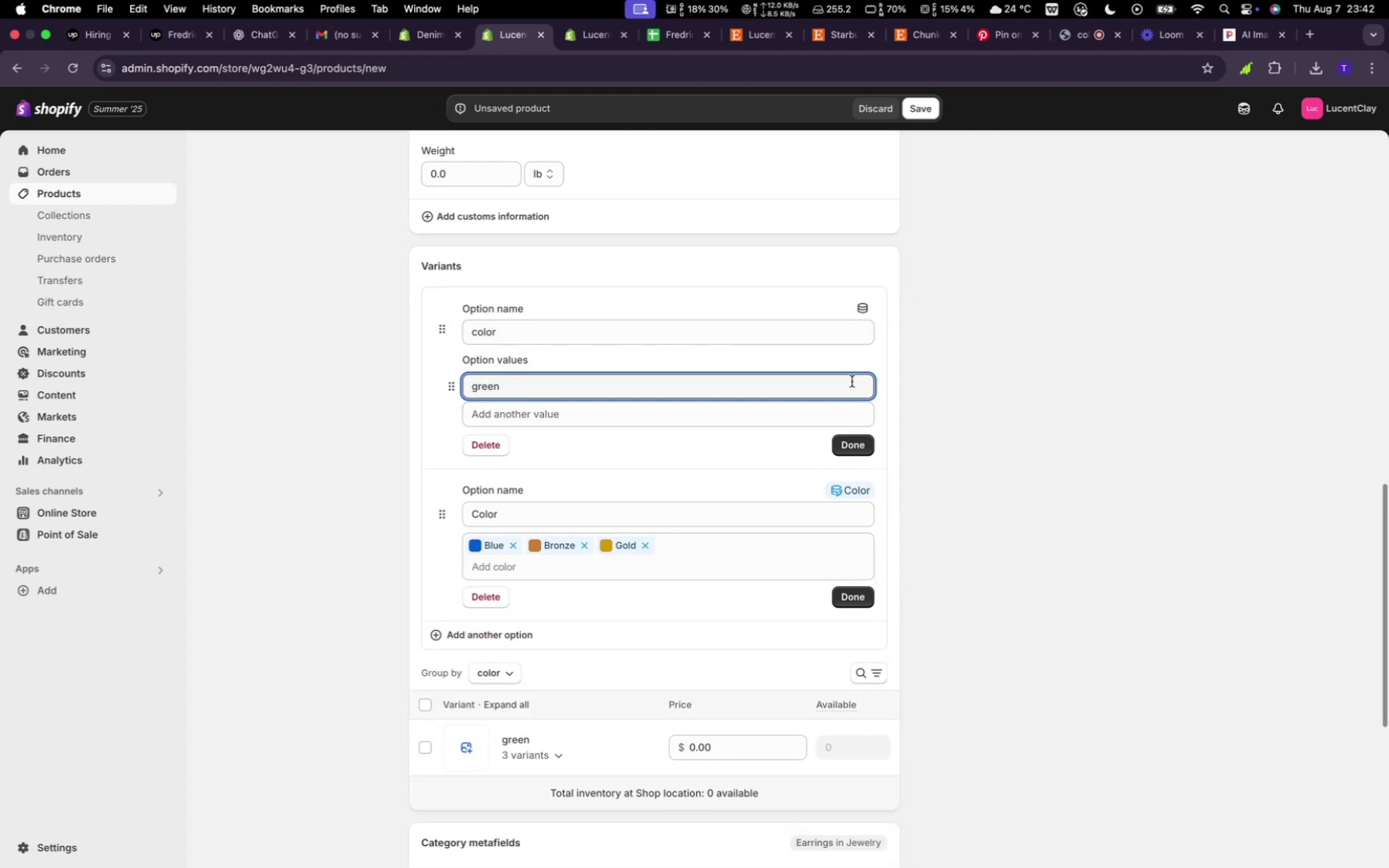 
left_click([467, 456])
 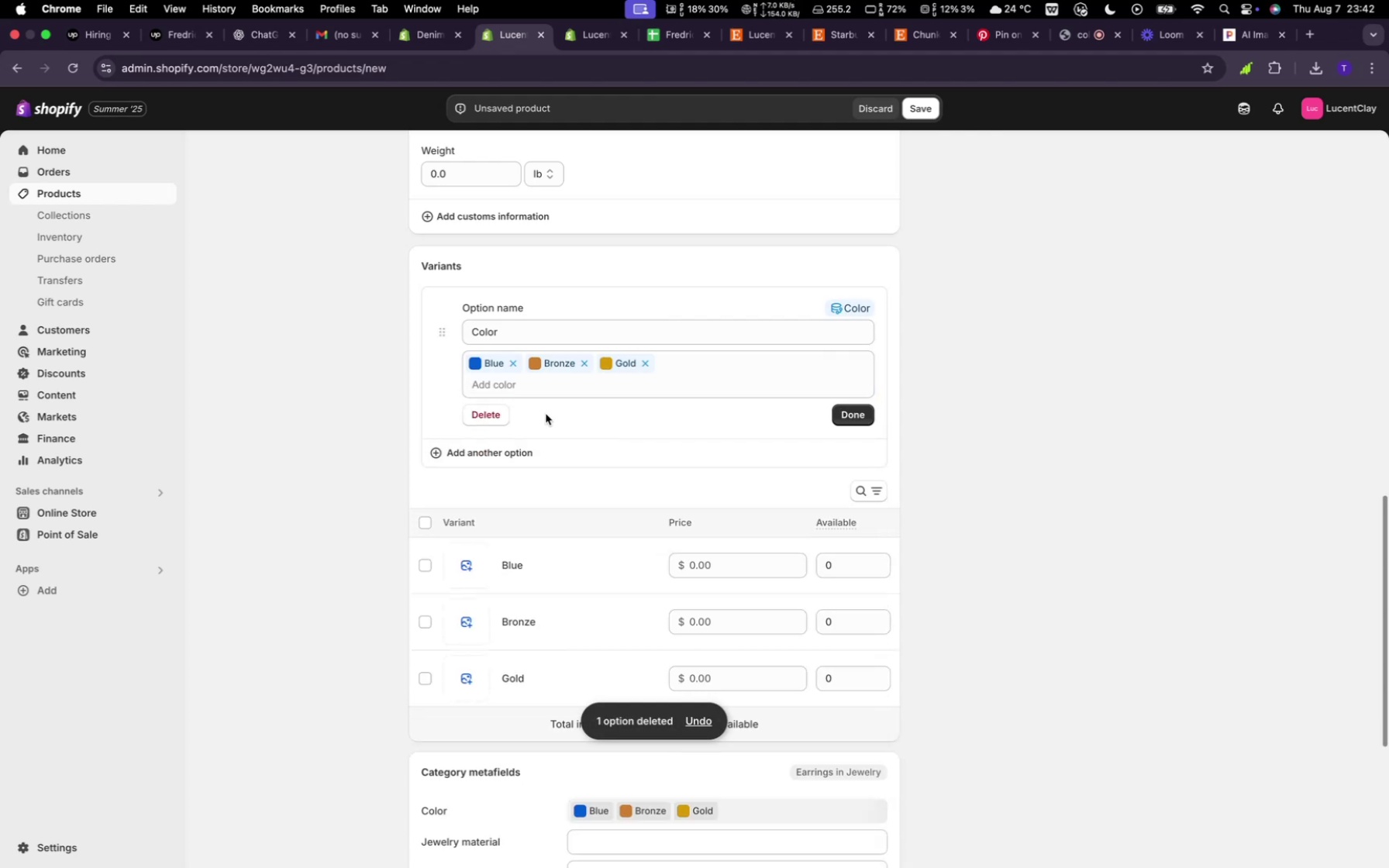 
left_click([509, 452])
 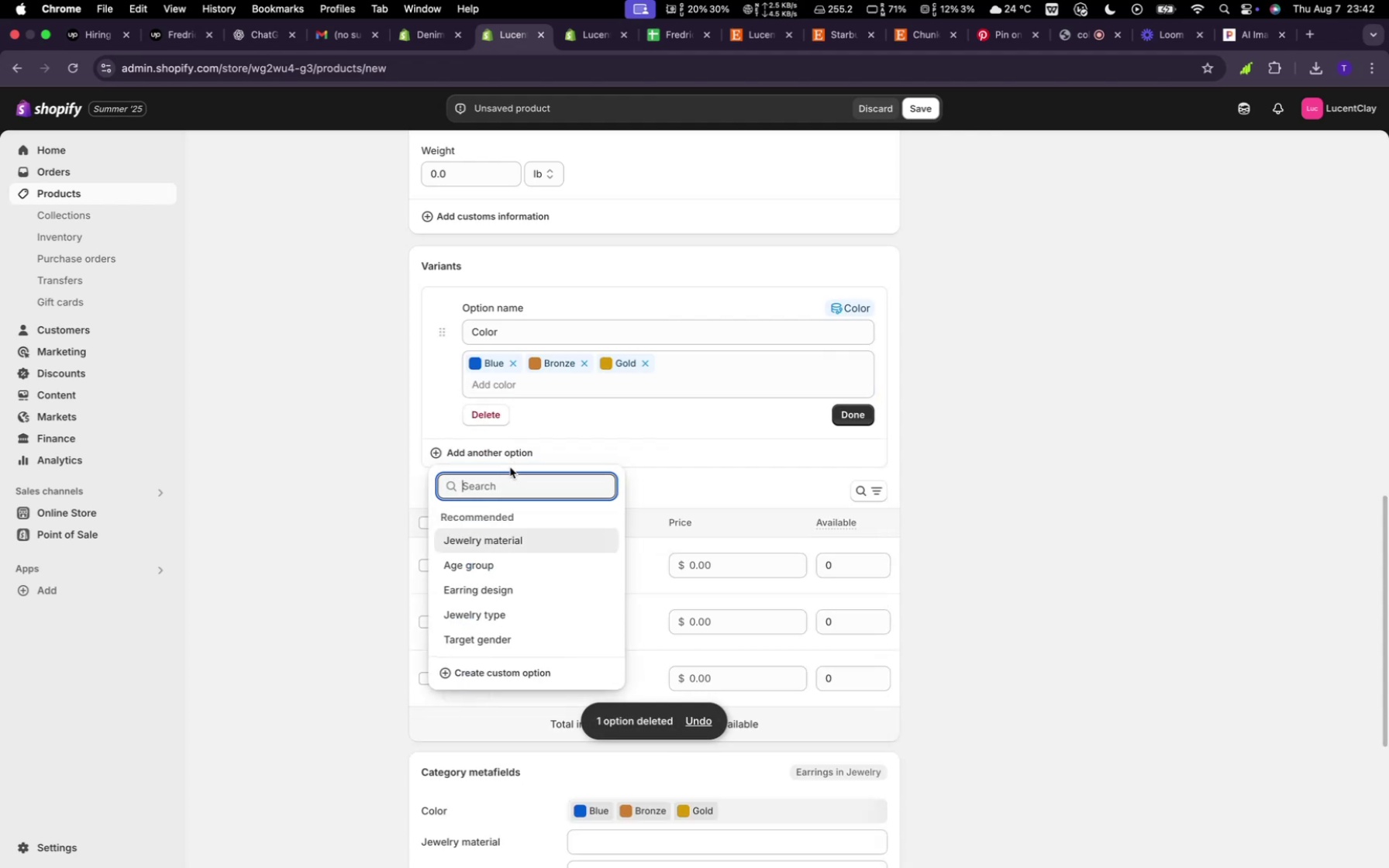 
wait(9.17)
 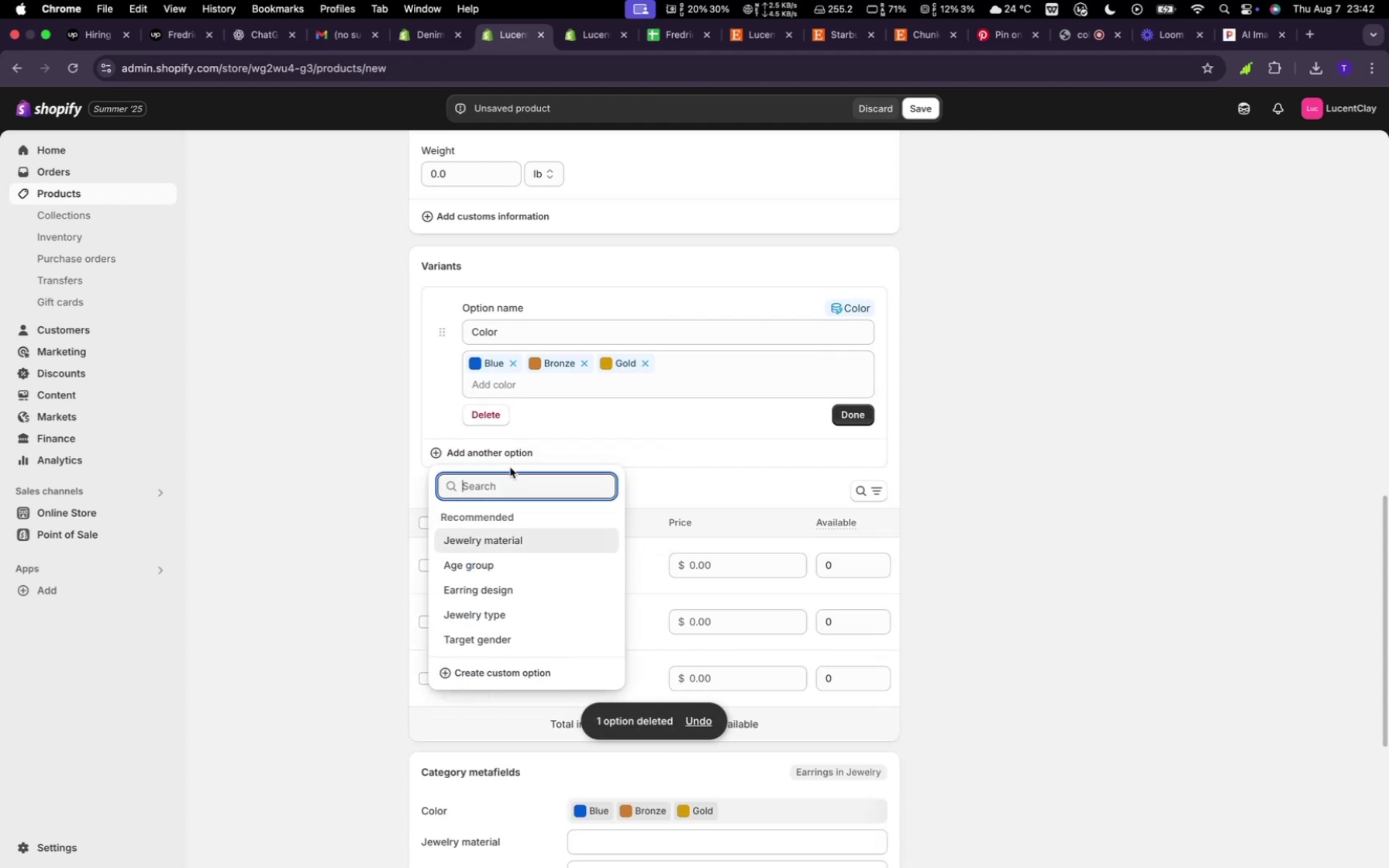 
type(wi)
key(Backspace)
type(eight)
 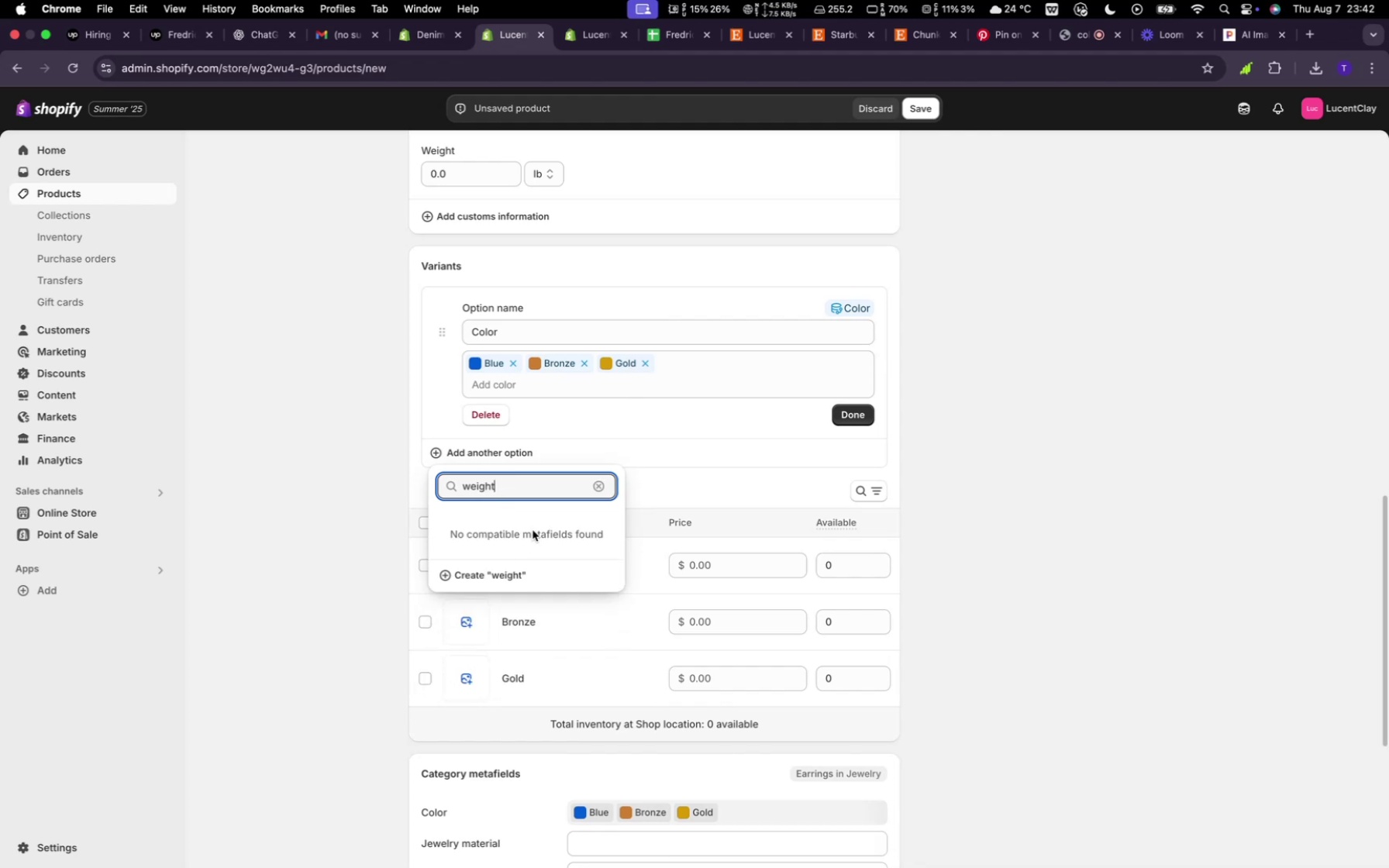 
left_click([505, 579])
 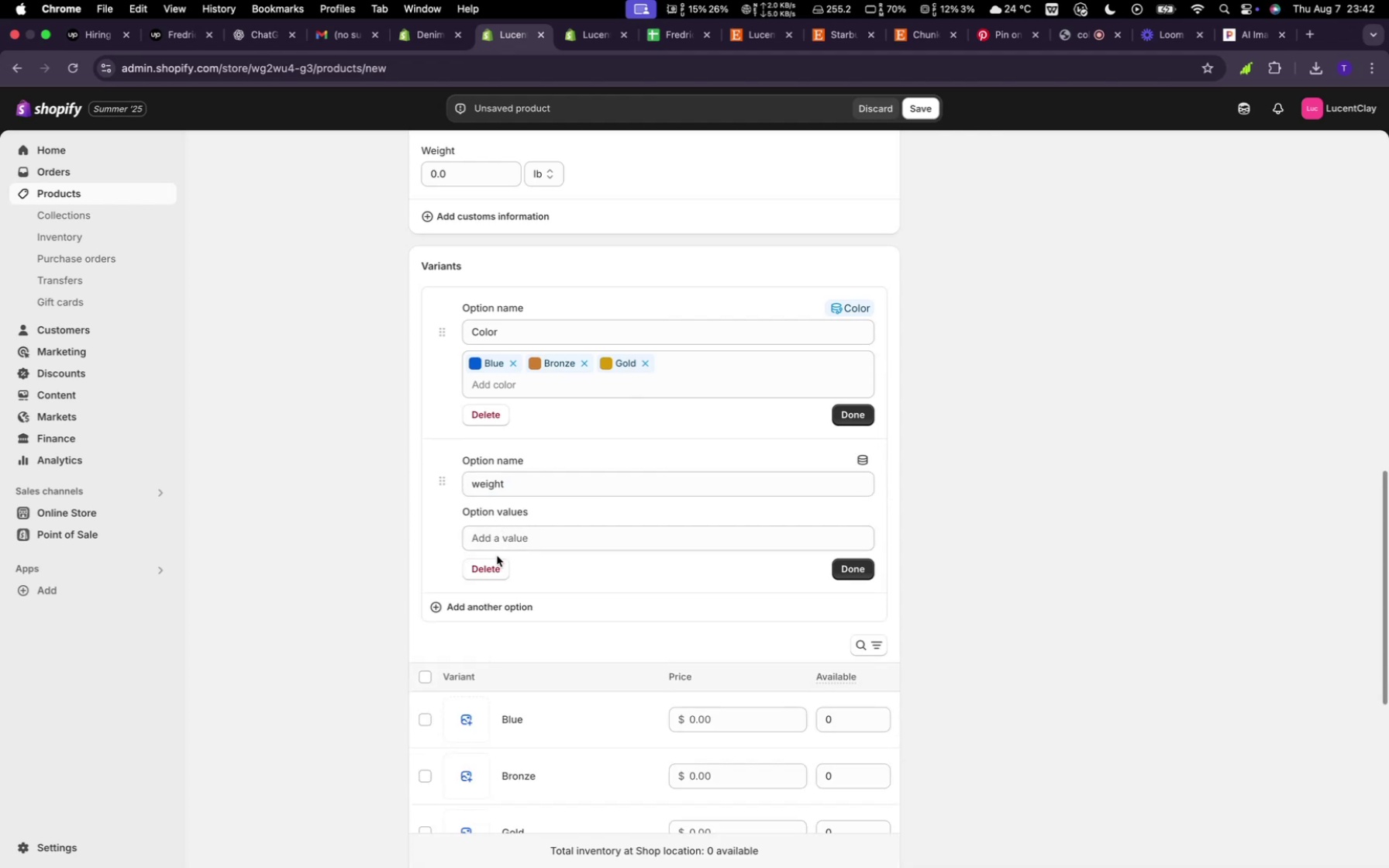 
left_click([492, 547])
 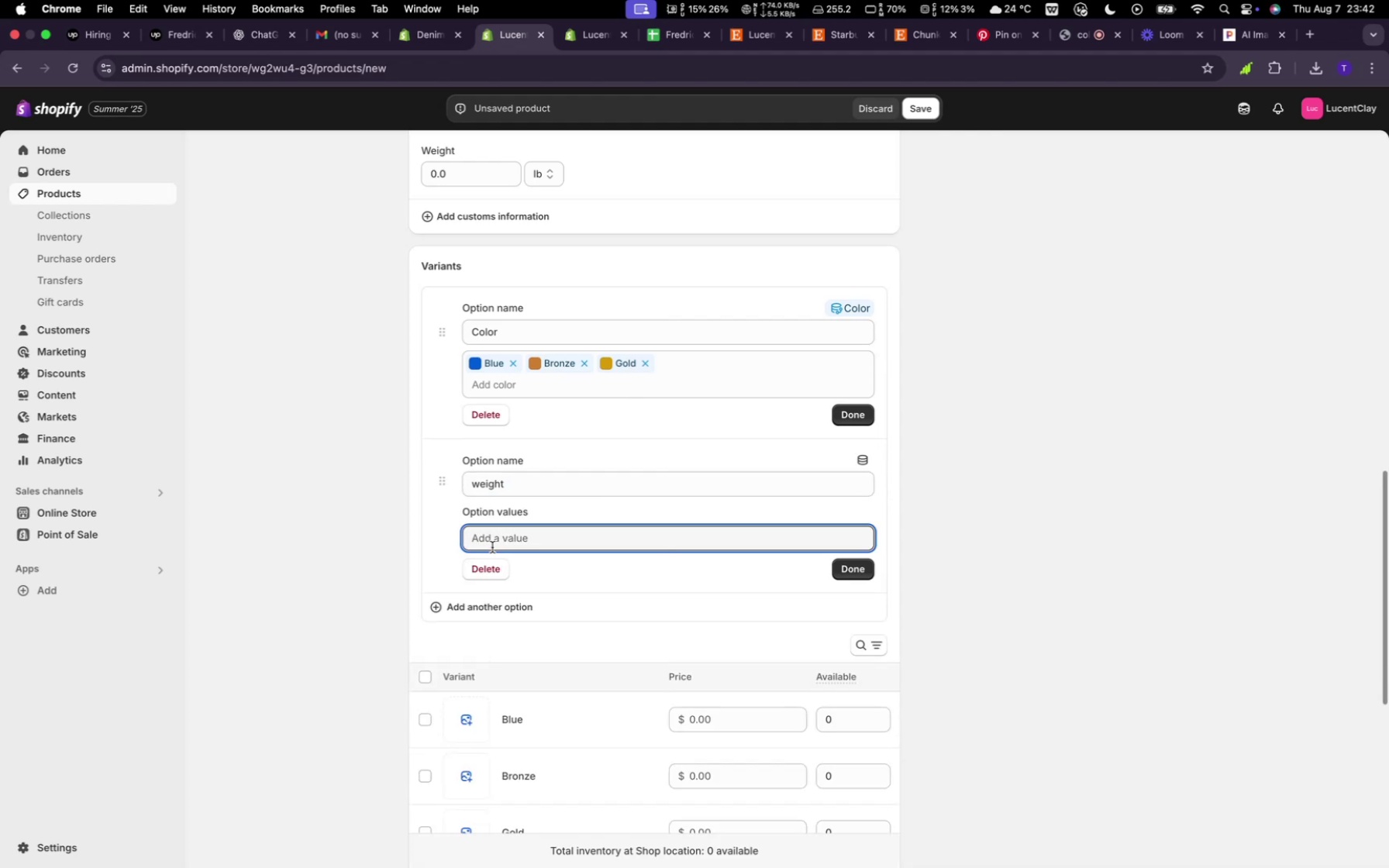 
type(5kg)
 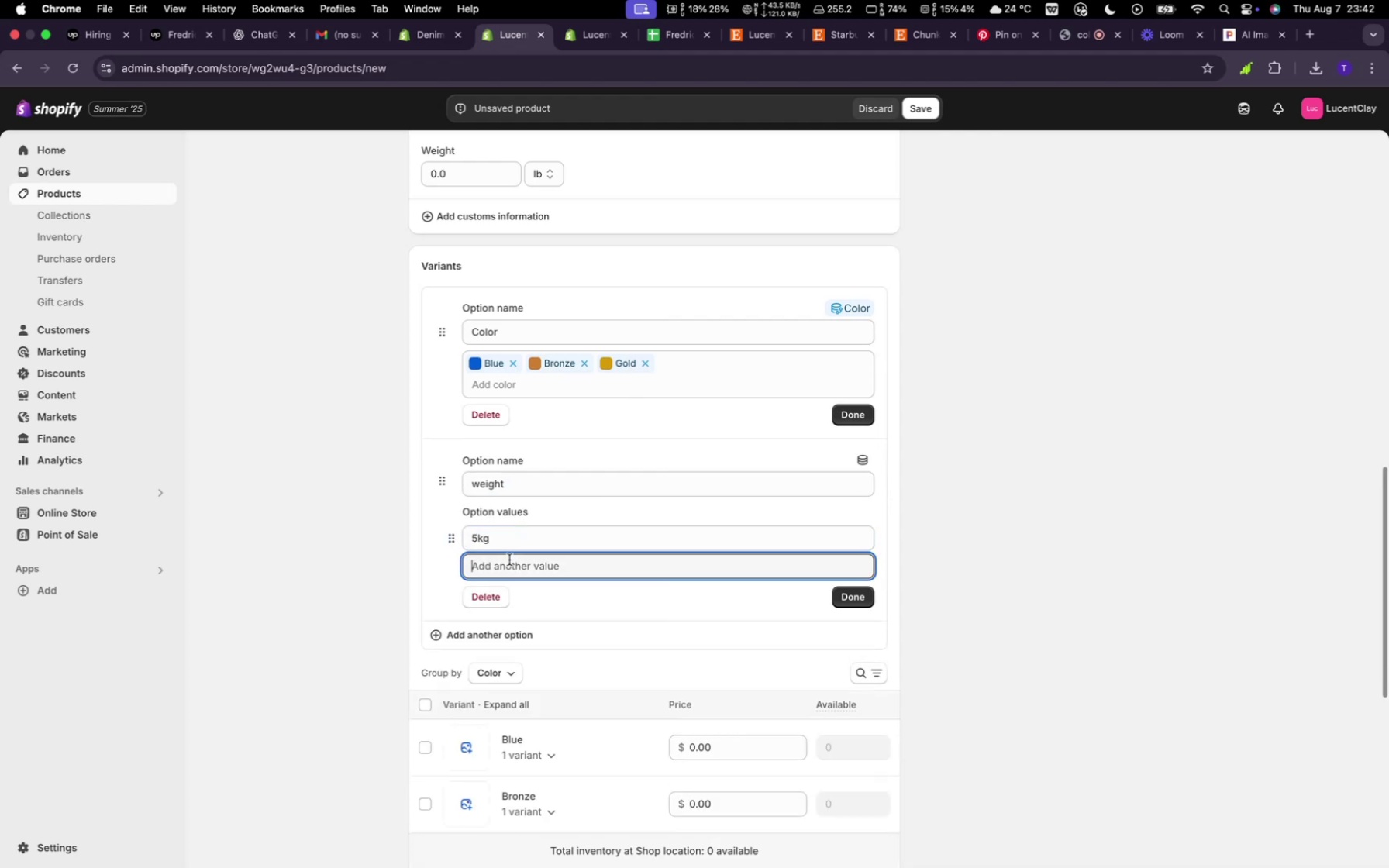 
type(7kg)
 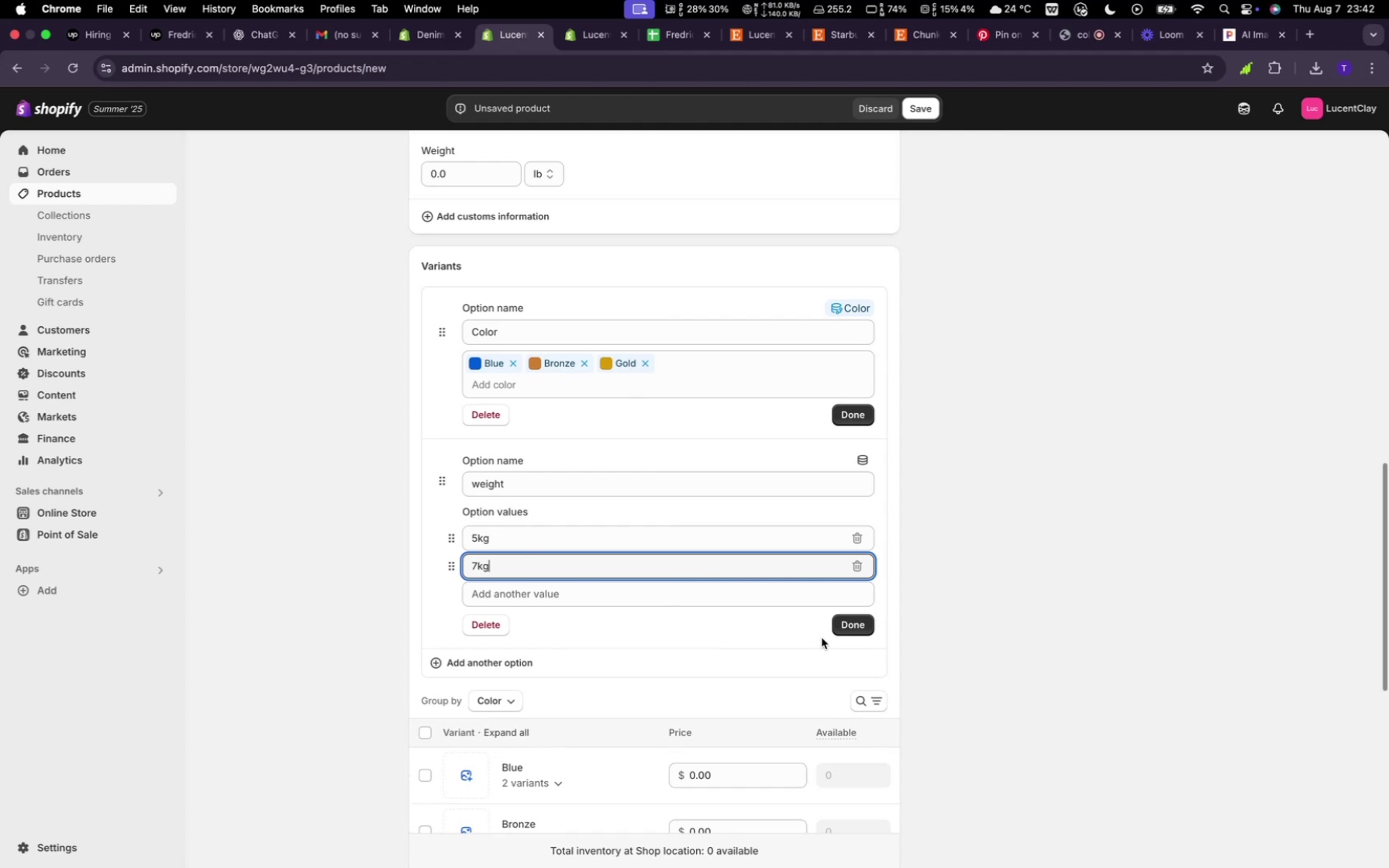 
left_click([853, 628])
 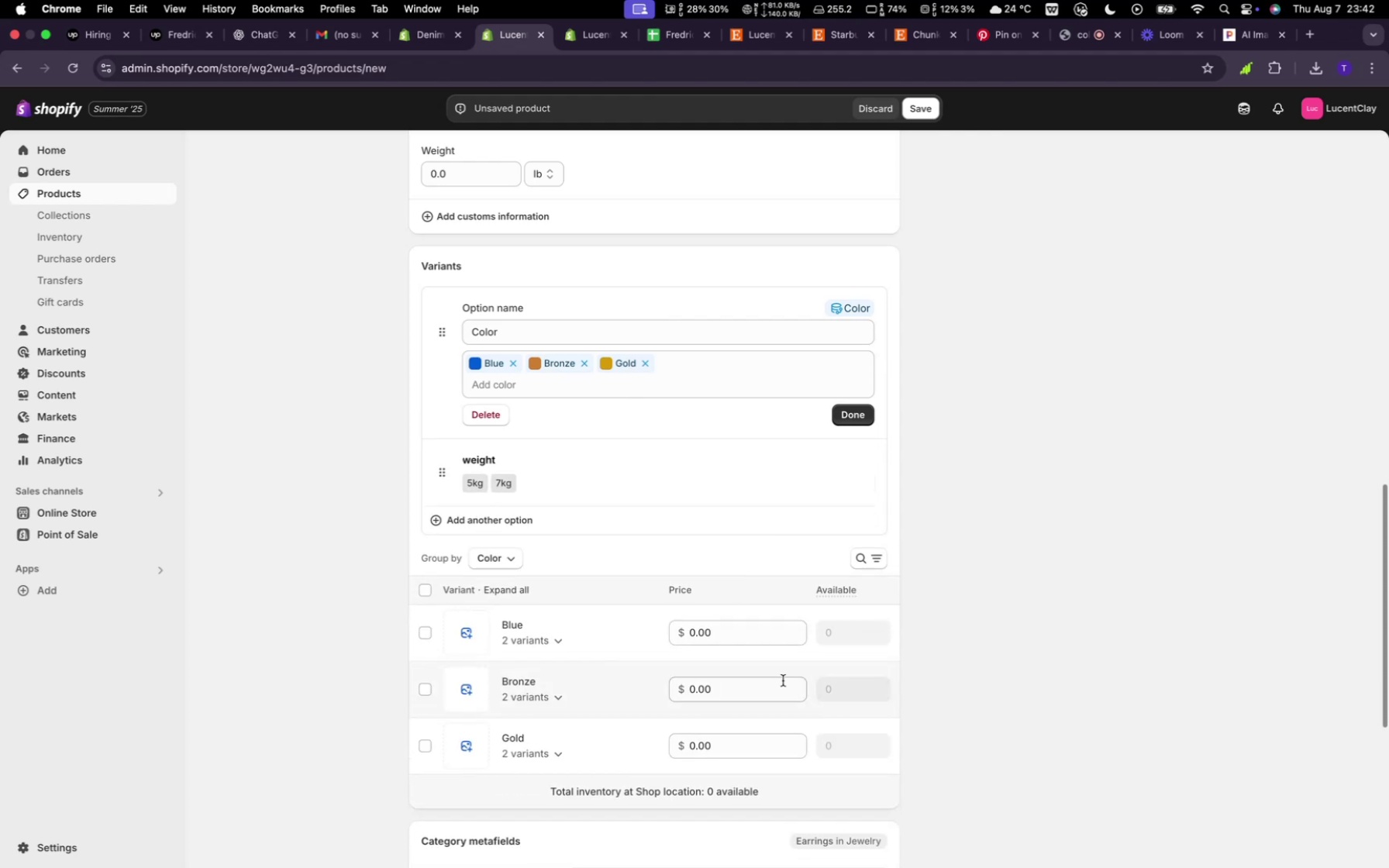 
scroll: coordinate [781, 712], scroll_direction: up, amount: 5.0
 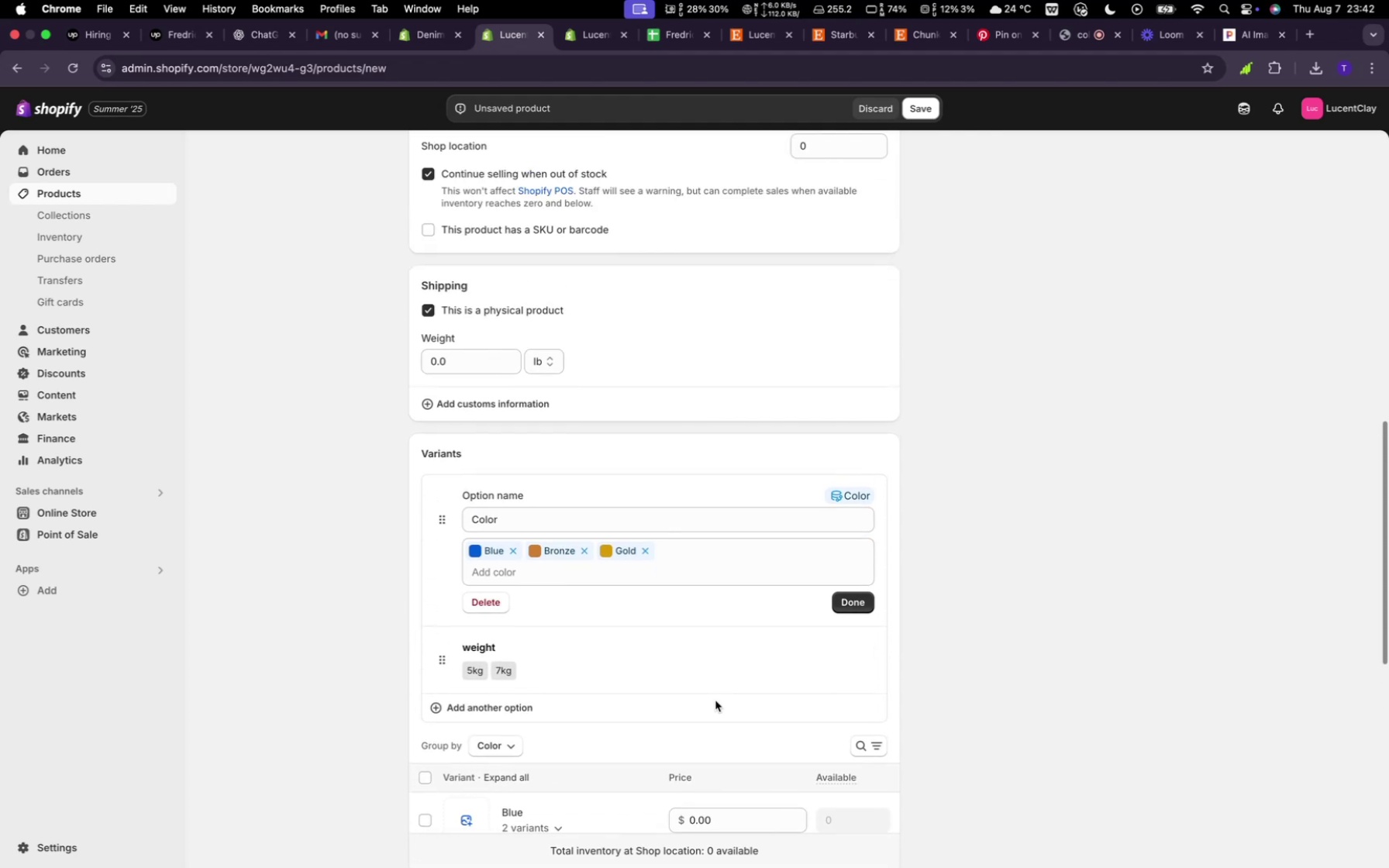 
scroll: coordinate [519, 411], scroll_direction: down, amount: 5.0
 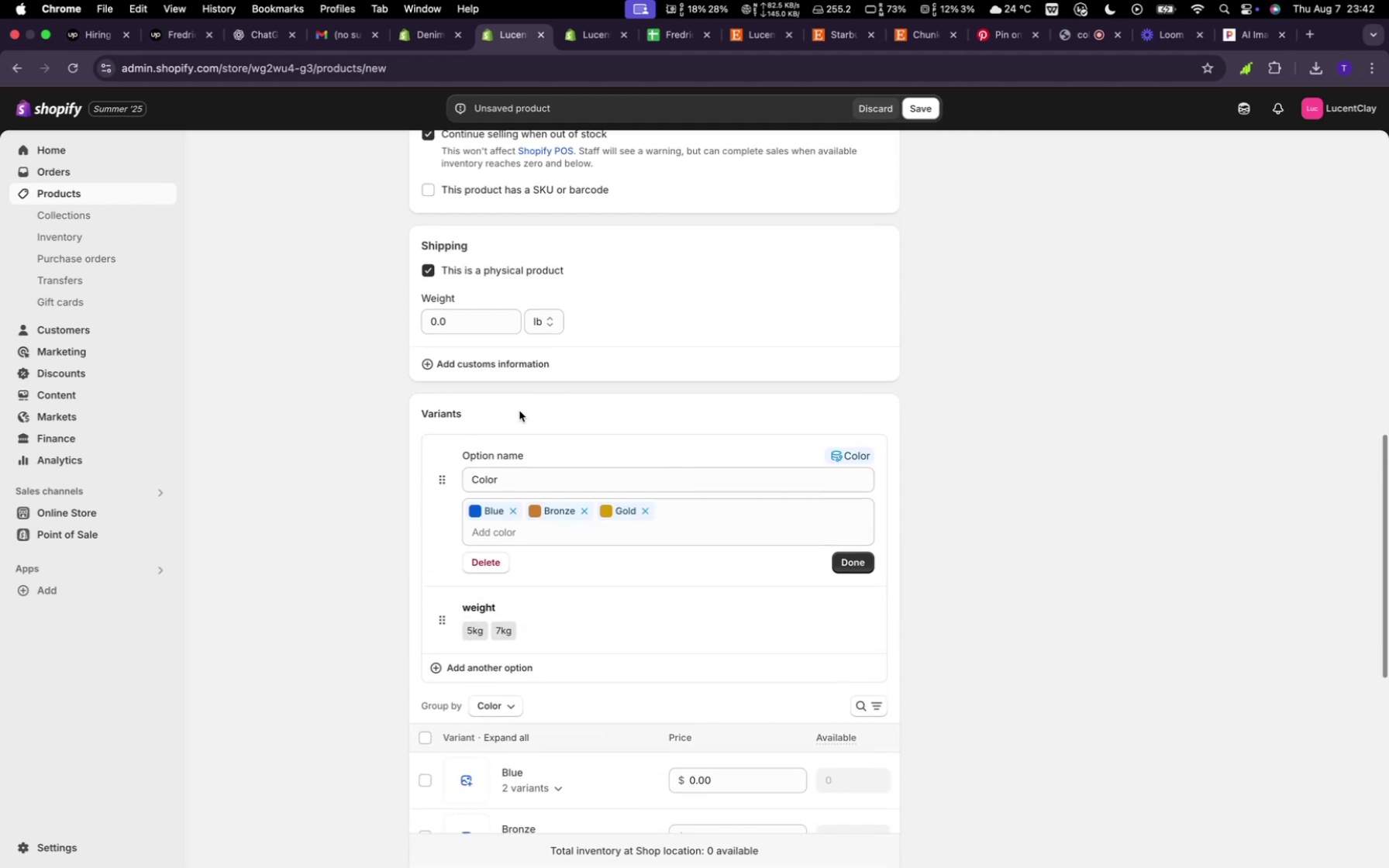 
scroll: coordinate [522, 412], scroll_direction: up, amount: 19.0
 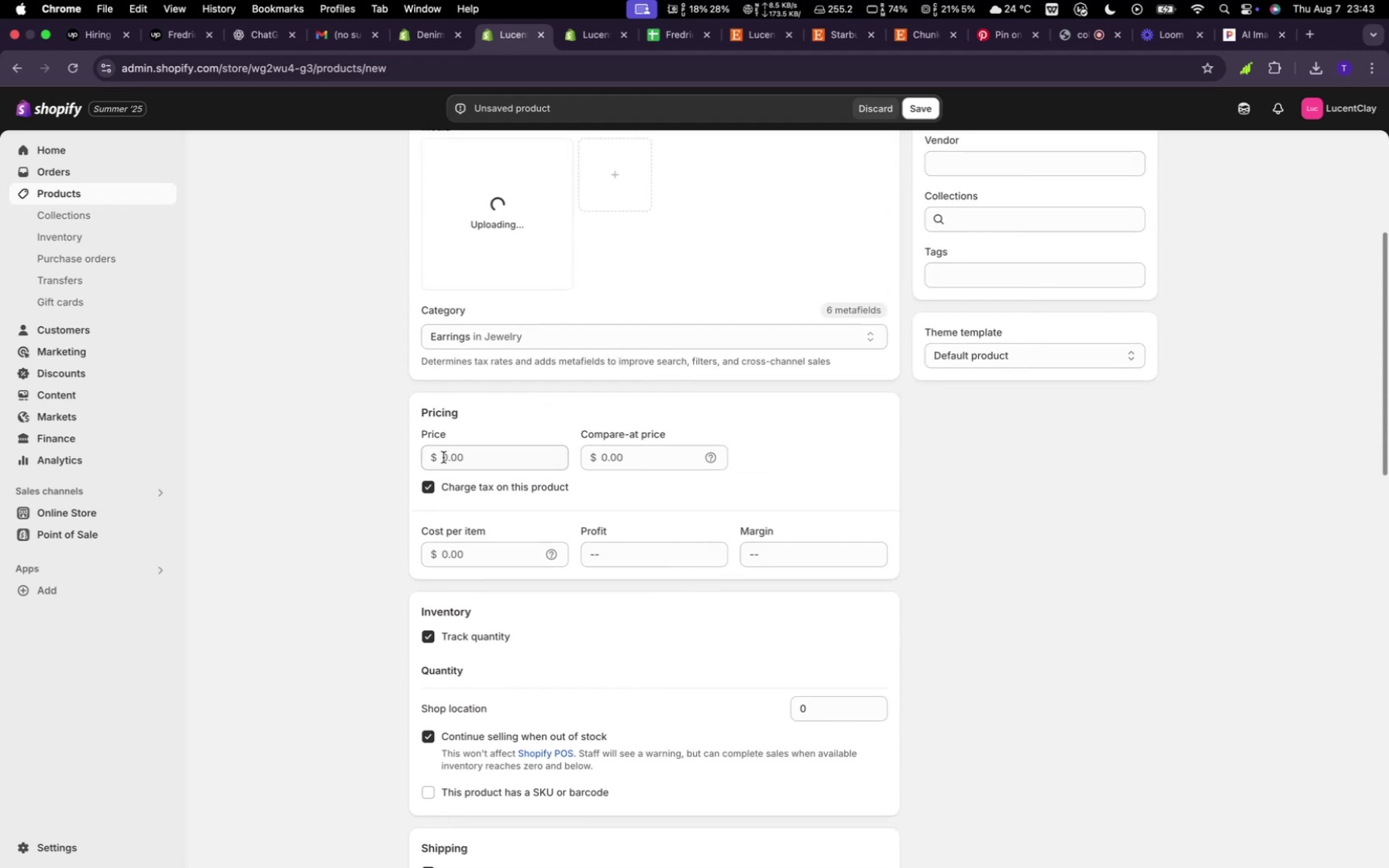 
left_click([449, 458])
 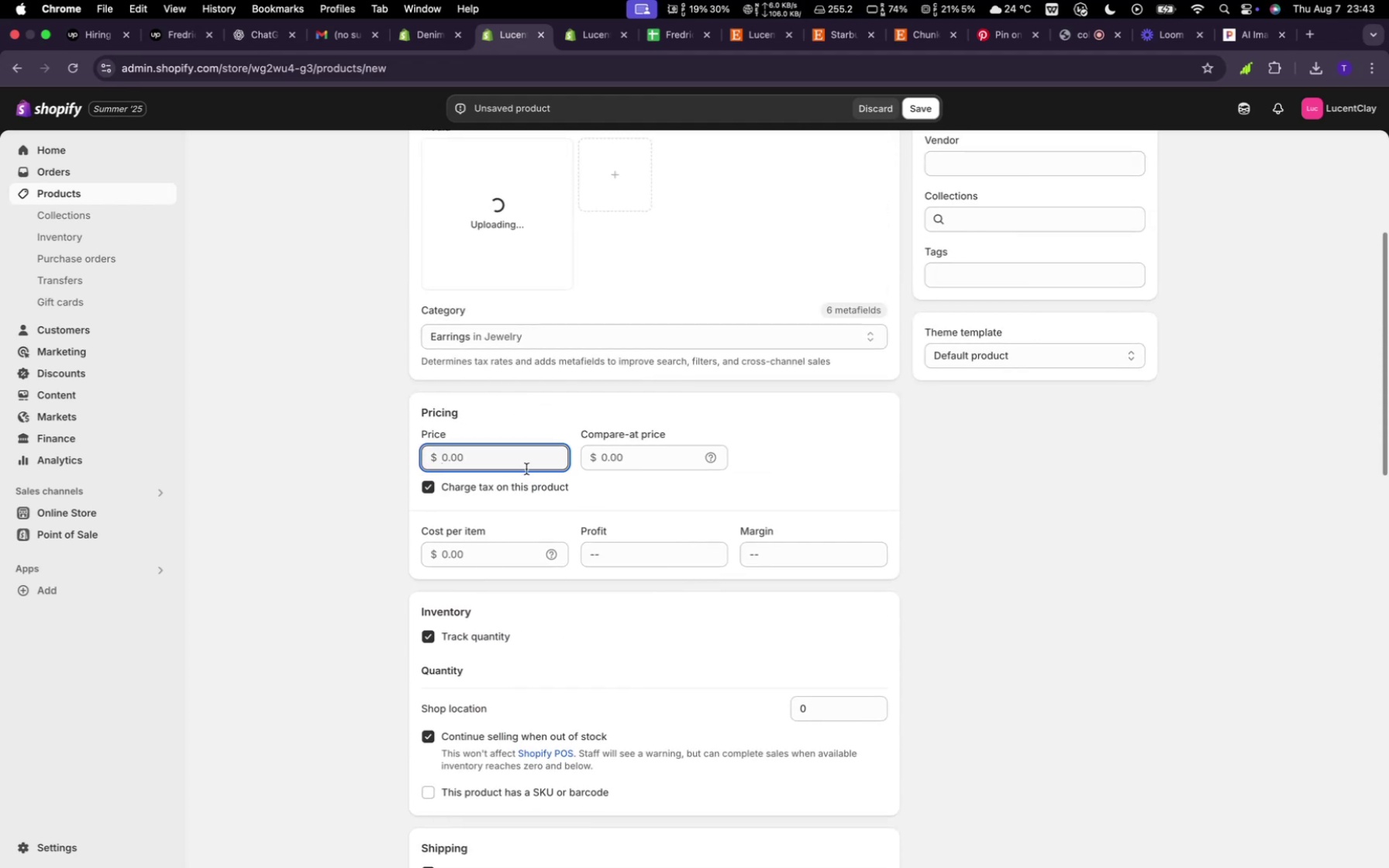 
type(54)
 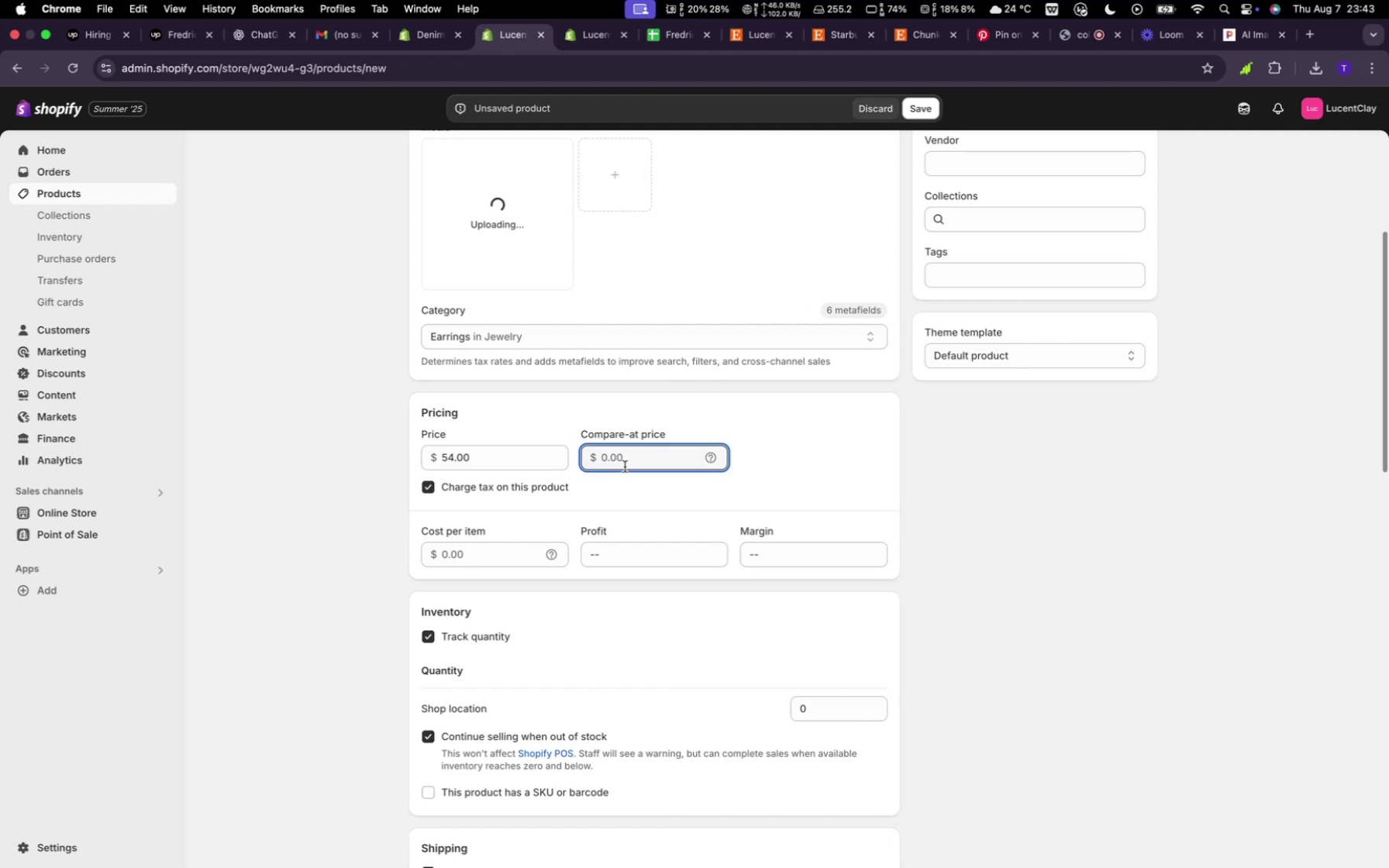 
type(73)
 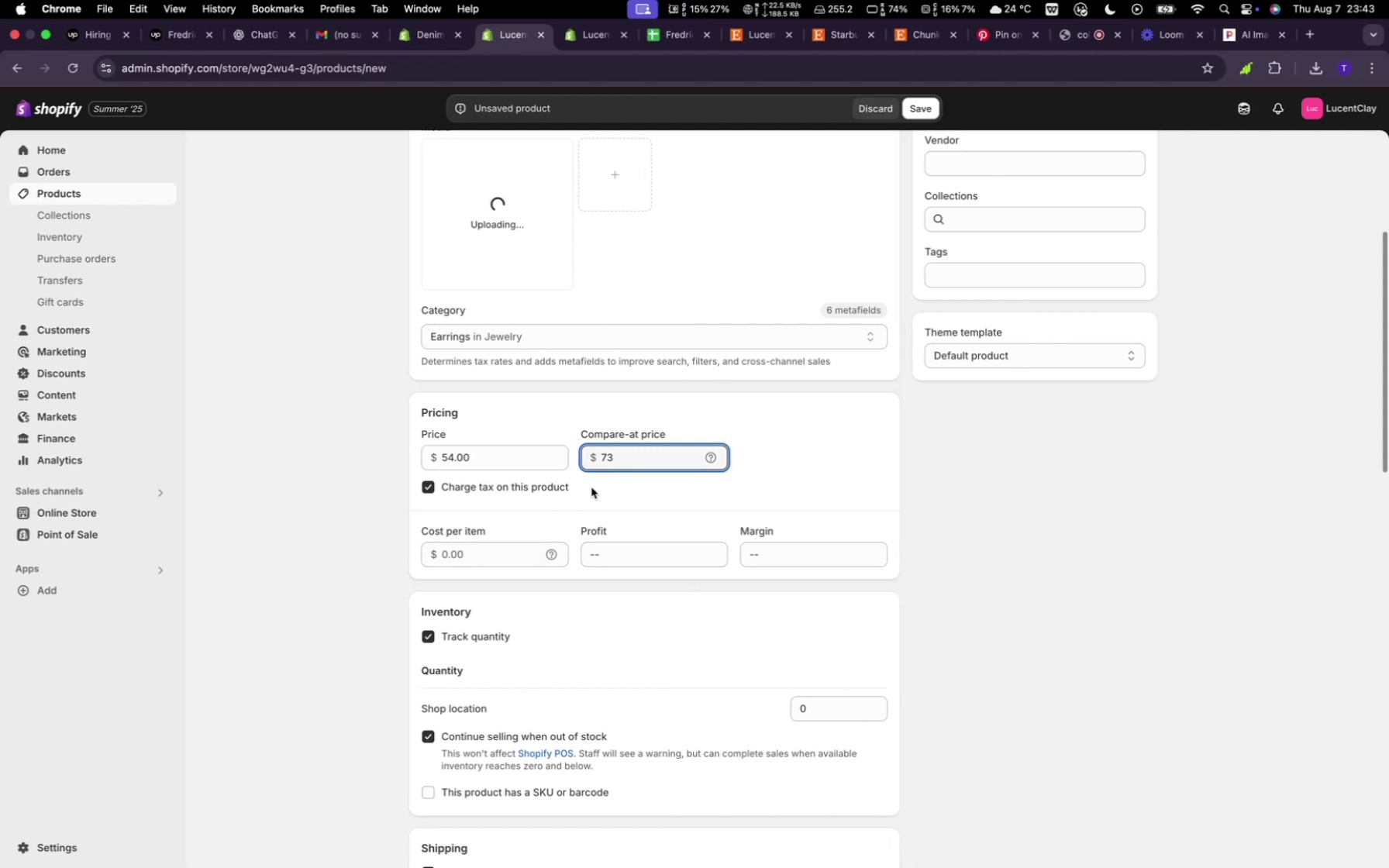 
key(Backspace)
 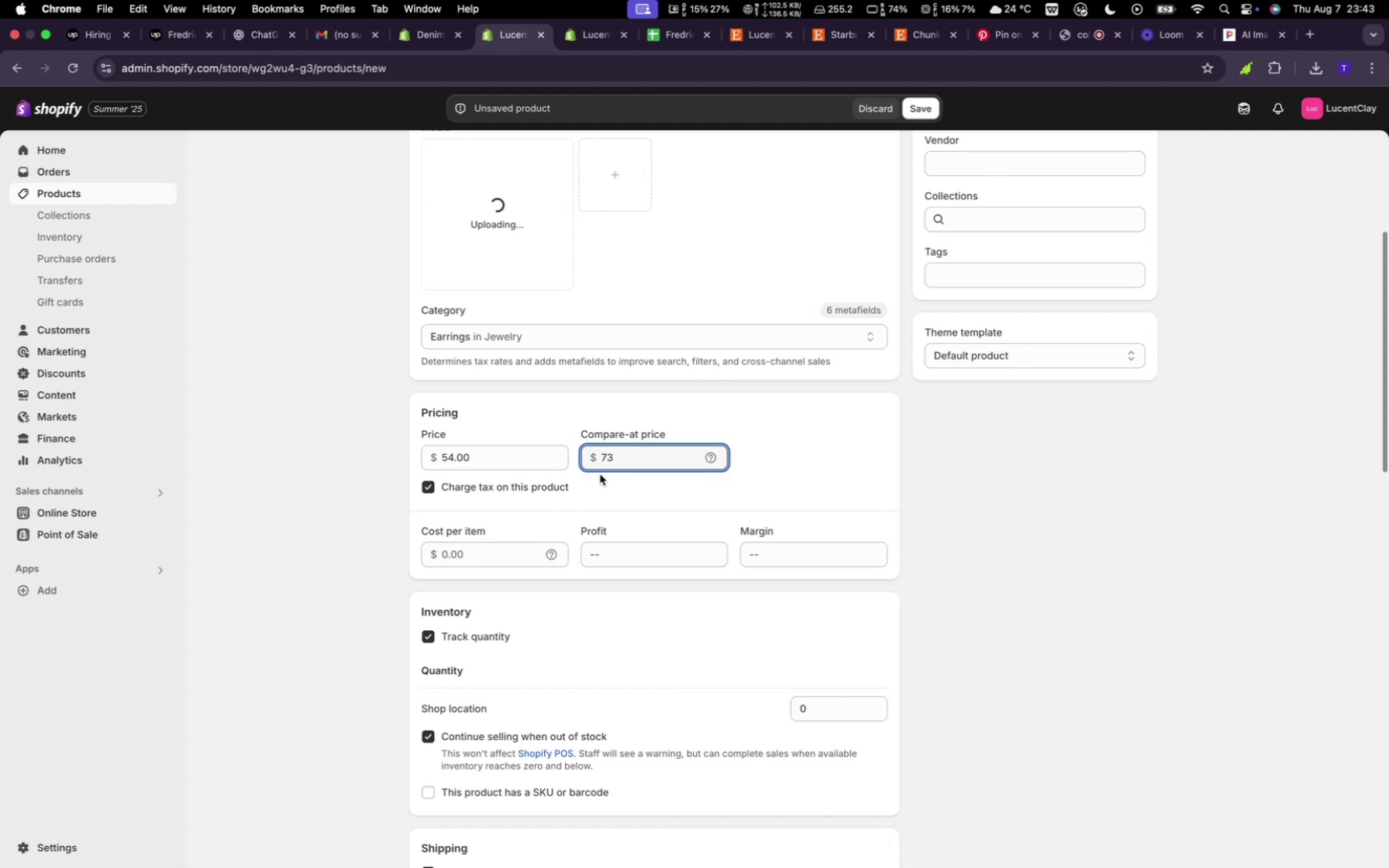 
key(Backspace)
 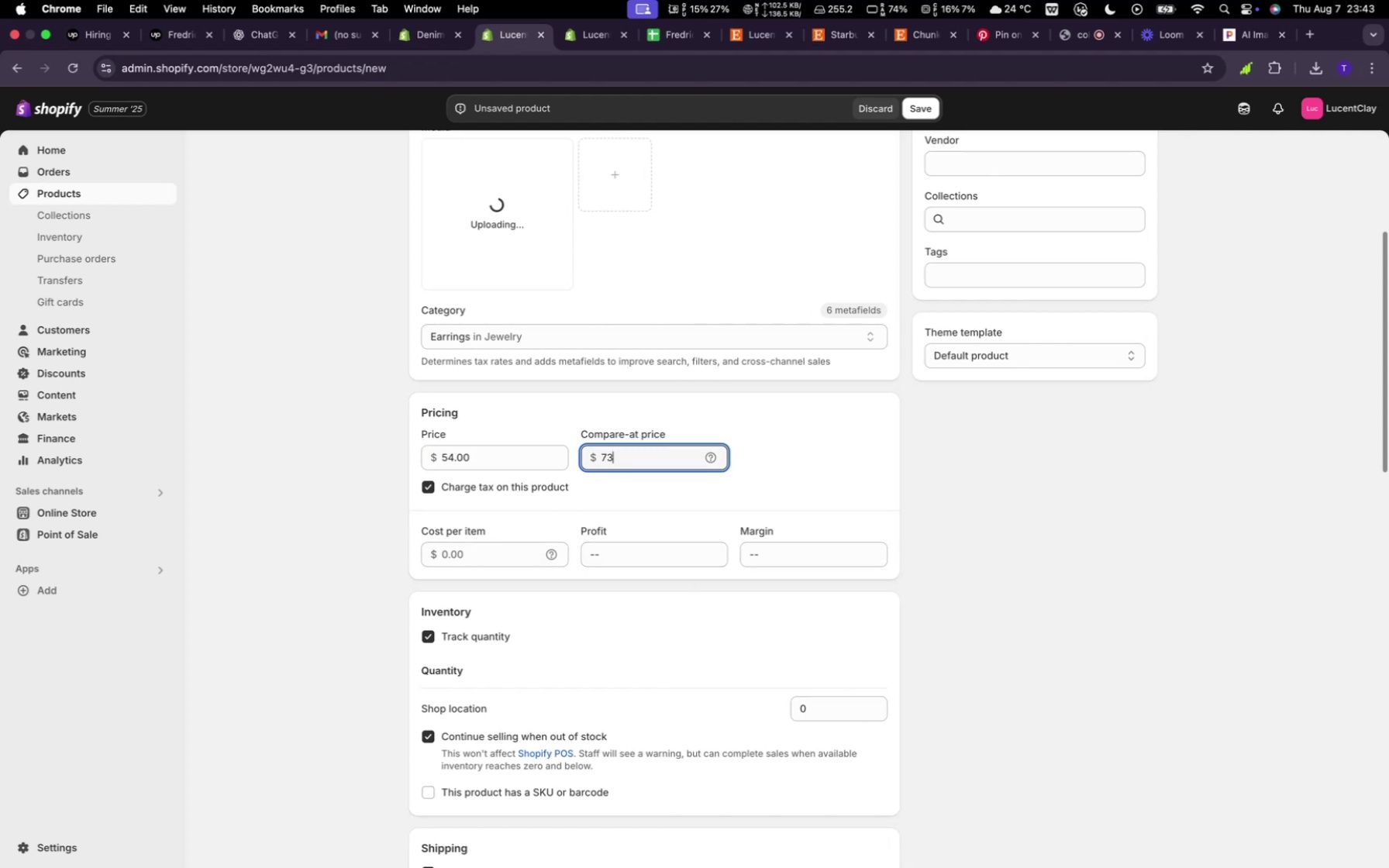 
key(Backspace)
 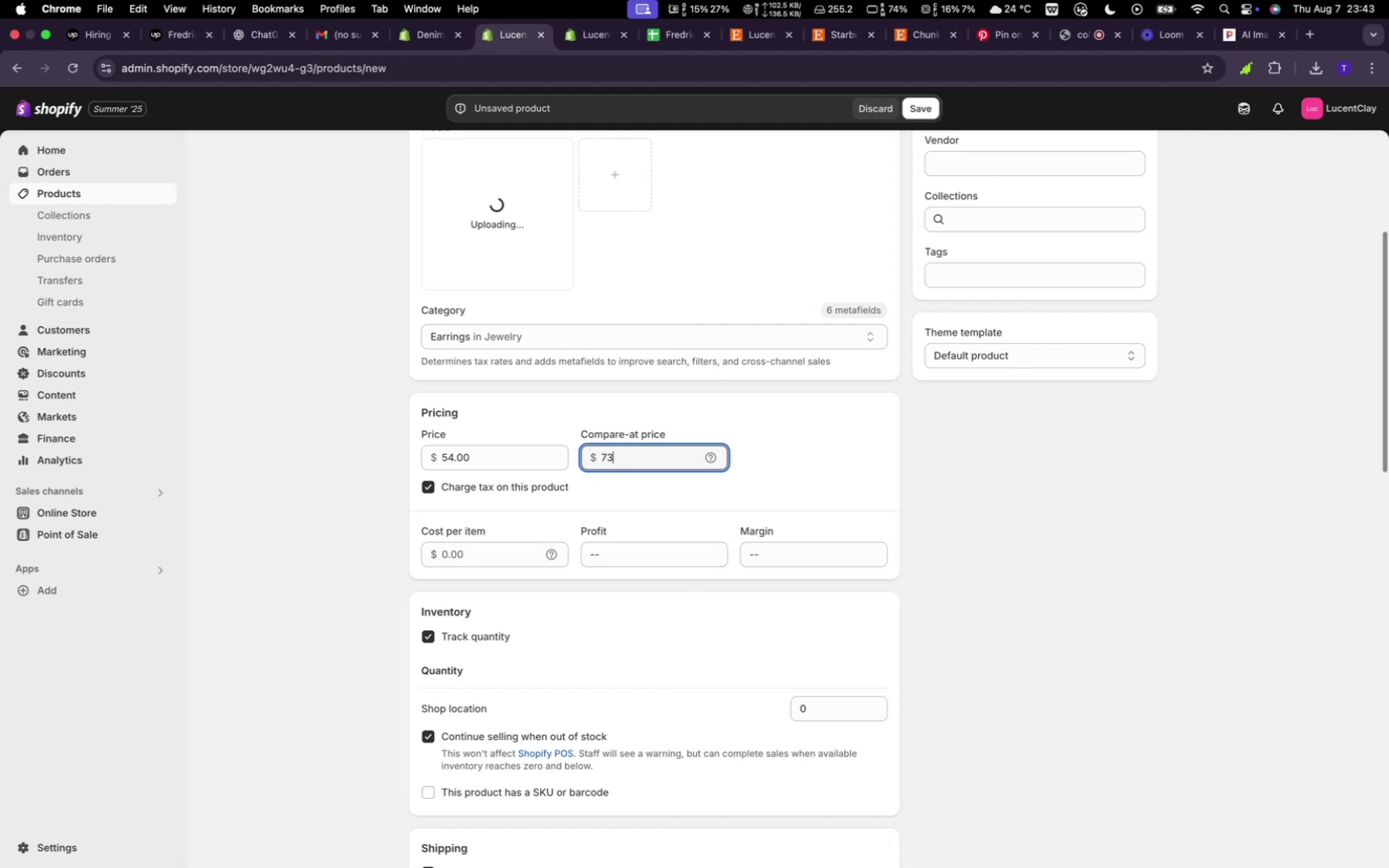 
key(Backspace)
 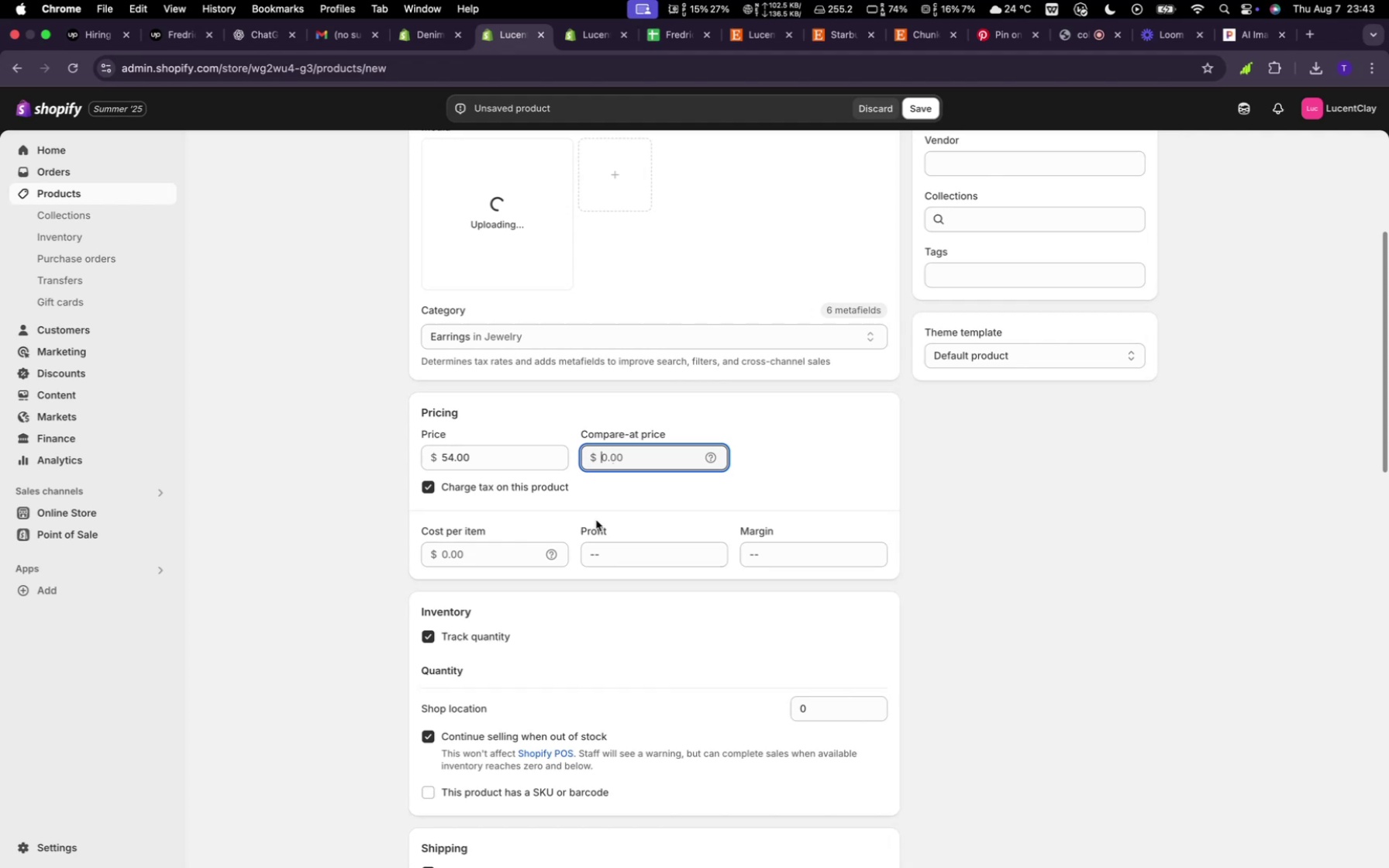 
scroll: coordinate [665, 618], scroll_direction: down, amount: 22.0
 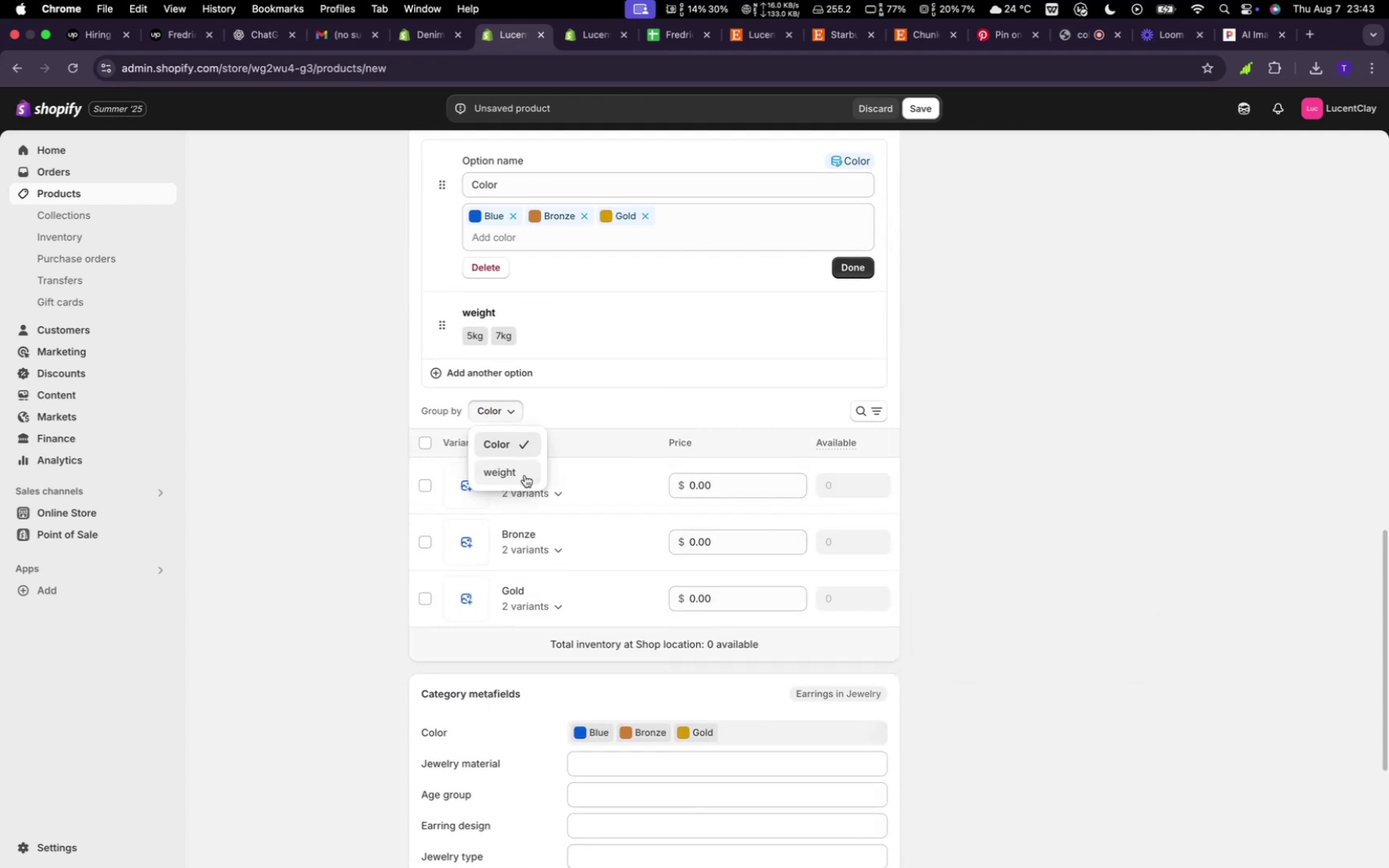 
wait(6.82)
 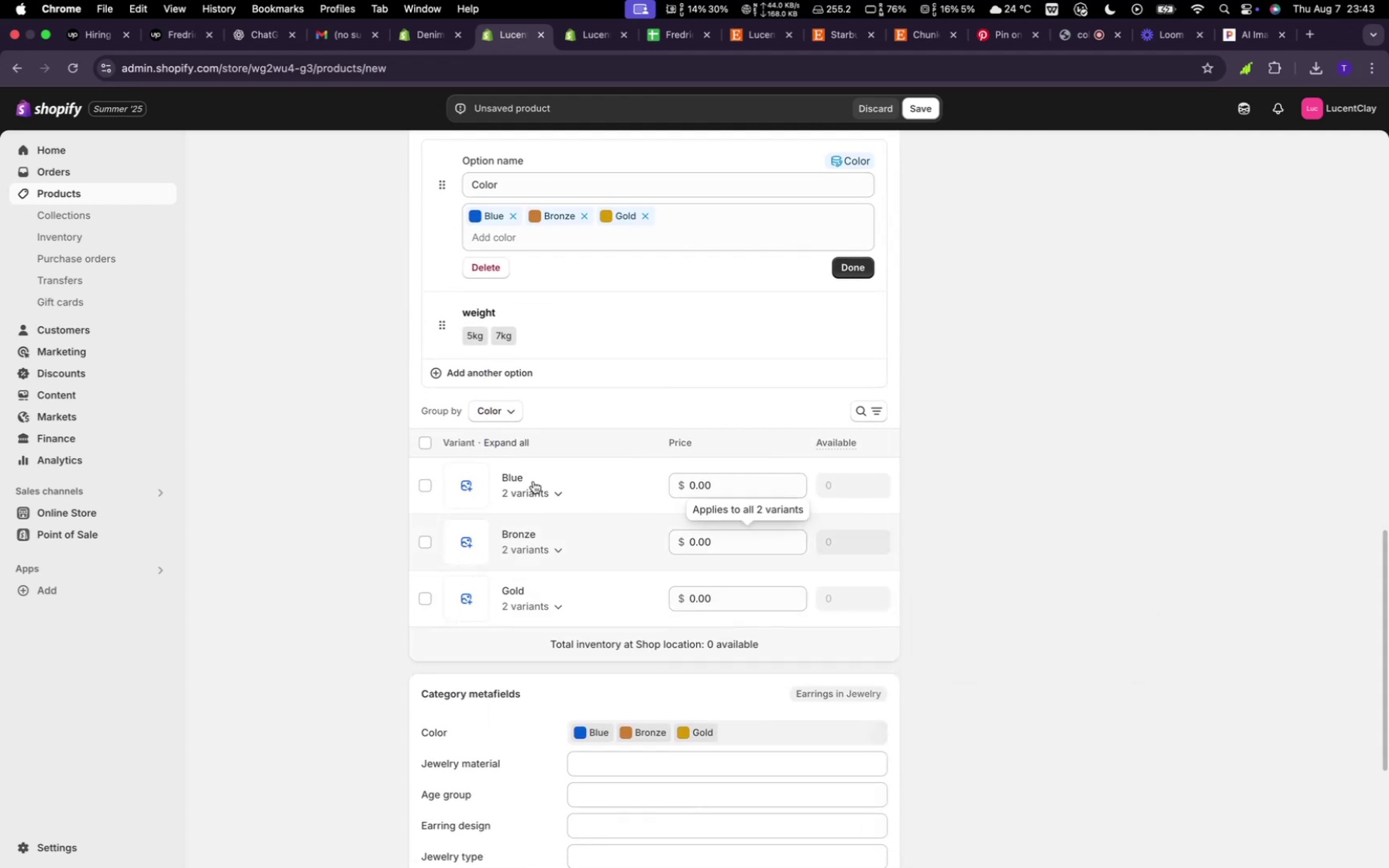 
left_click([695, 495])
 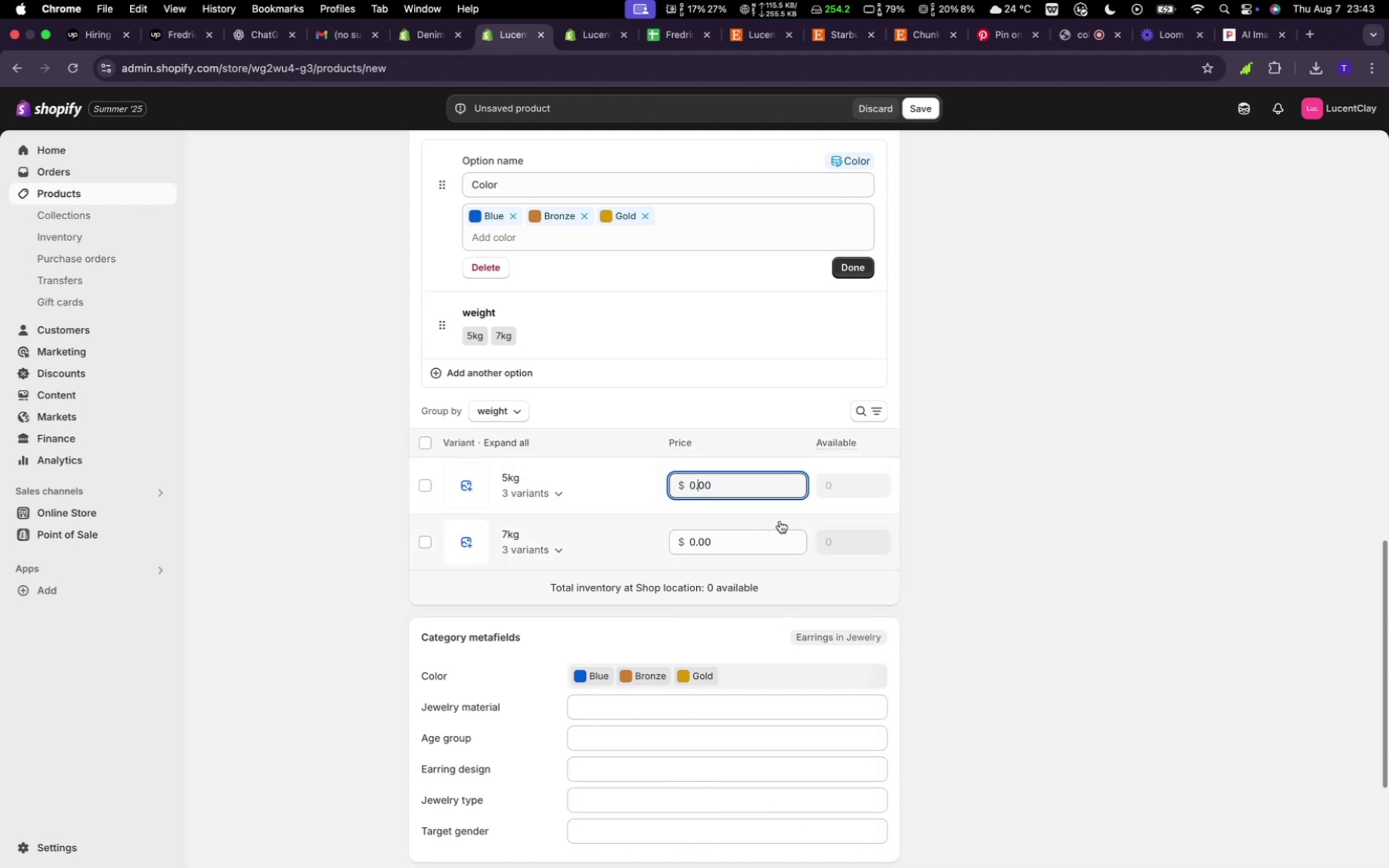 
key(ArrowLeft)
 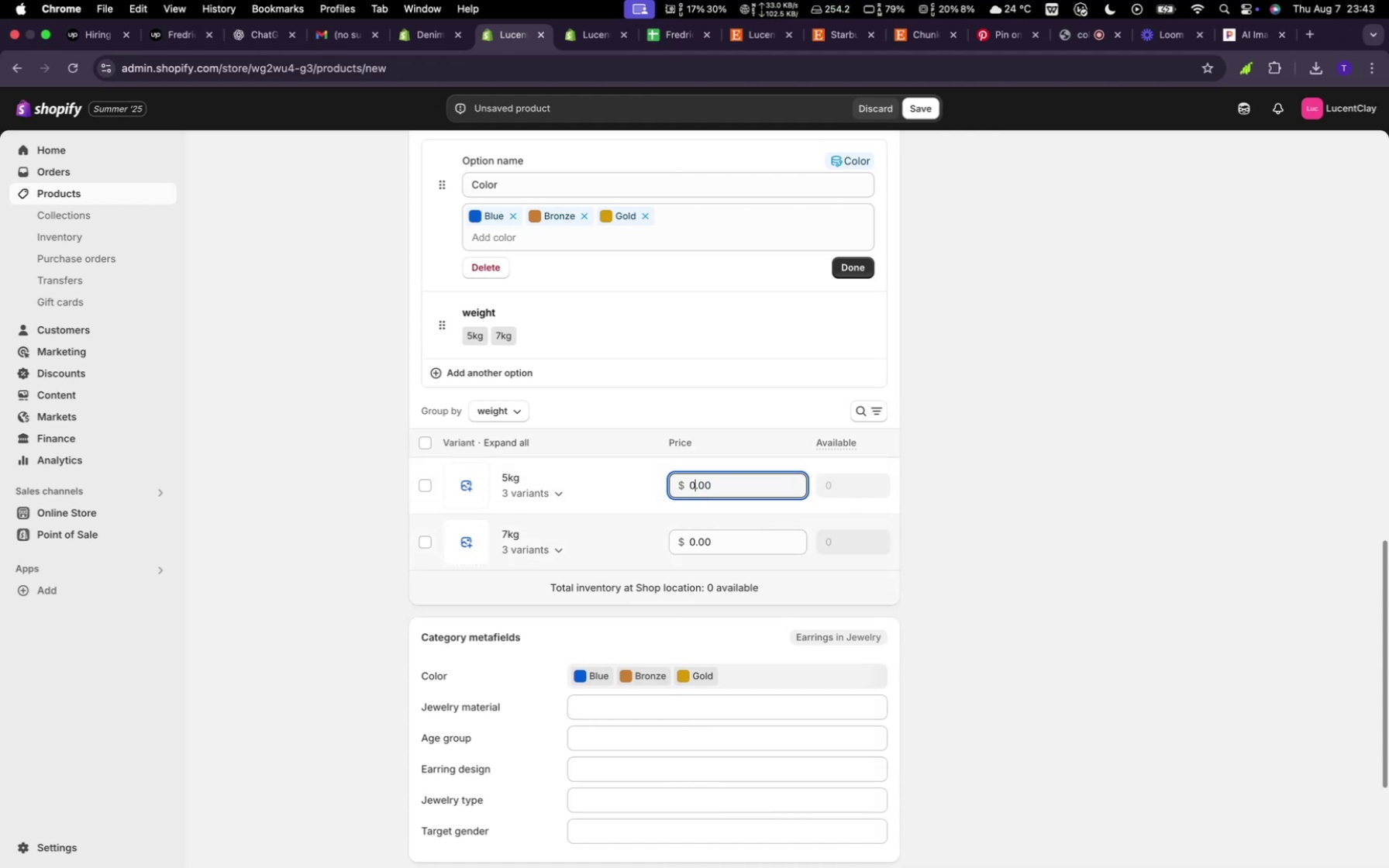 
key(Backspace)
 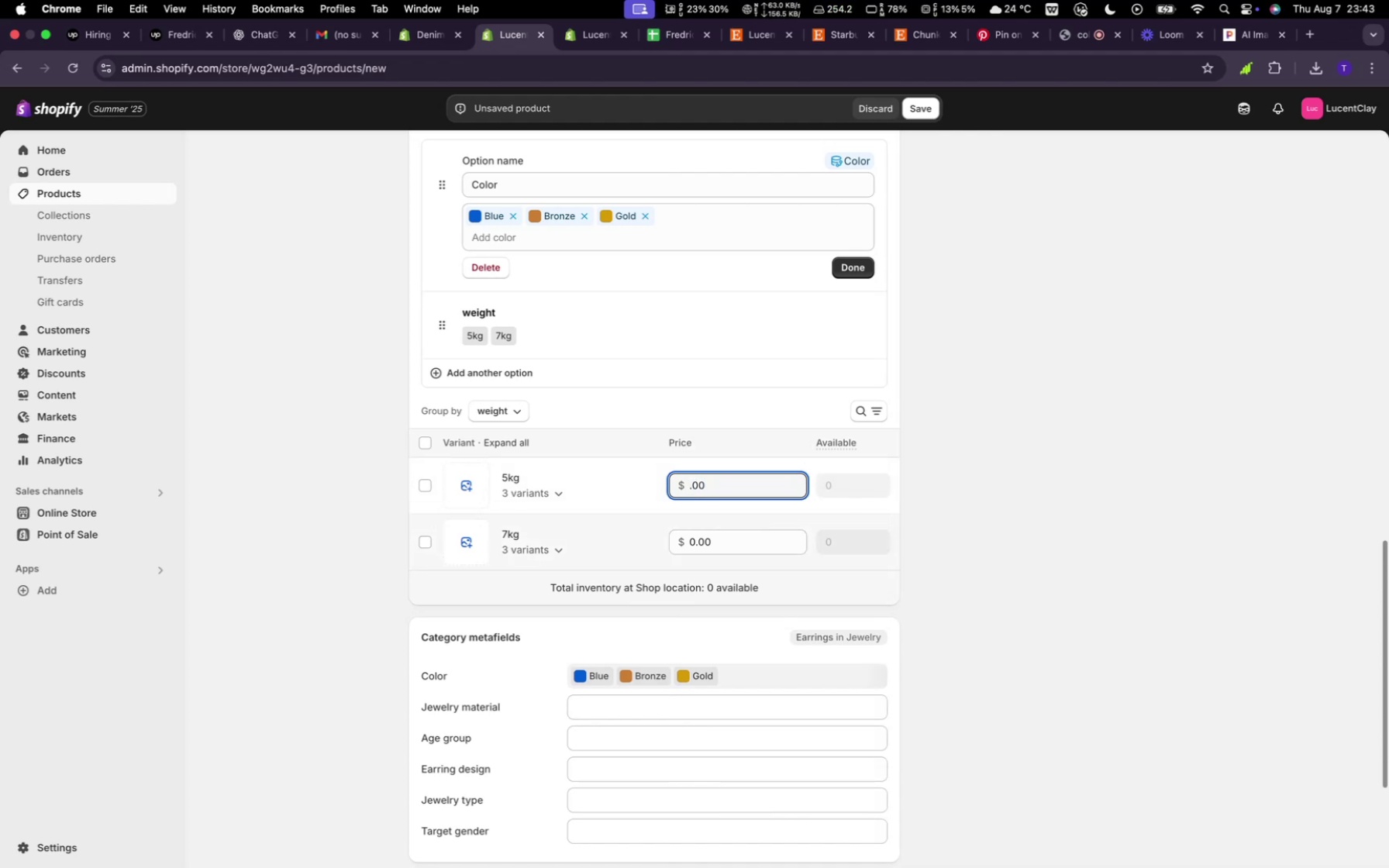 
type(60)
 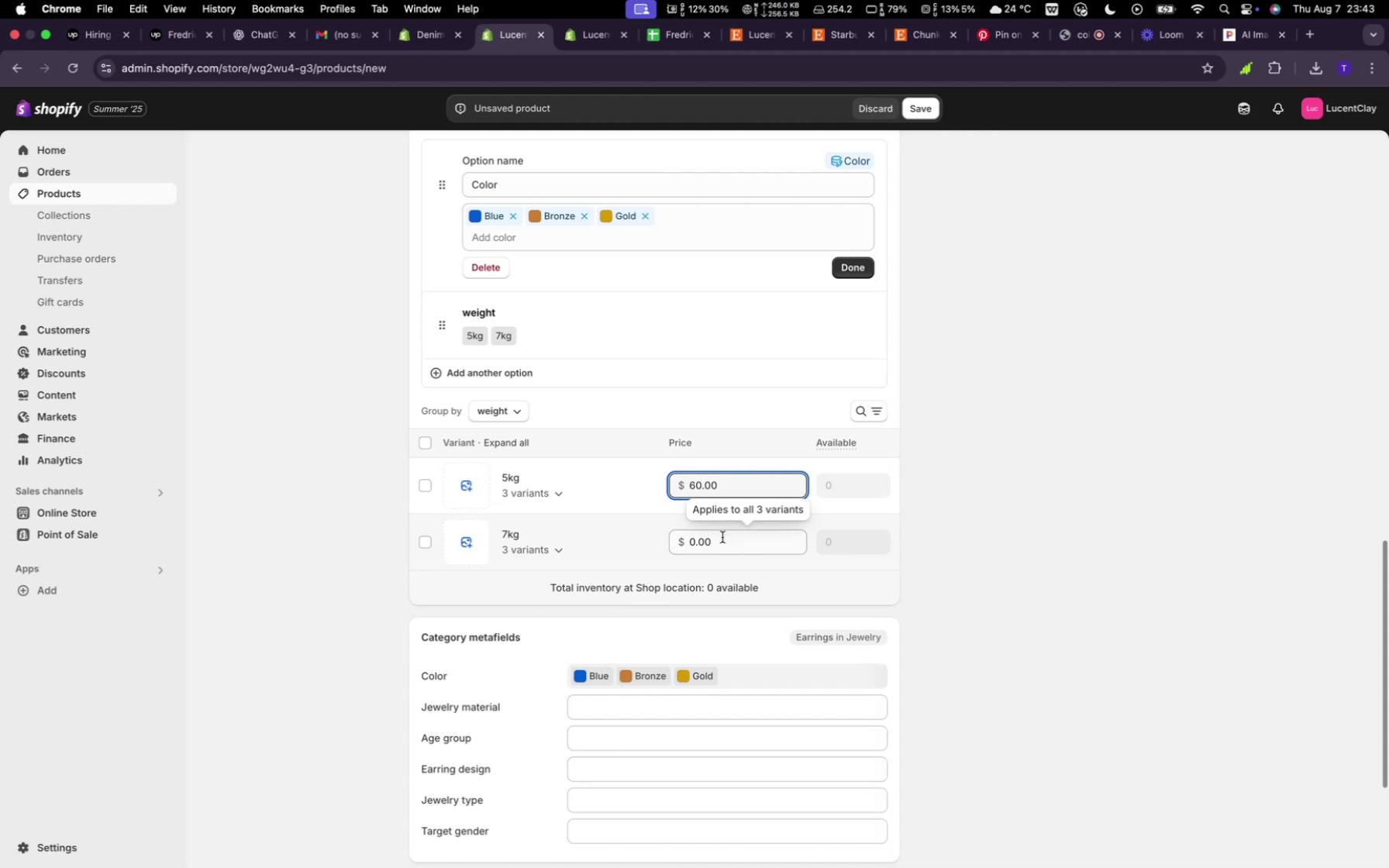 
left_click([695, 546])
 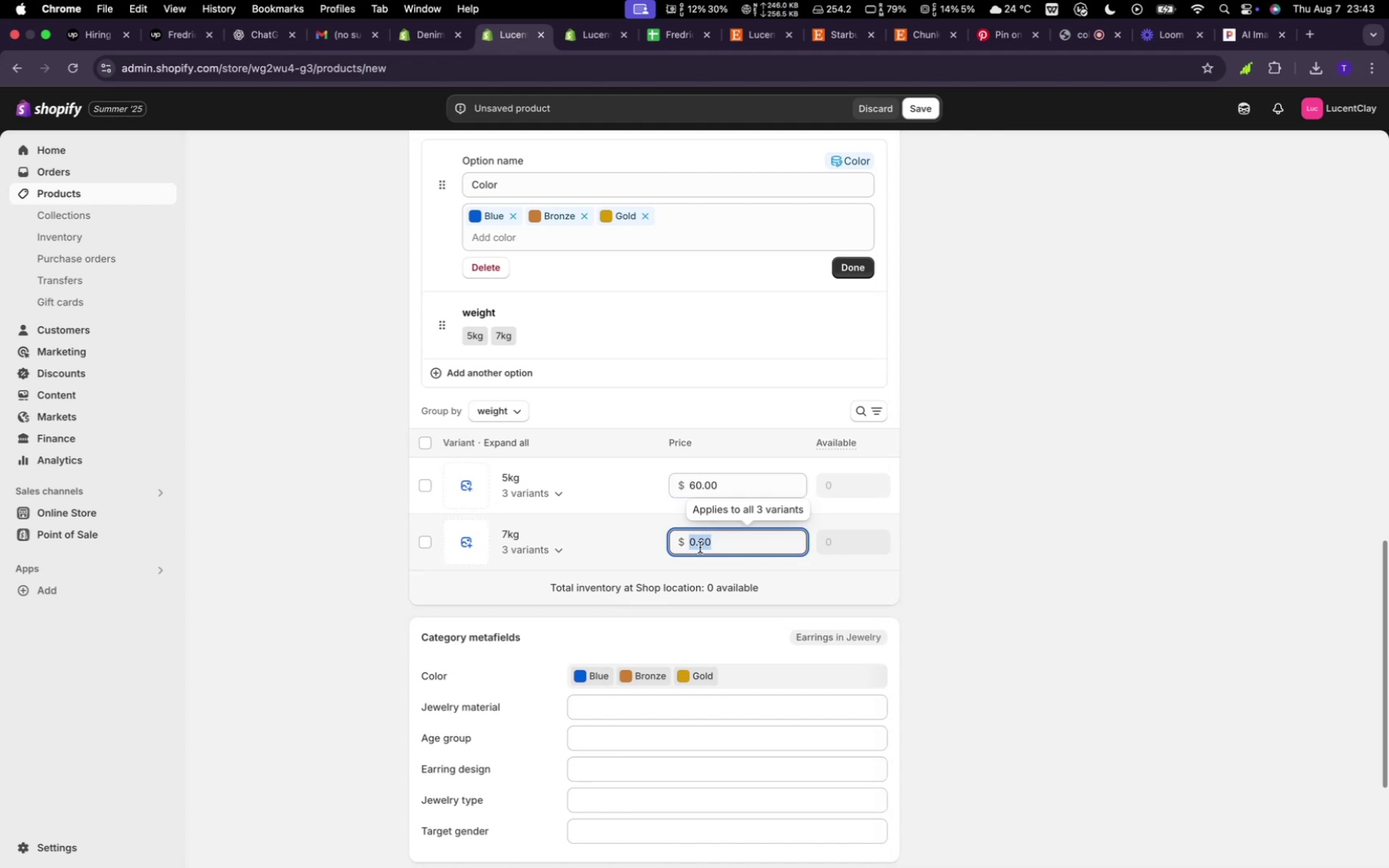 
left_click([698, 546])
 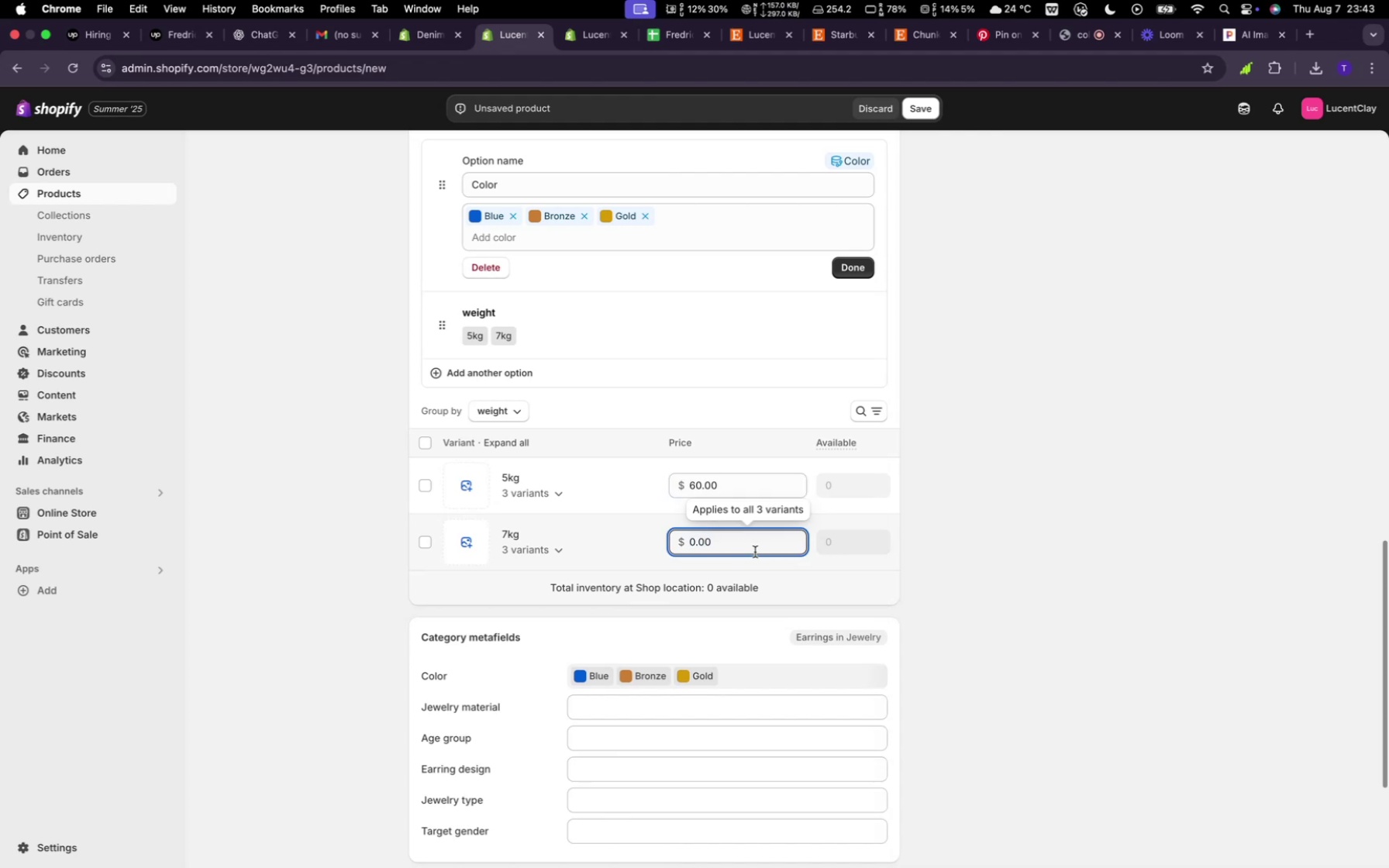 
key(ArrowLeft)
 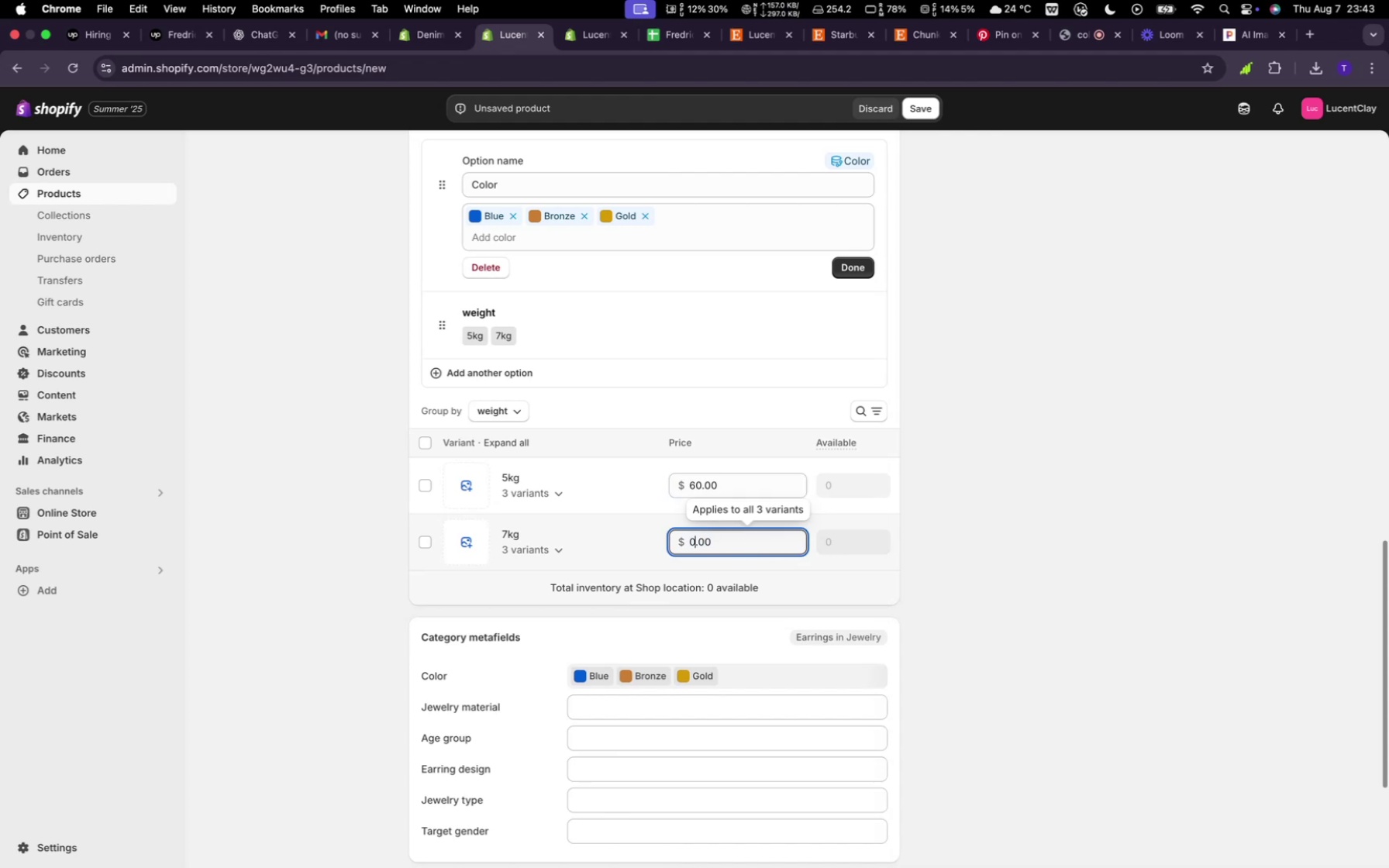 
type(36)
key(Backspace)
key(Backspace)
key(Backspace)
type(70)
 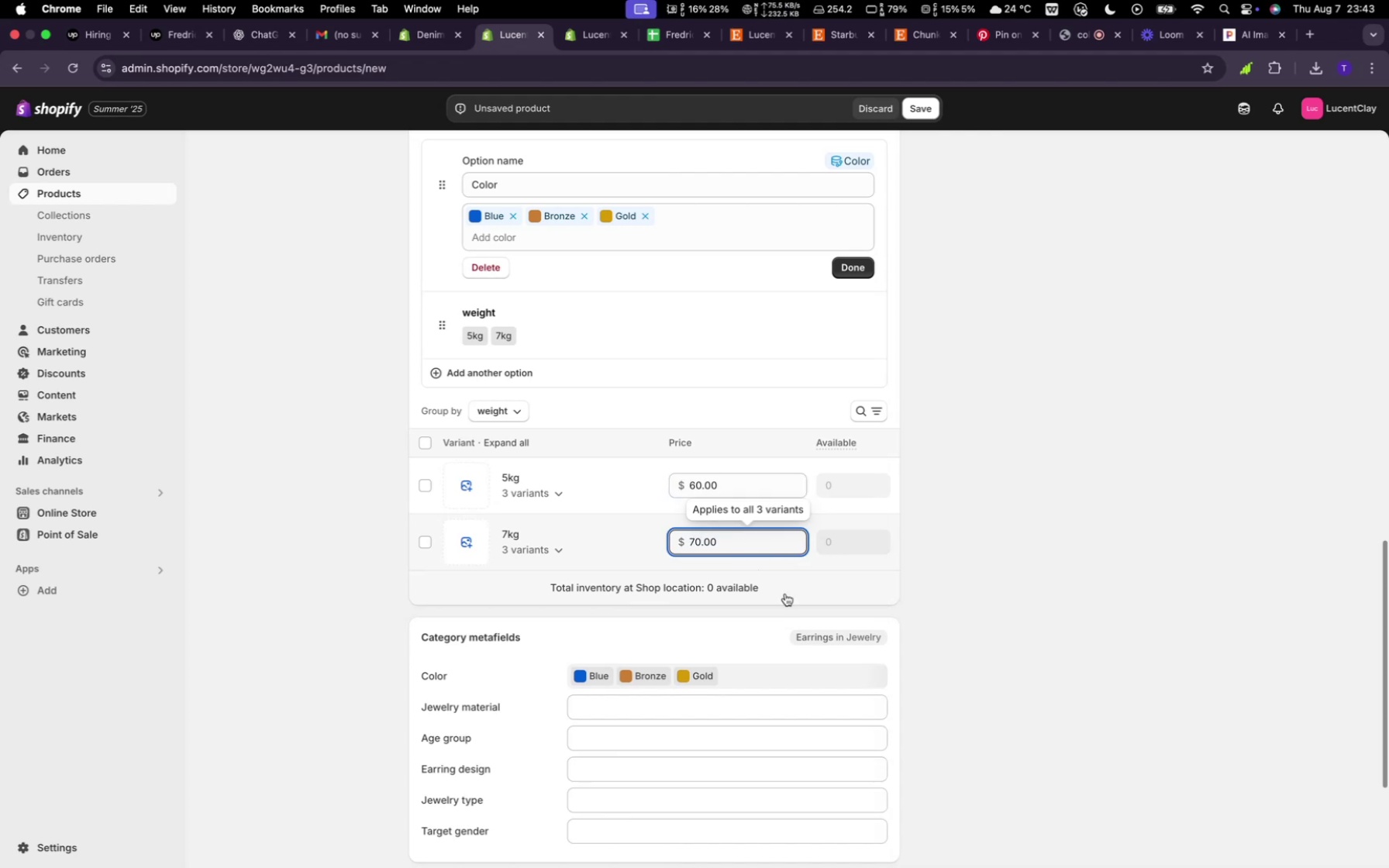 
scroll: coordinate [712, 615], scroll_direction: up, amount: 9.0
 